 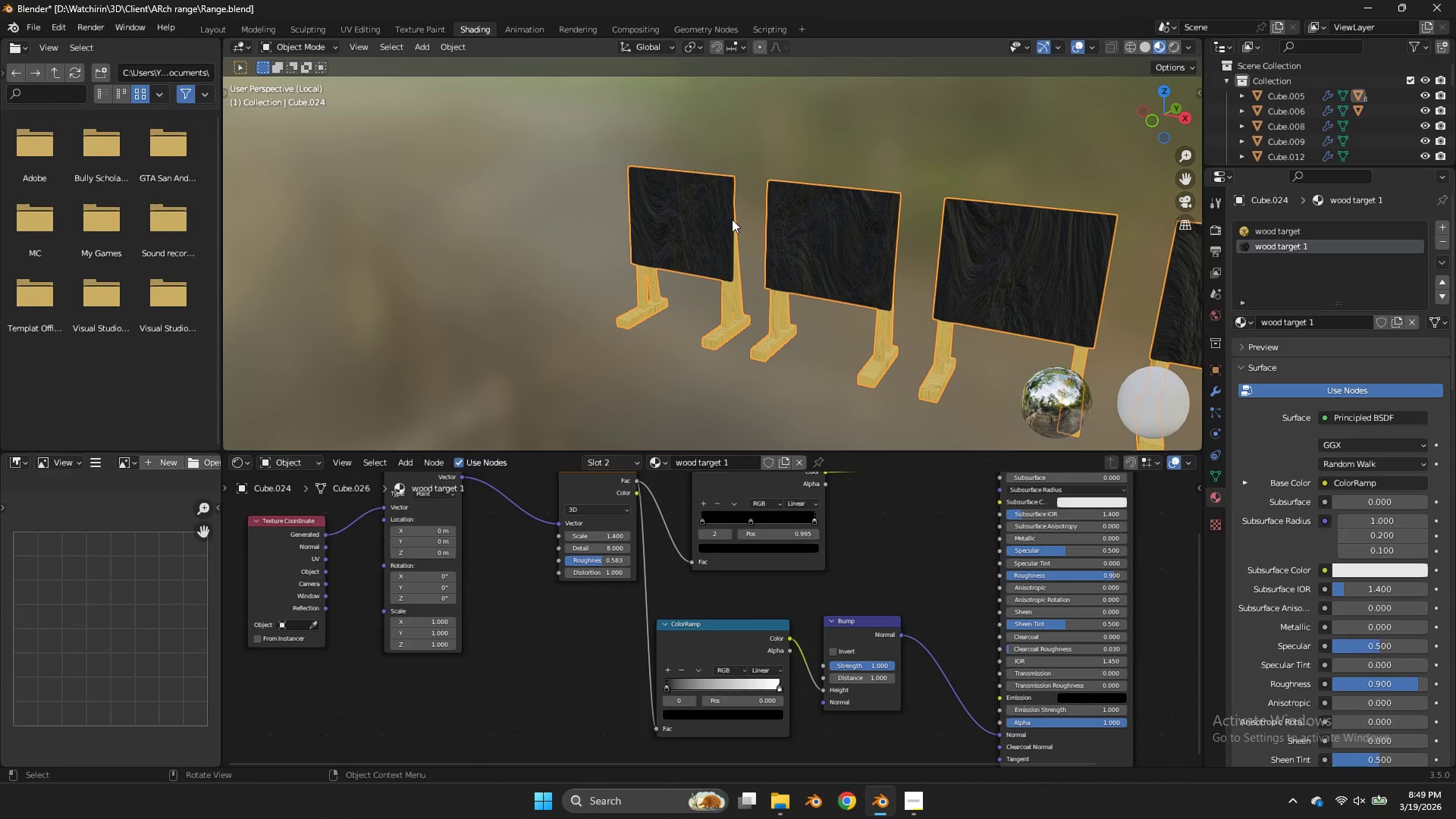 
key(CapsLock)
 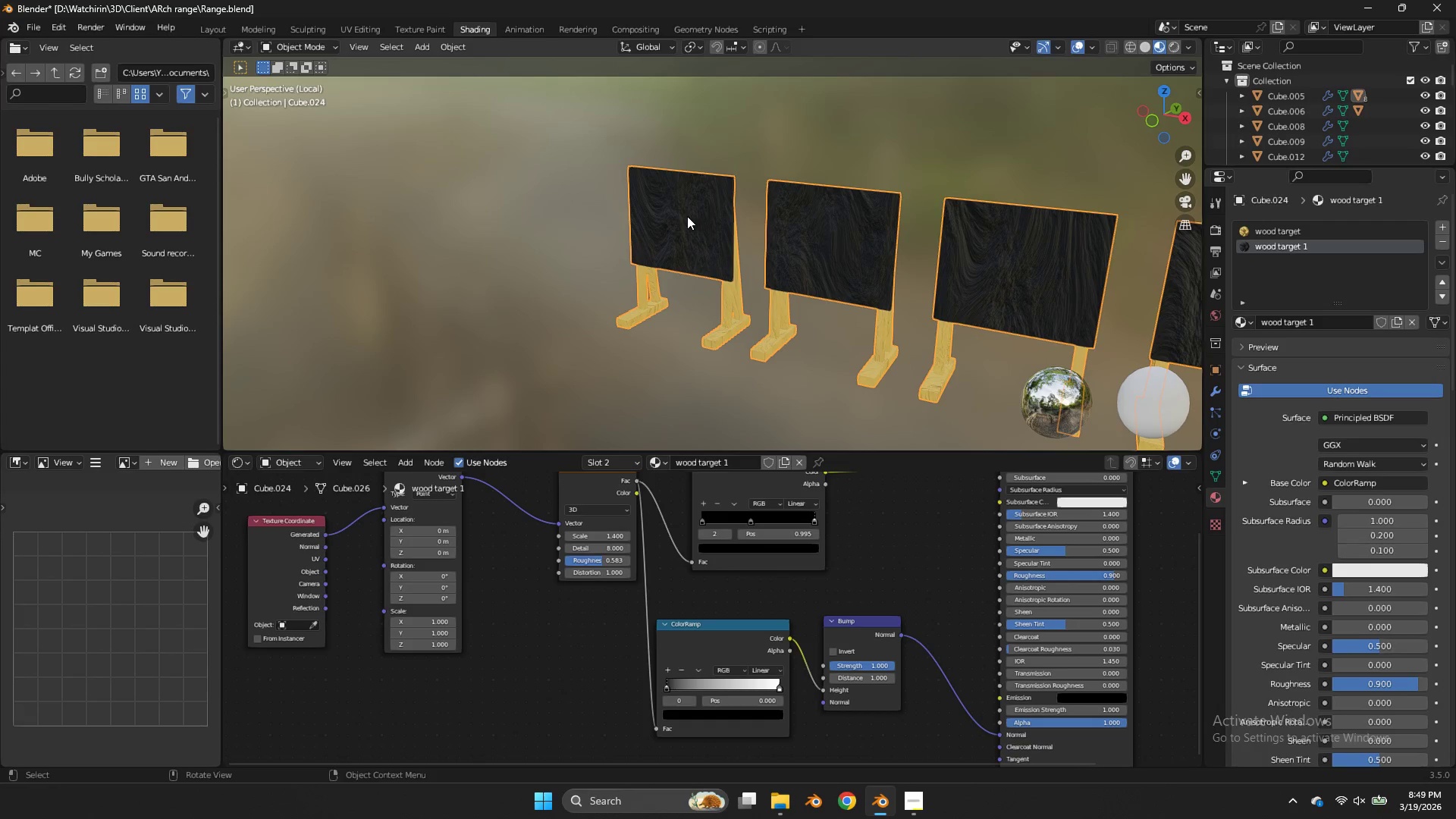 
key(Tab)
 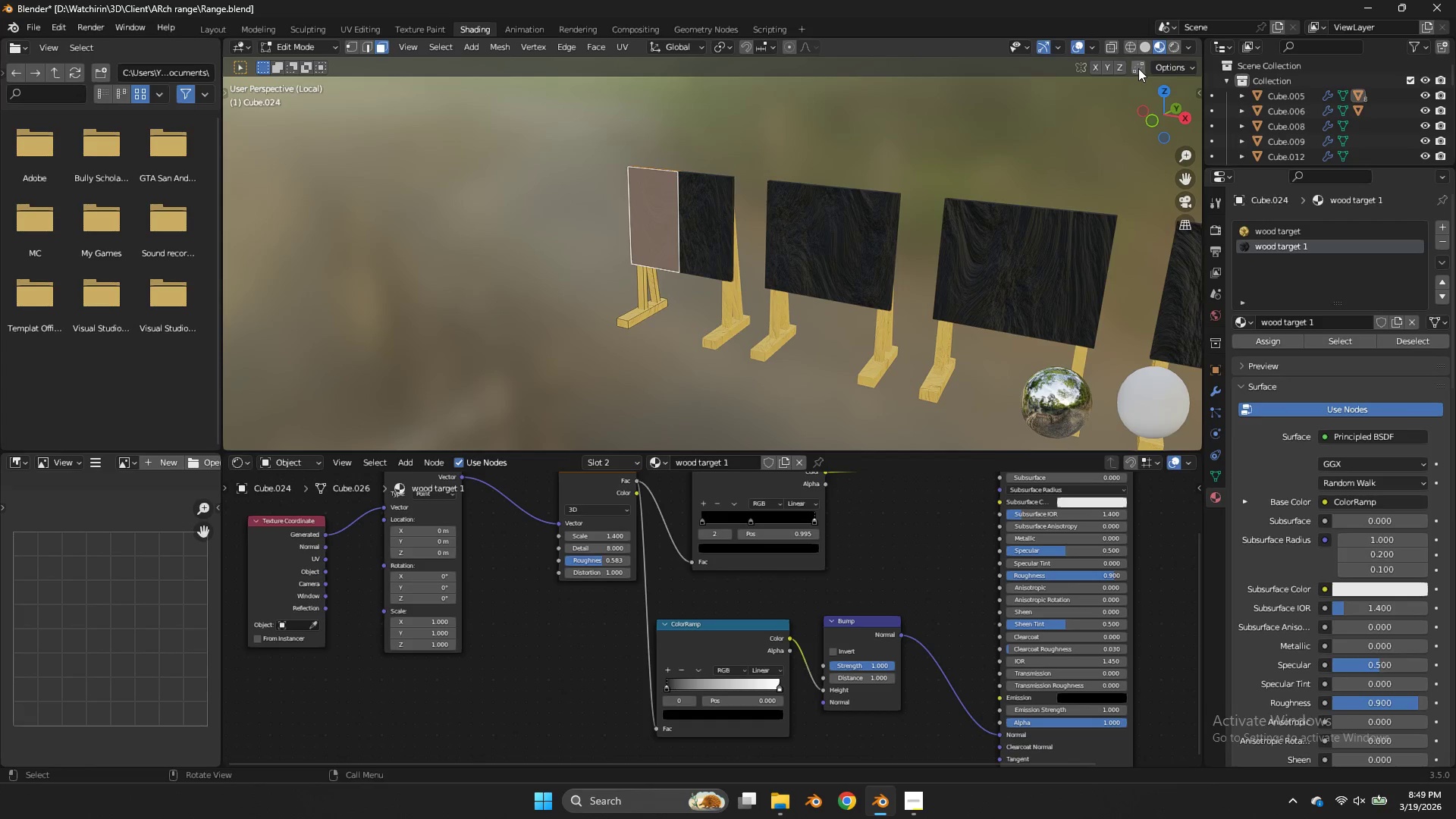 
key(Tab)
 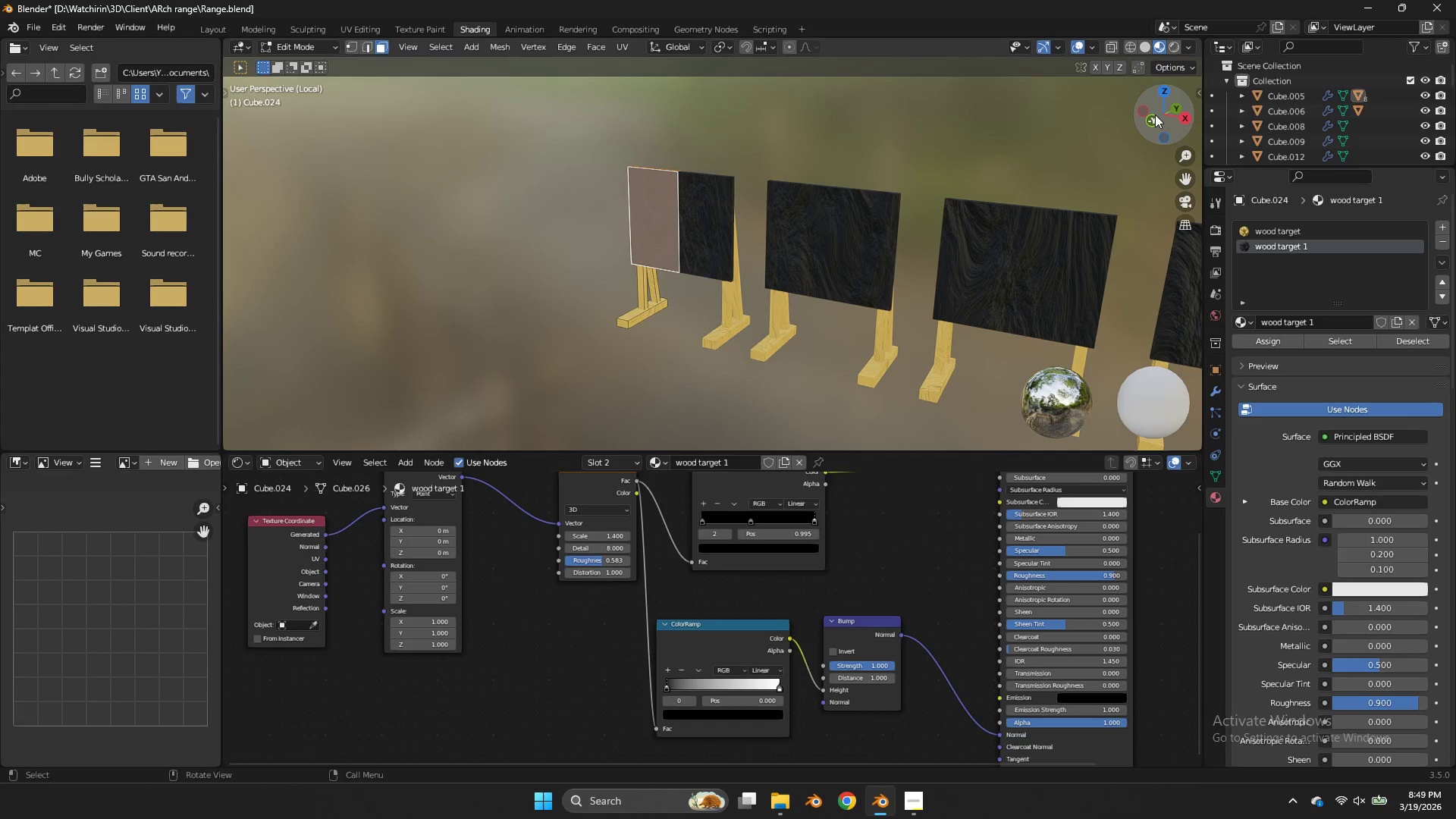 
left_click([1150, 121])
 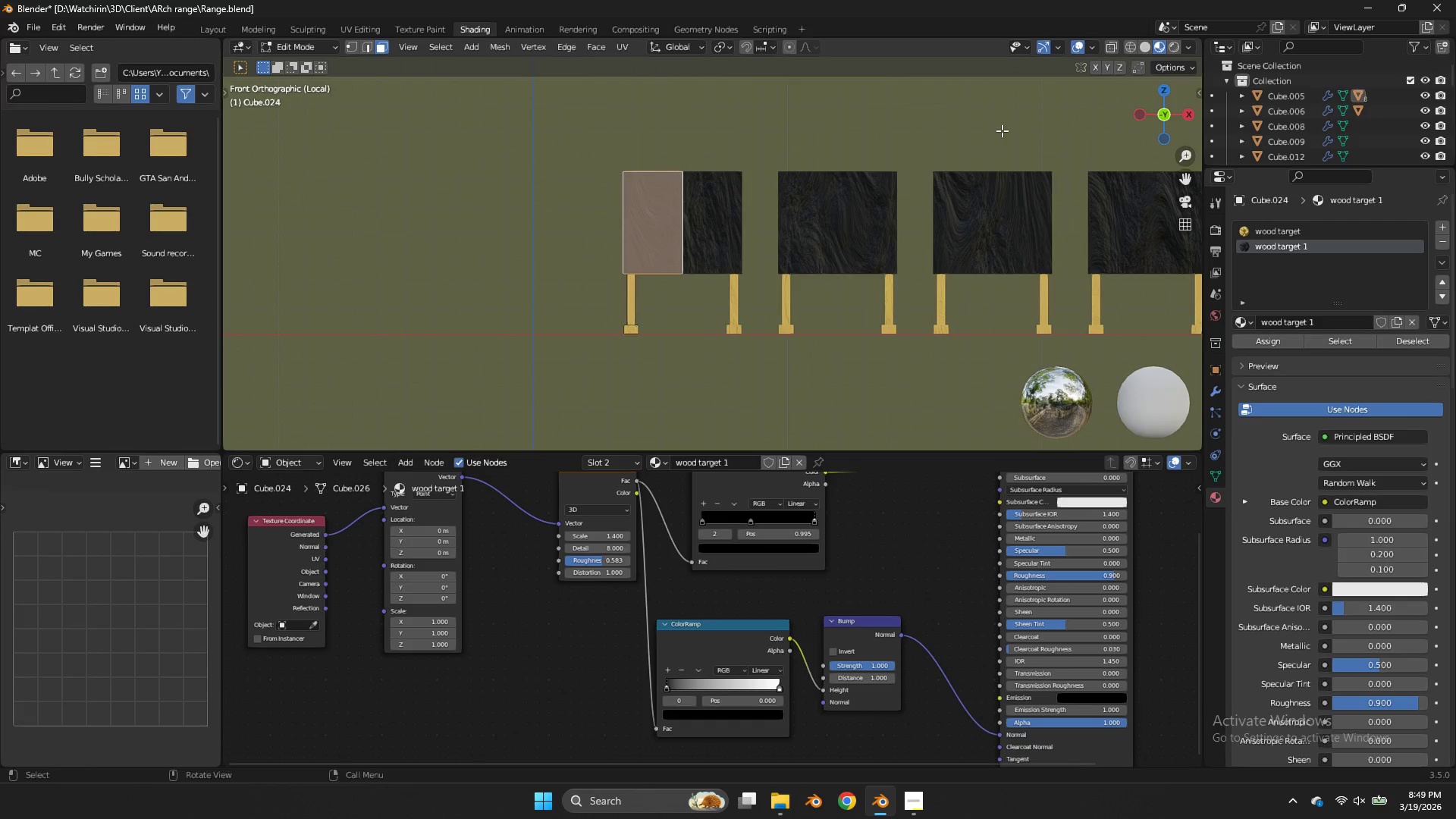 
key(Tab)
 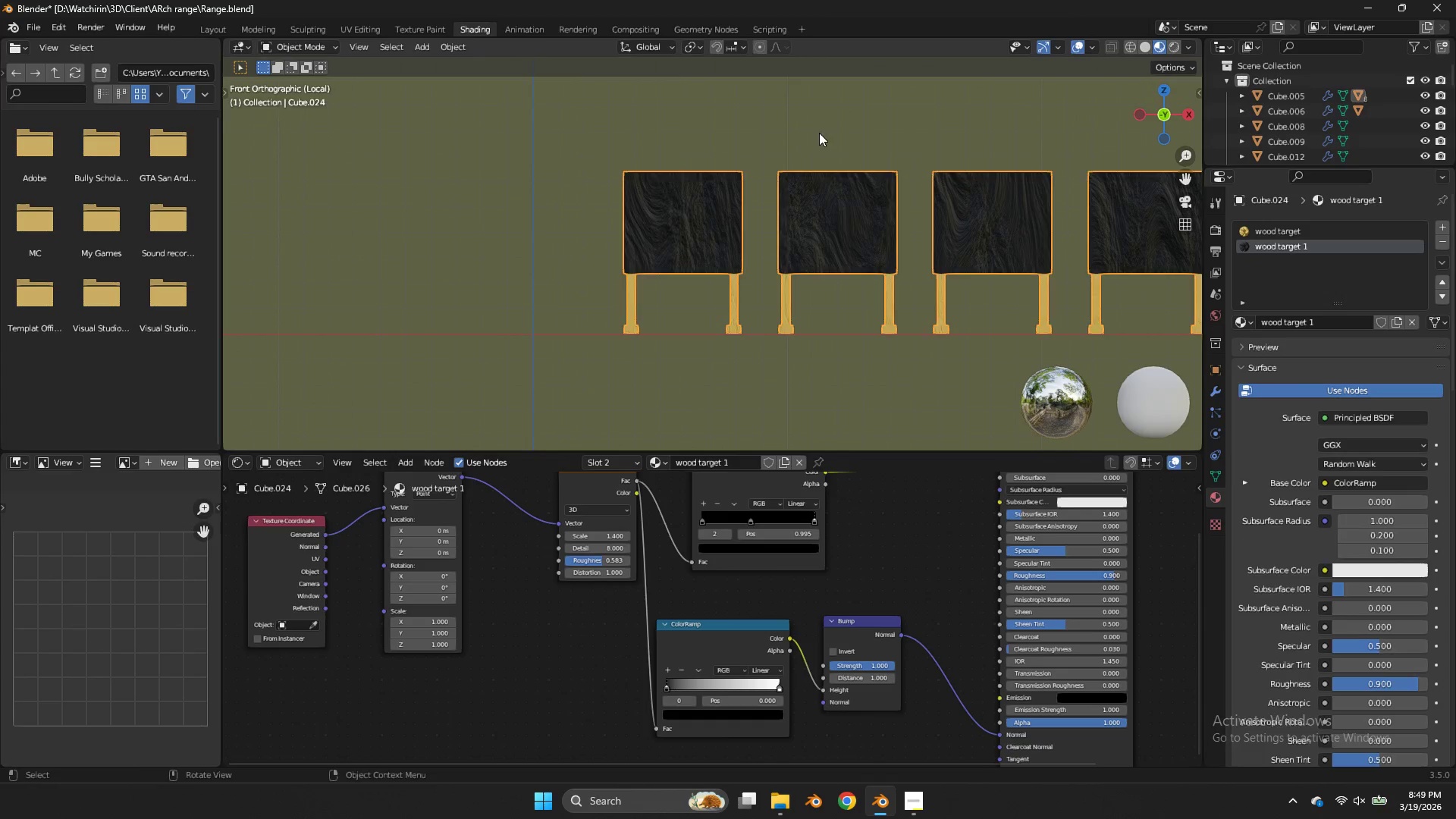 
key(Tab)
 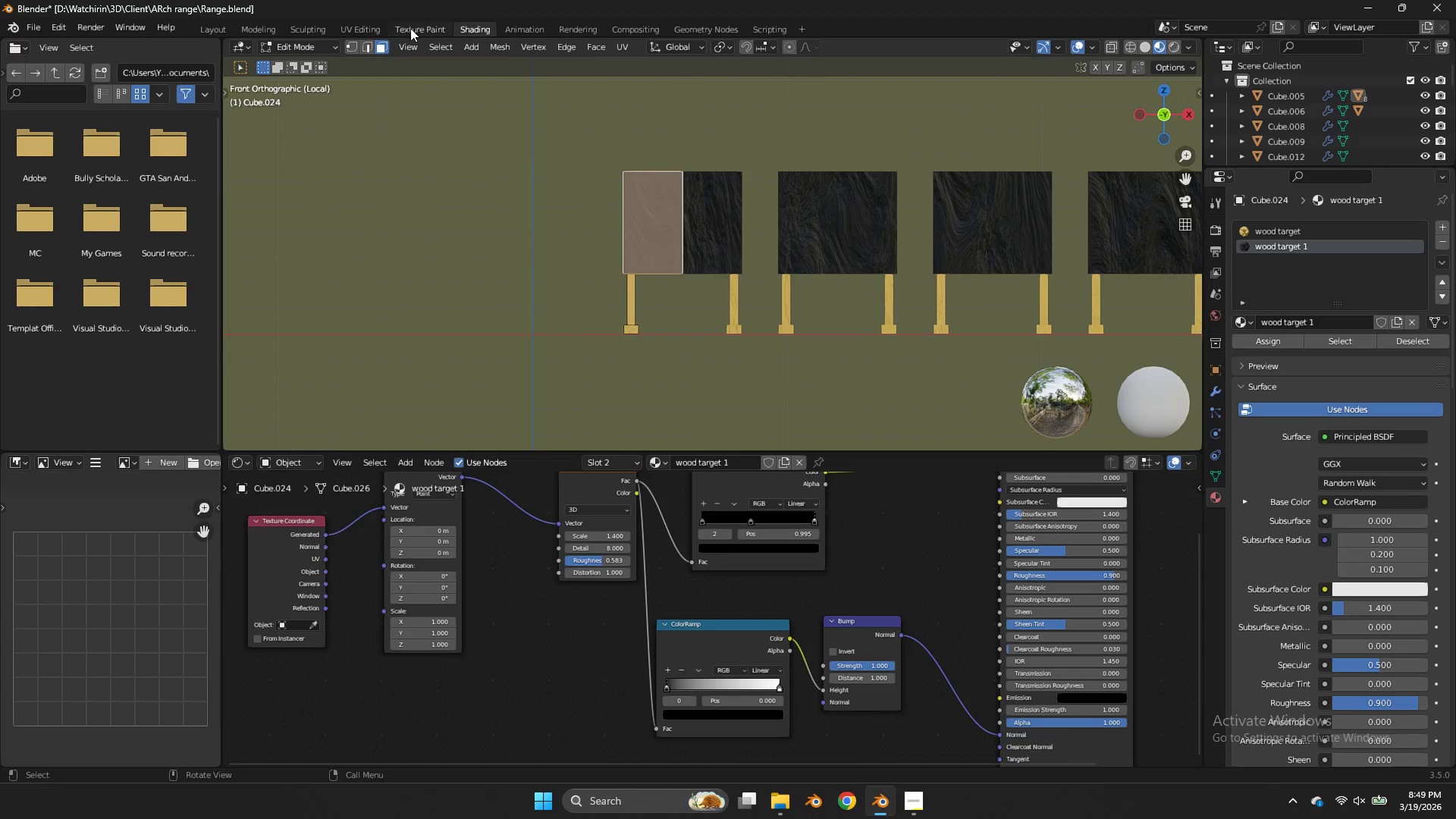 
left_click([413, 28])
 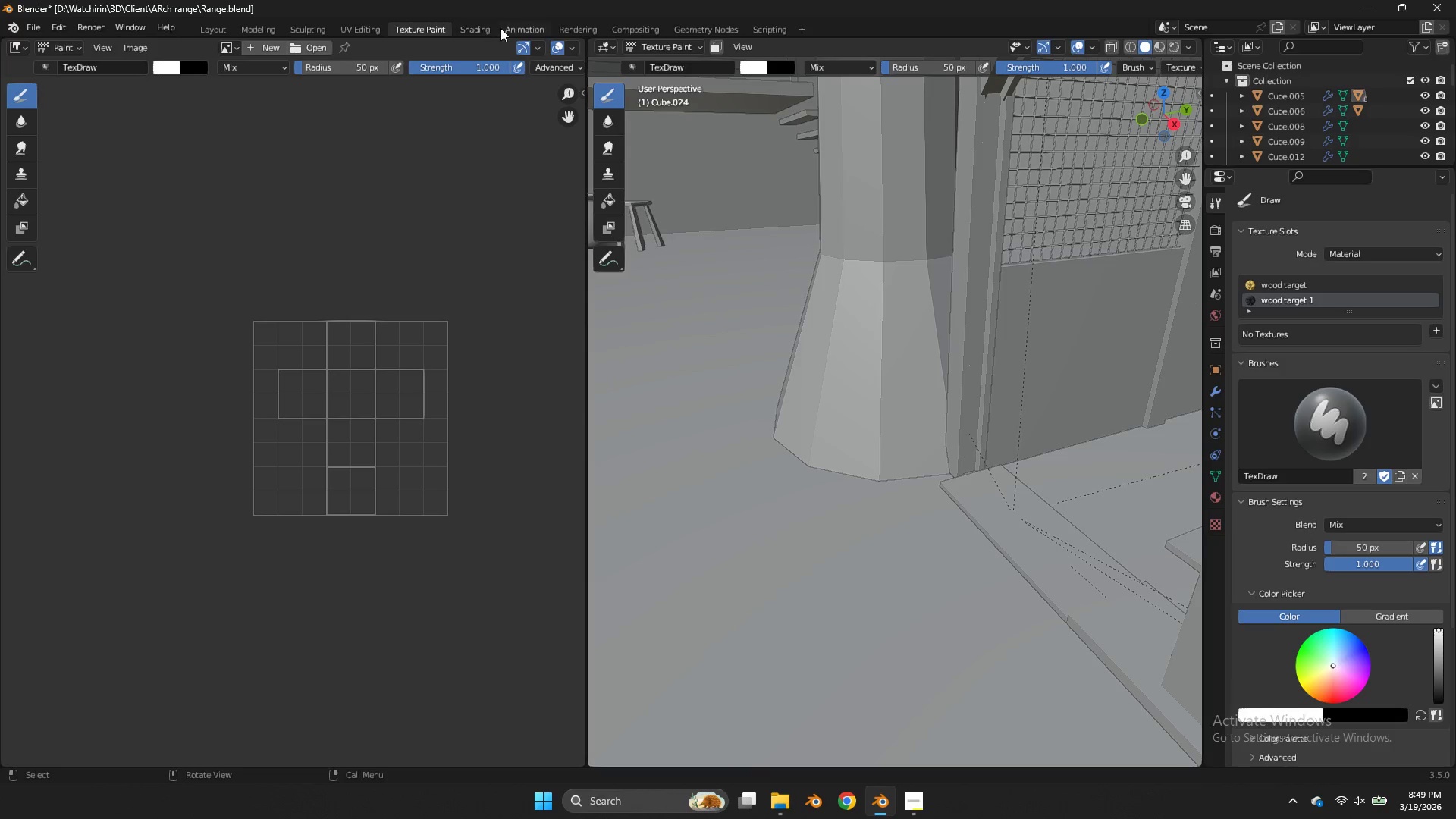 
left_click([472, 27])
 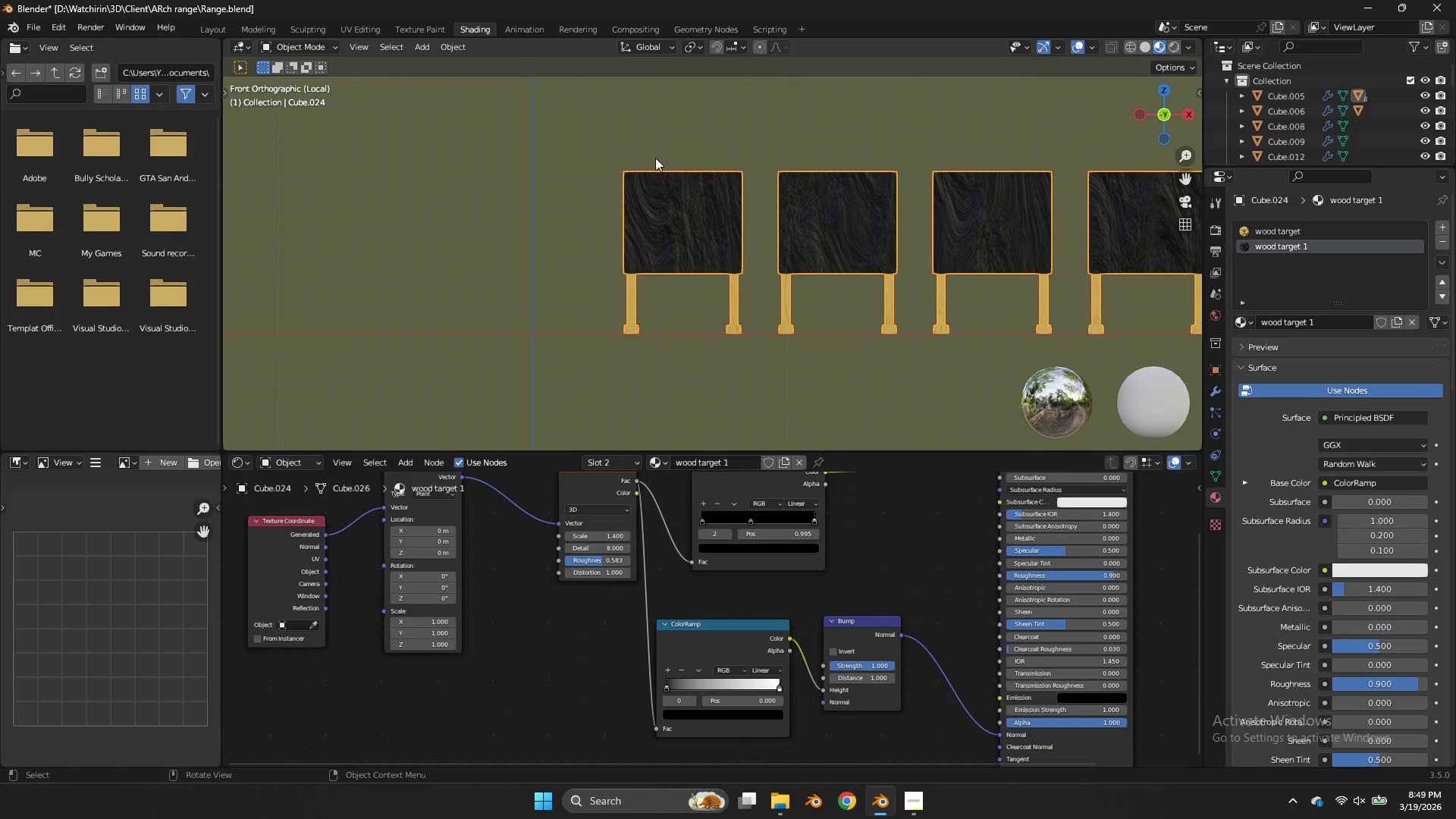 
key(Tab)
 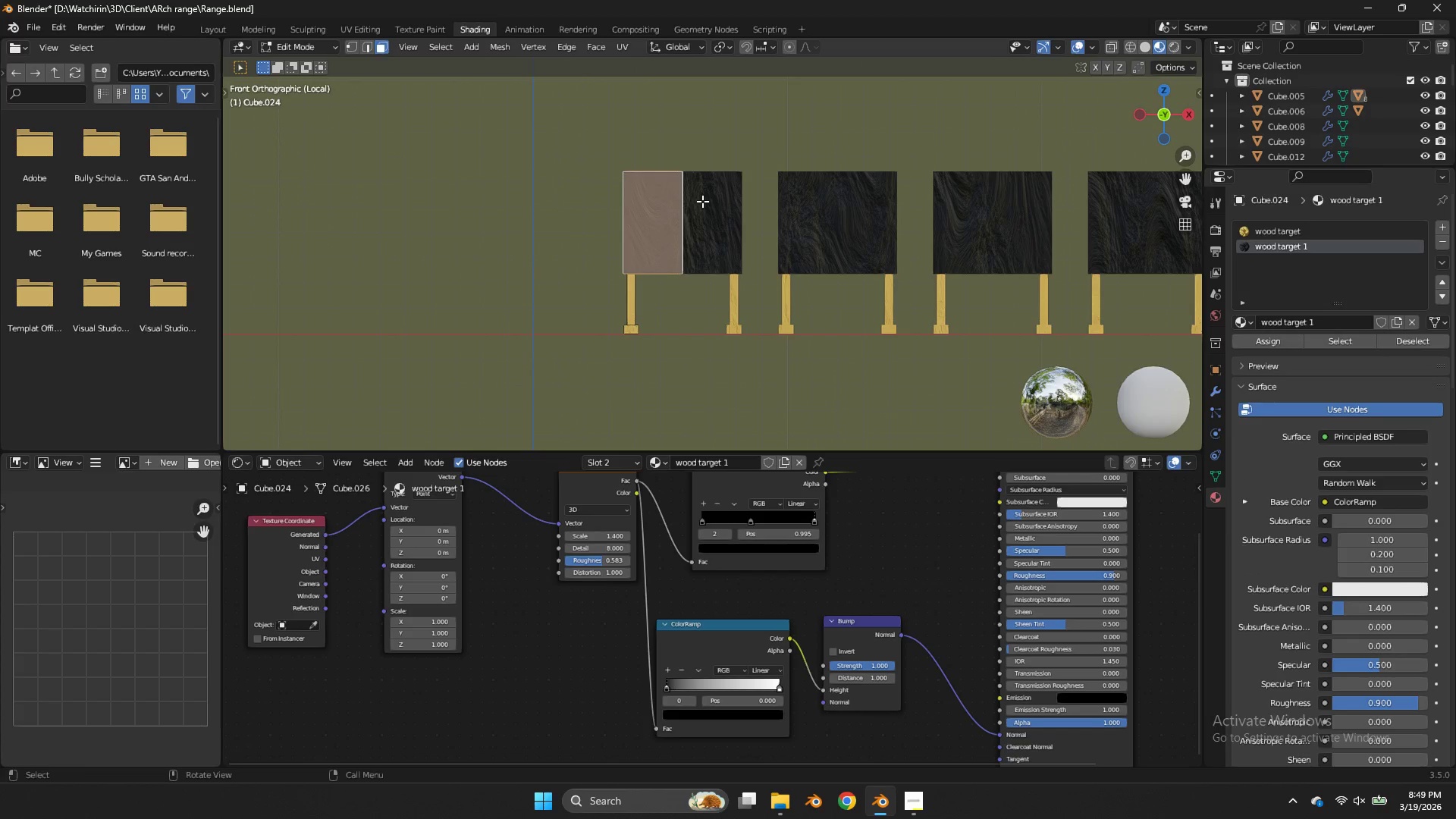 
key(U)
 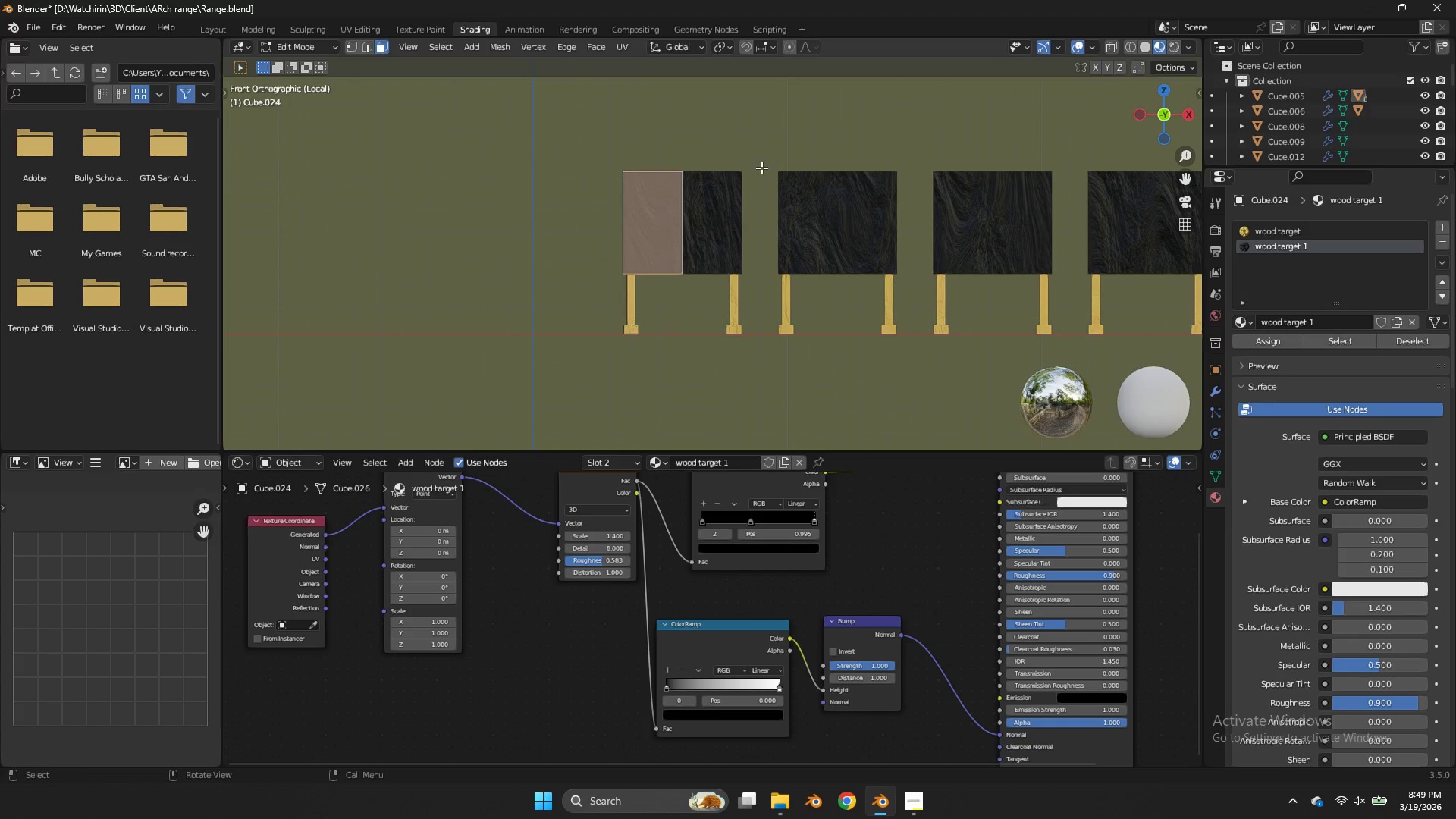 
key(Tab)
 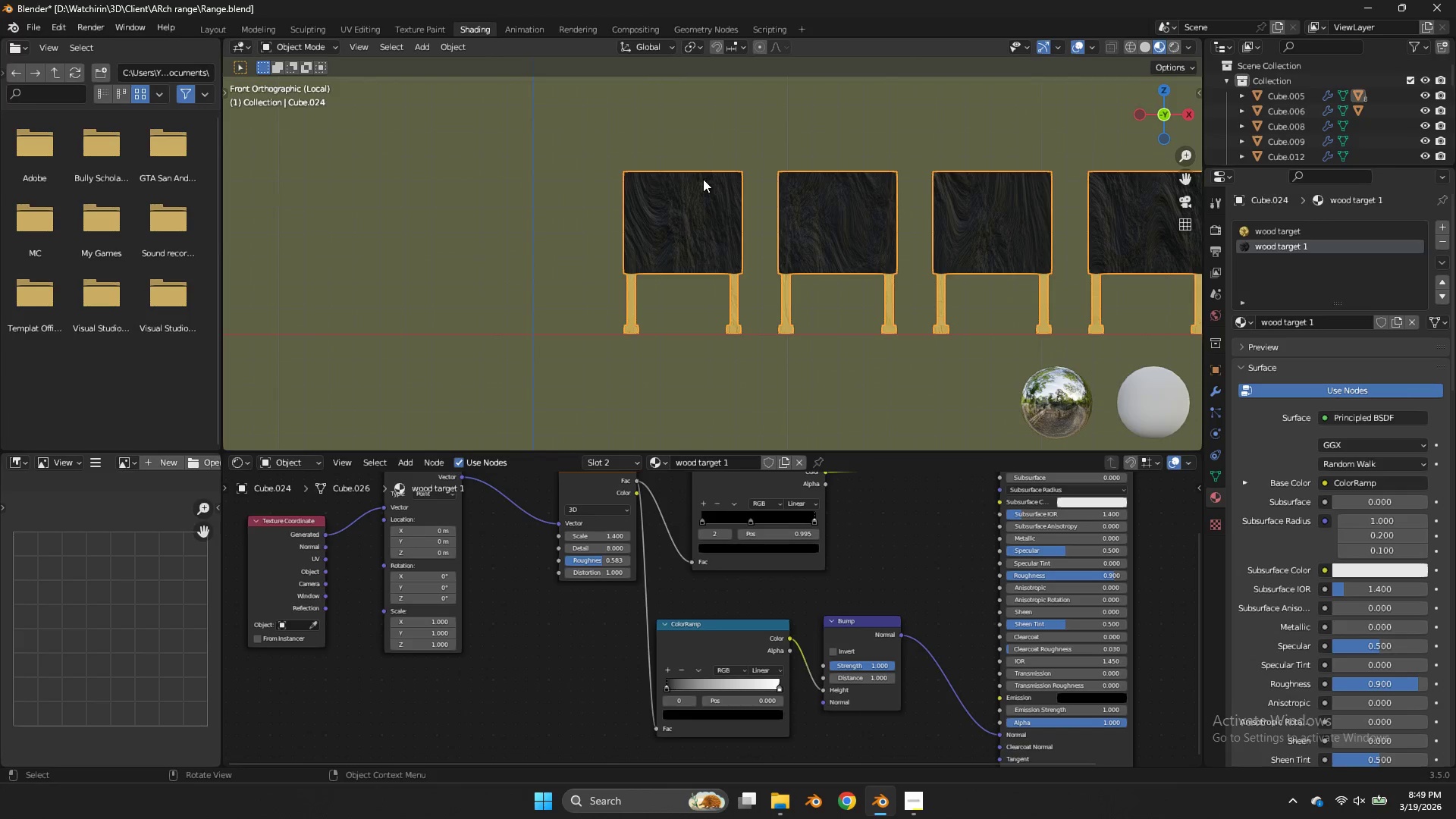 
key(Tab)
 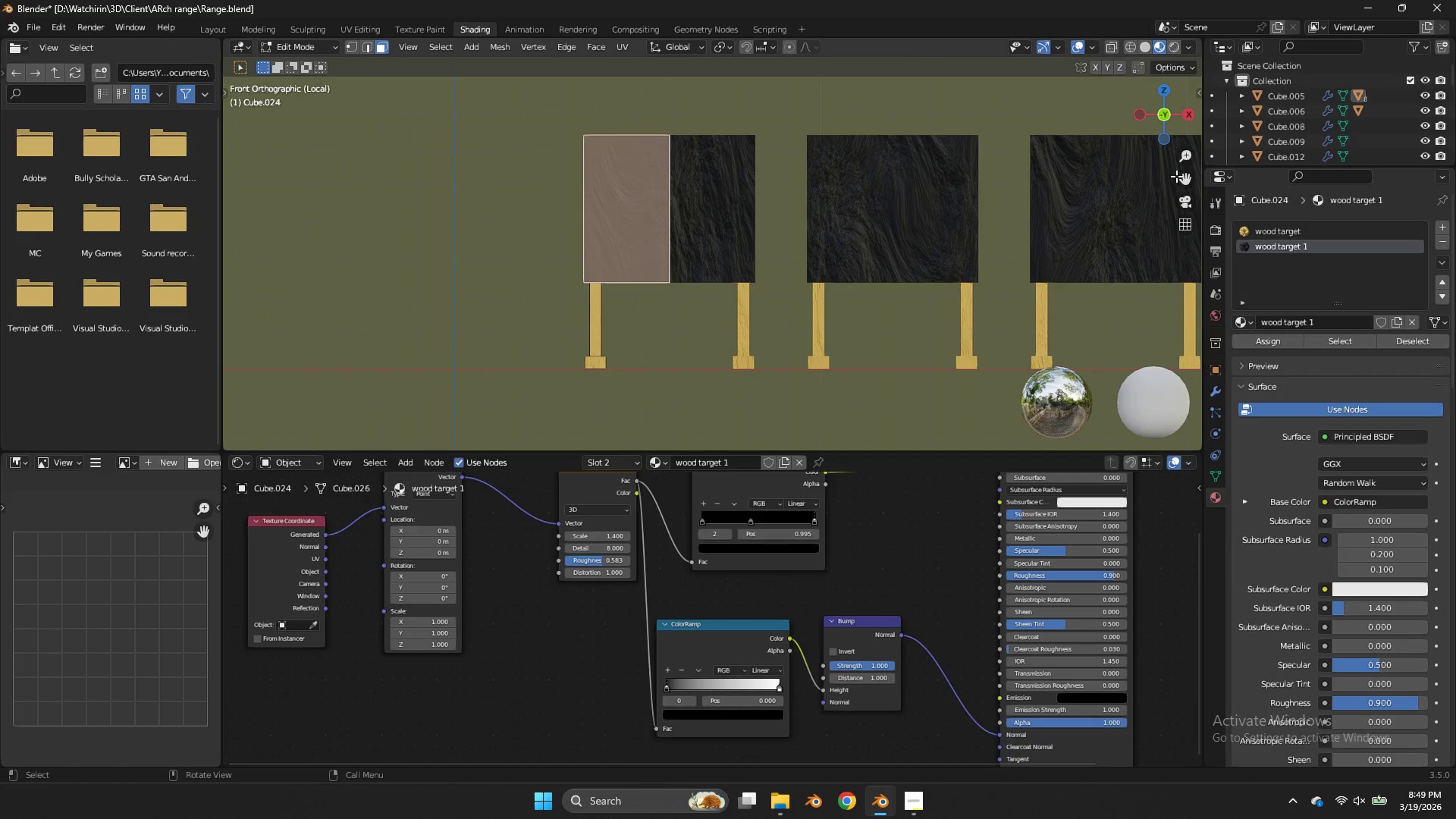 
scroll: coordinate [703, 179], scroll_direction: up, amount: 2.0
 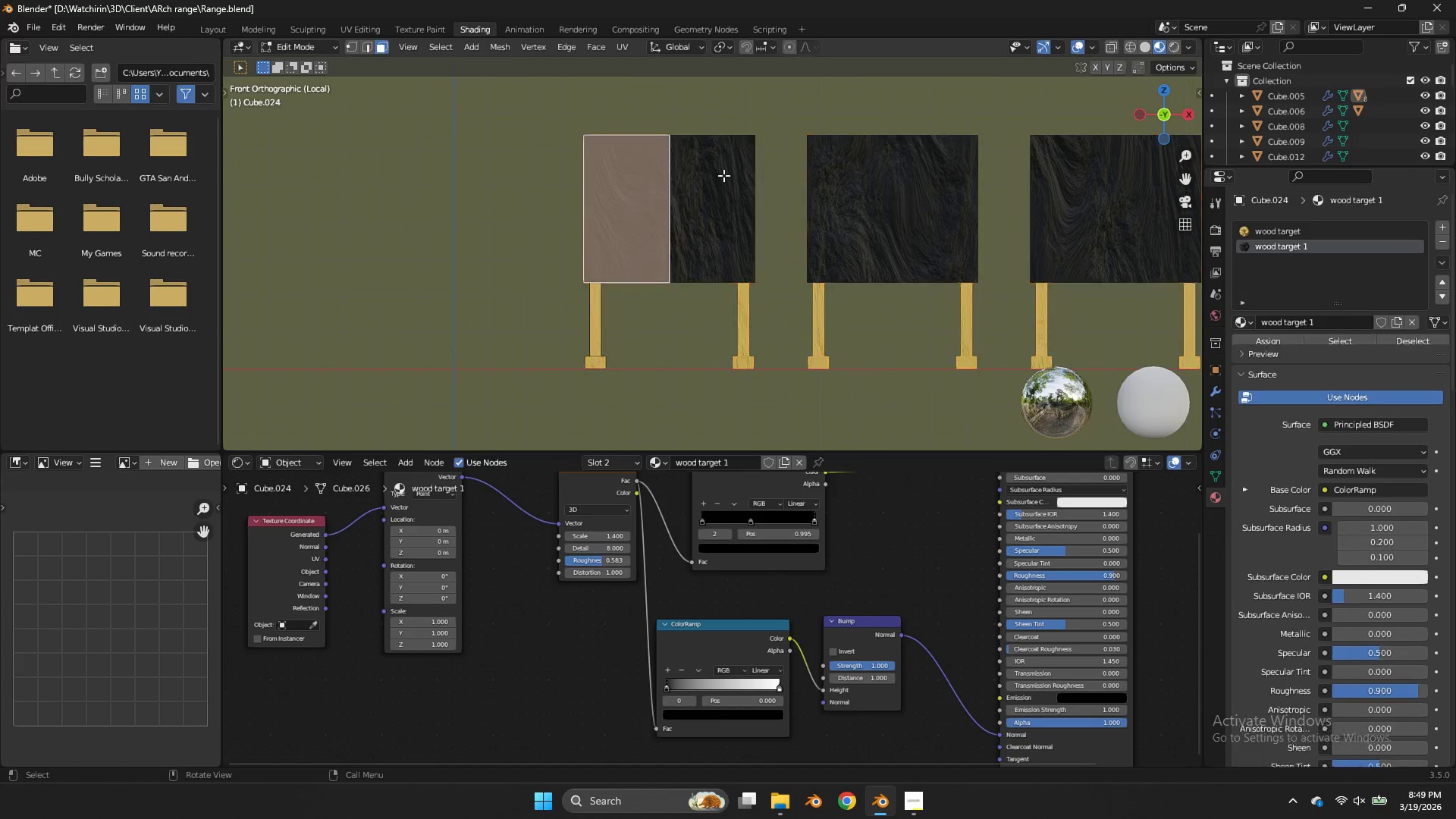 
left_click_drag(start_coordinate=[1184, 178], to_coordinate=[1197, 227])
 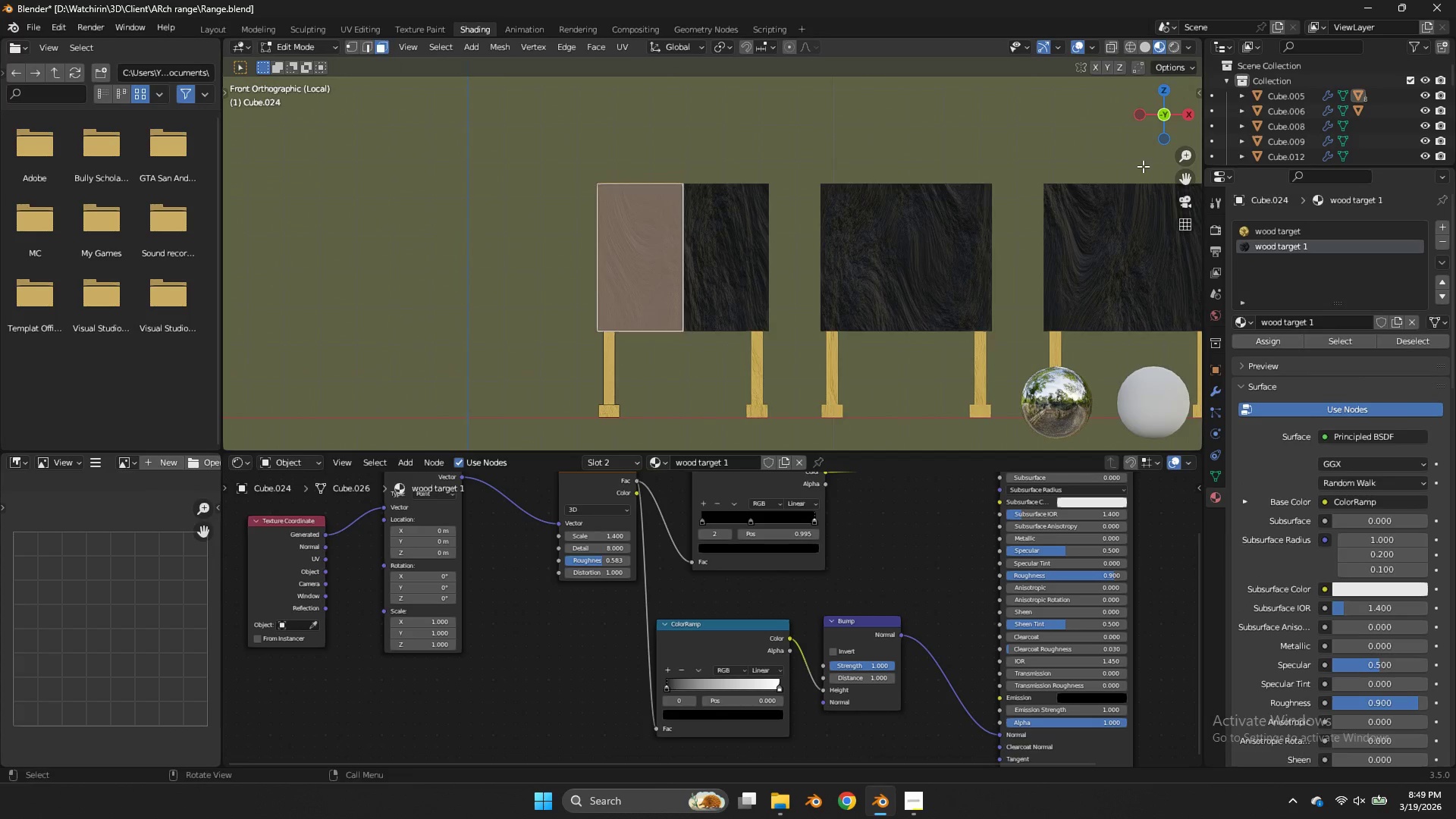 
key(Tab)
 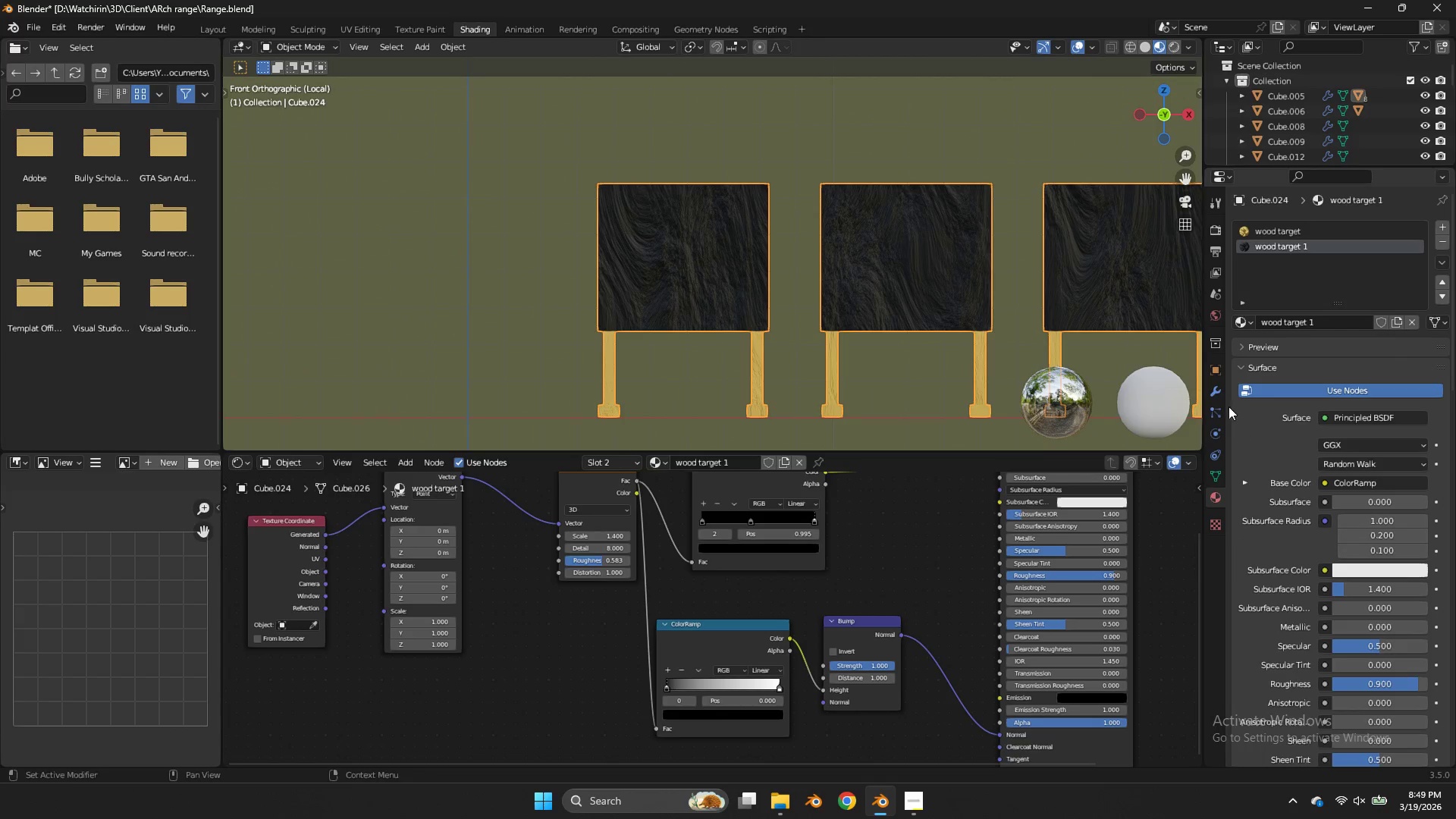 
left_click([1213, 395])
 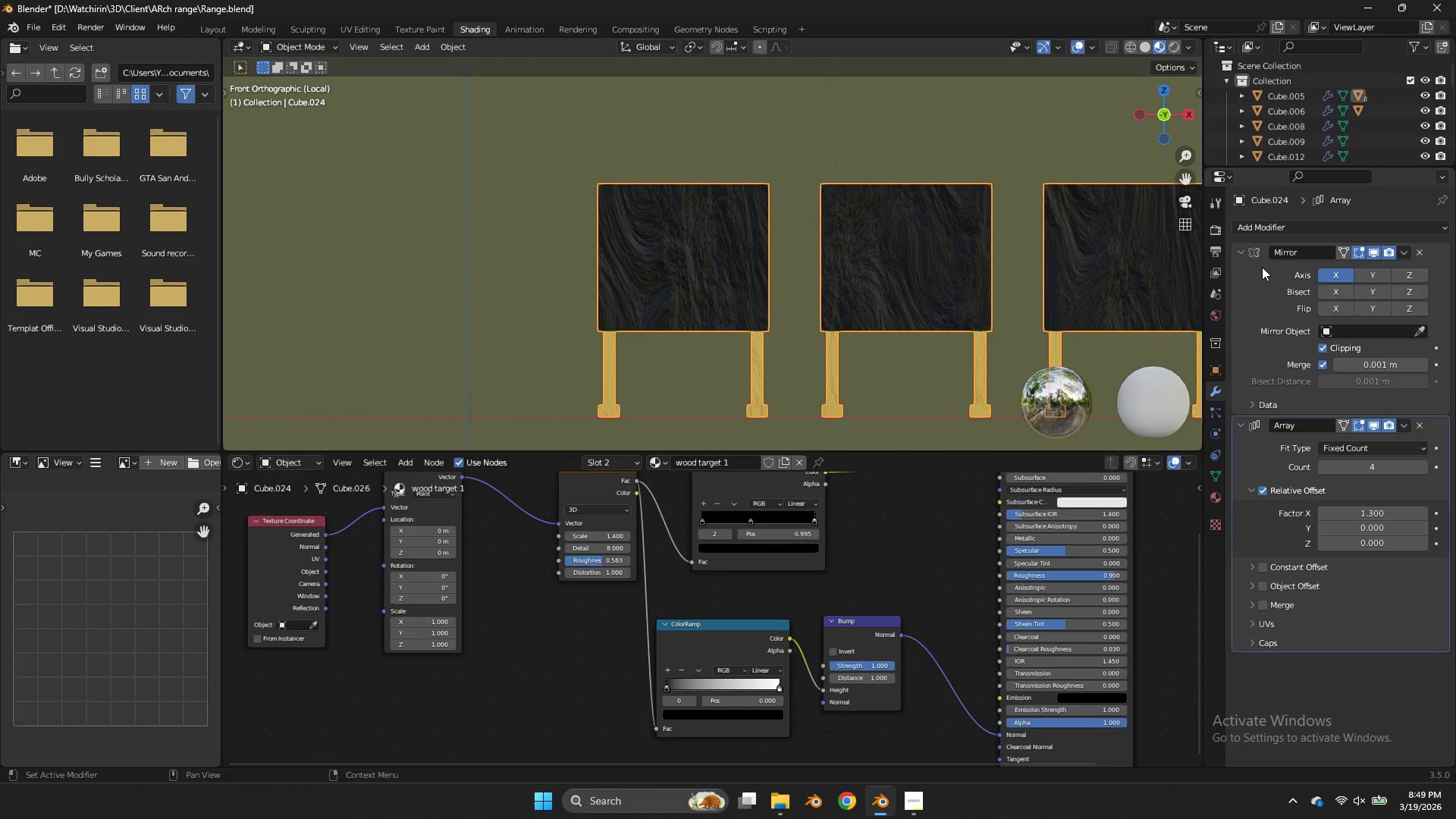 
key(Control+A)
 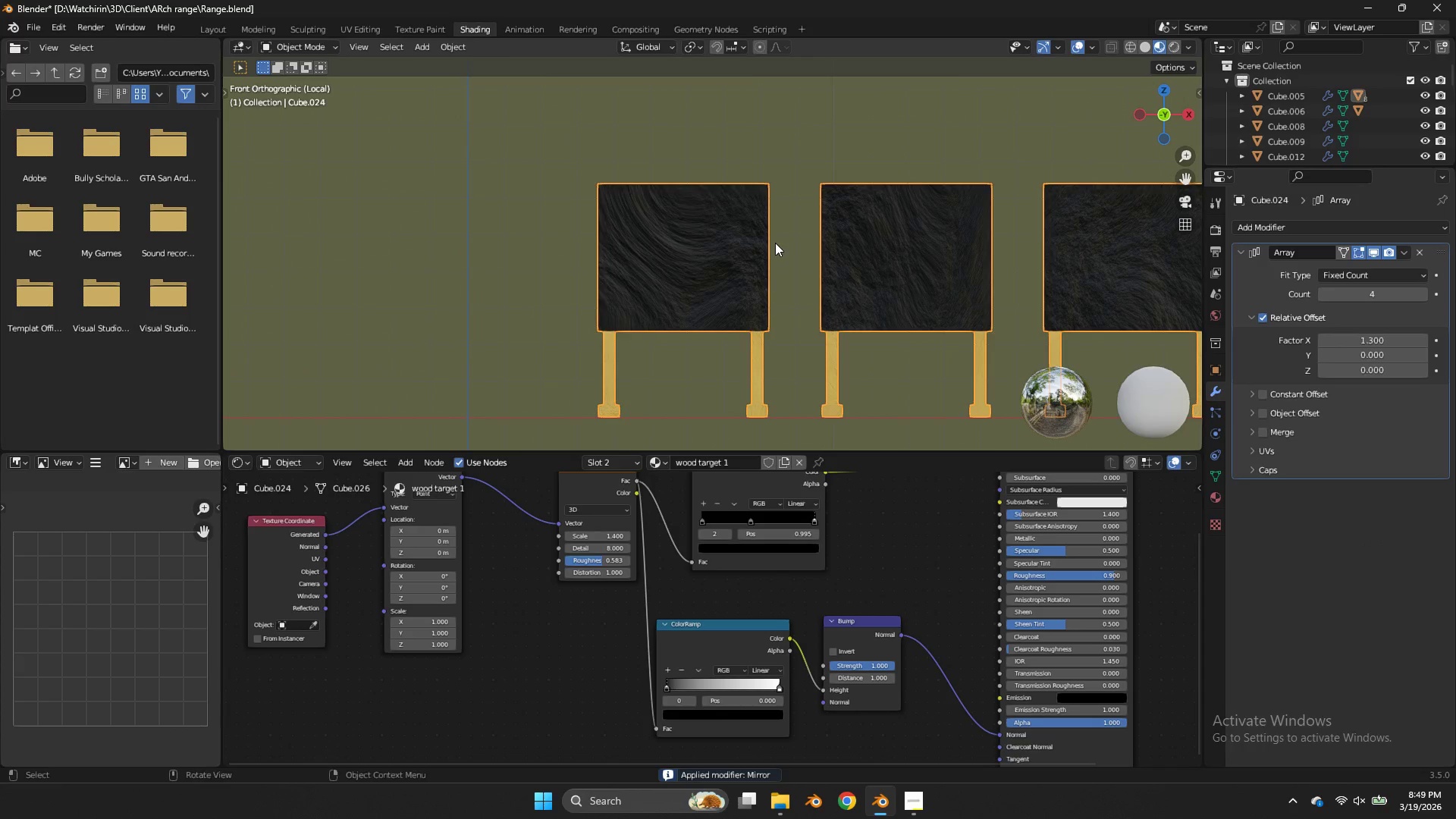 
key(Tab)
 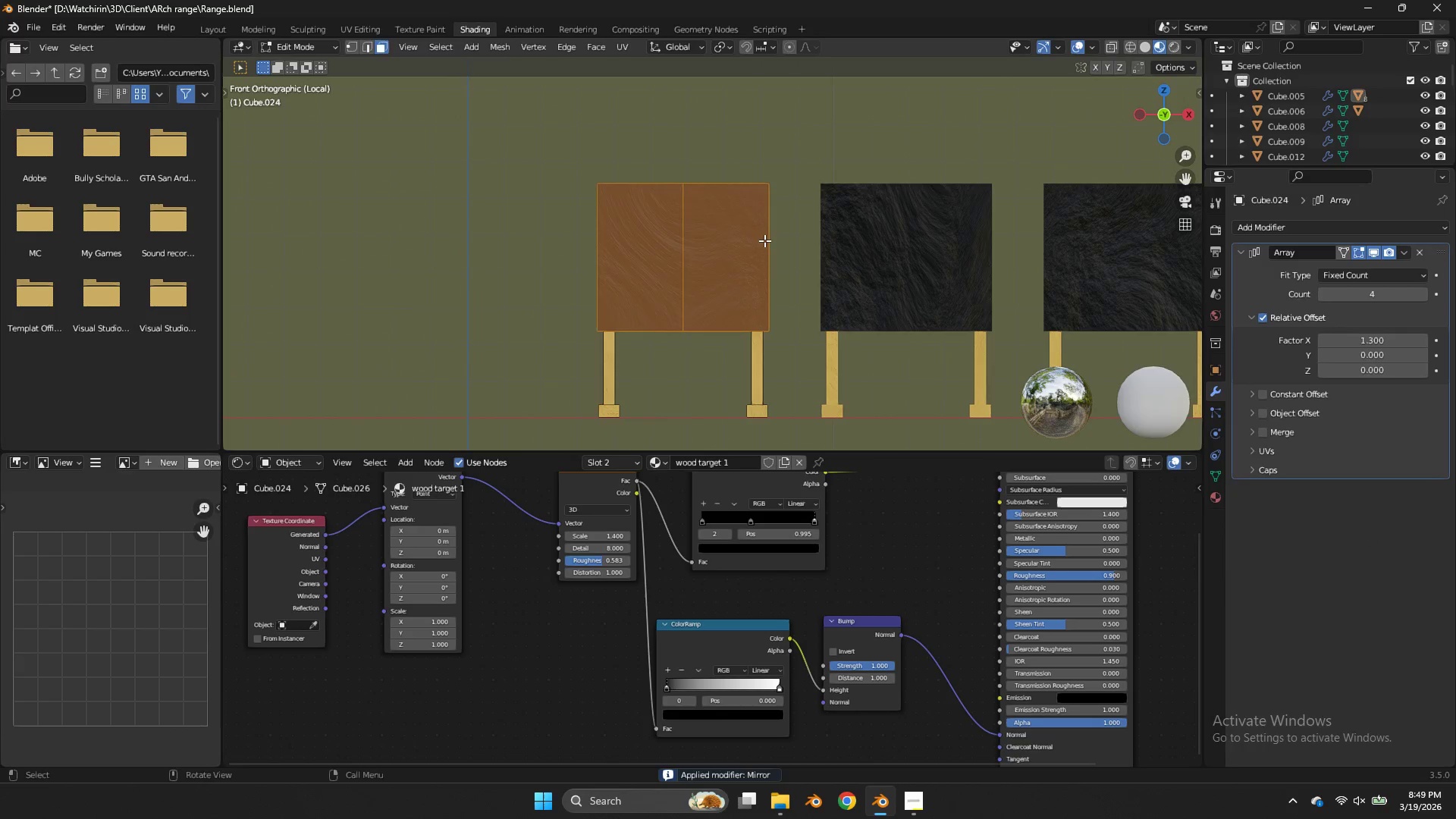 
key(Tab)
 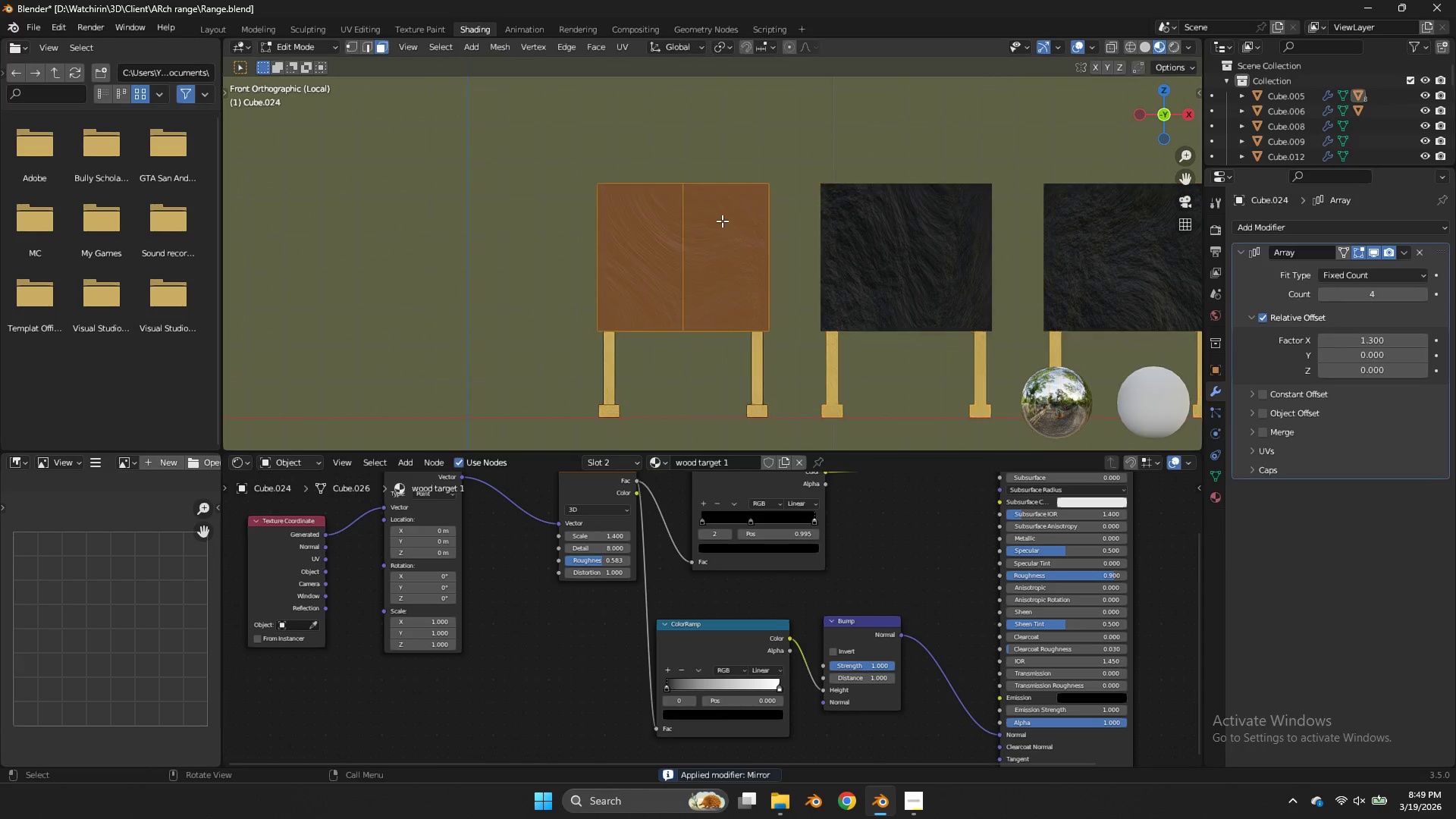 
key(Tab)
 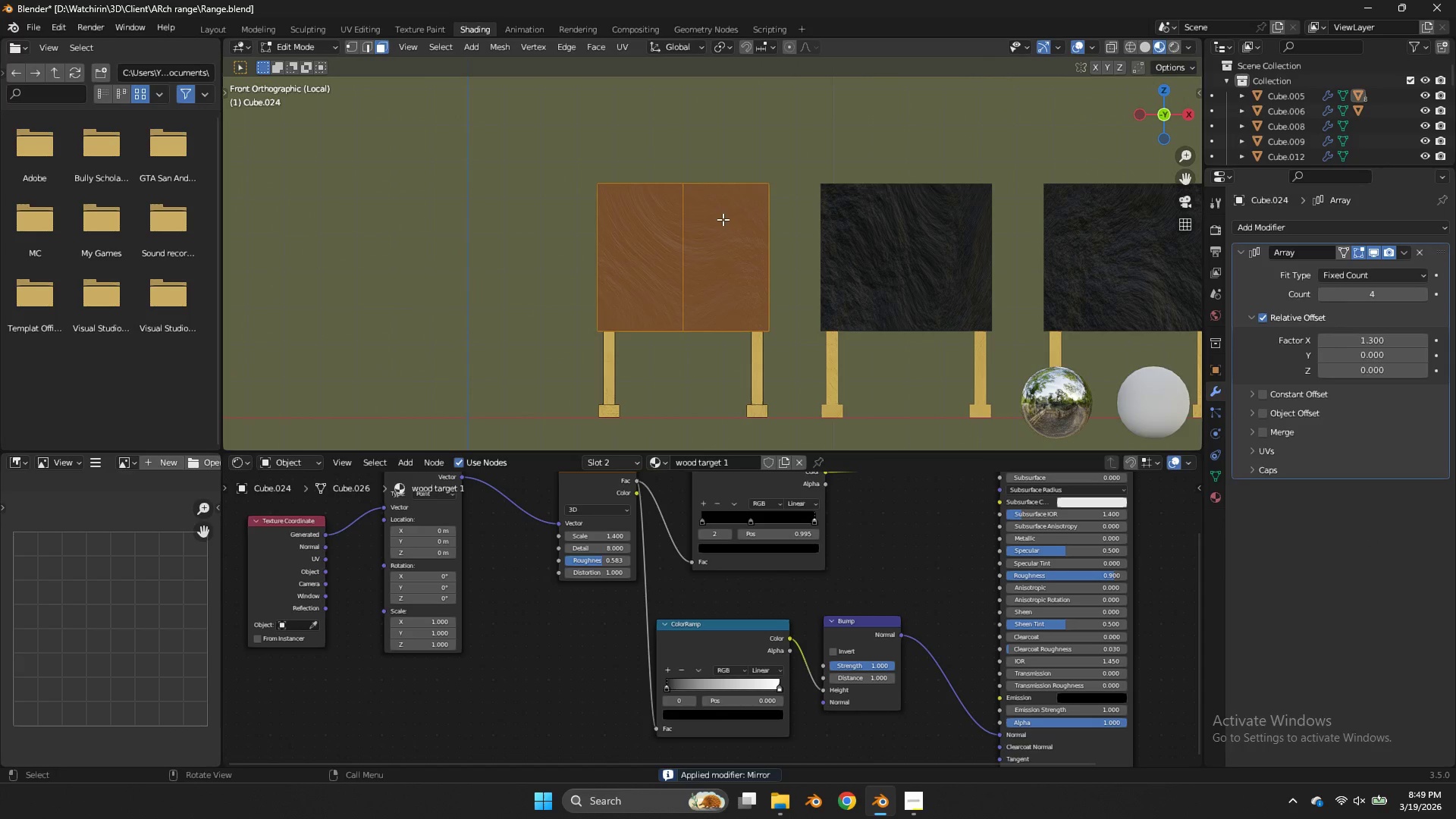 
left_click([738, 209])
 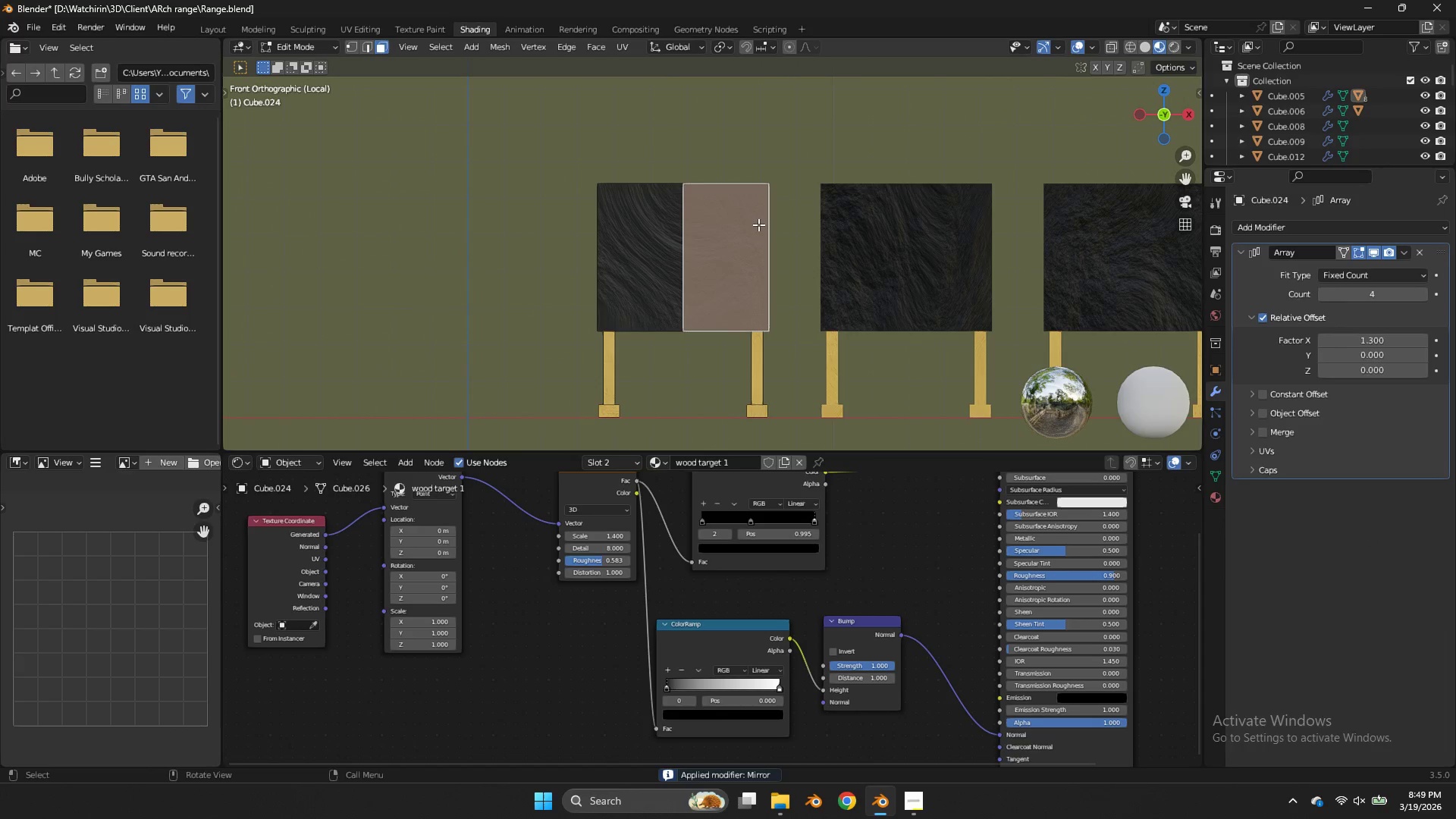 
type(AU)
 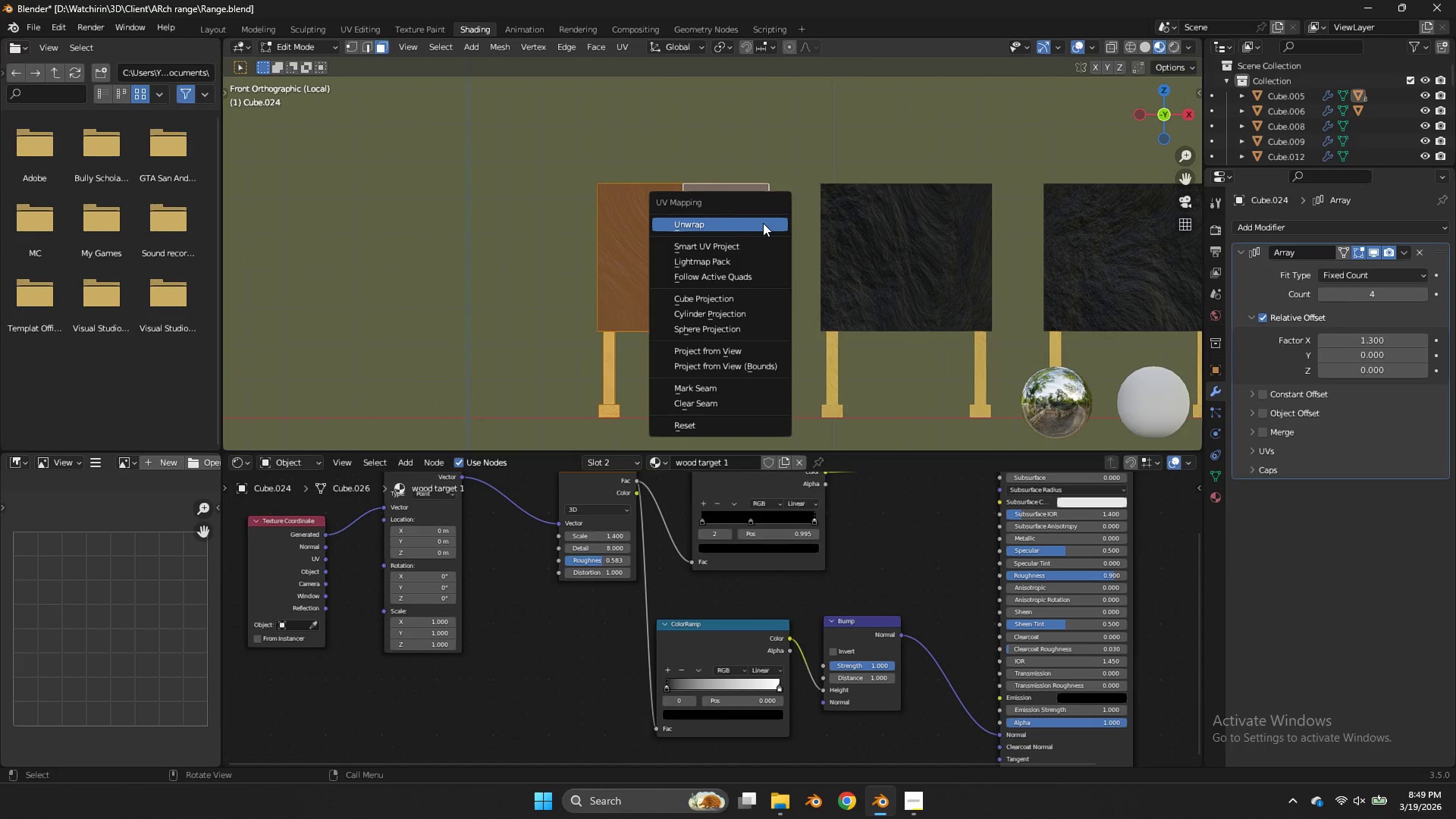 
left_click([763, 223])
 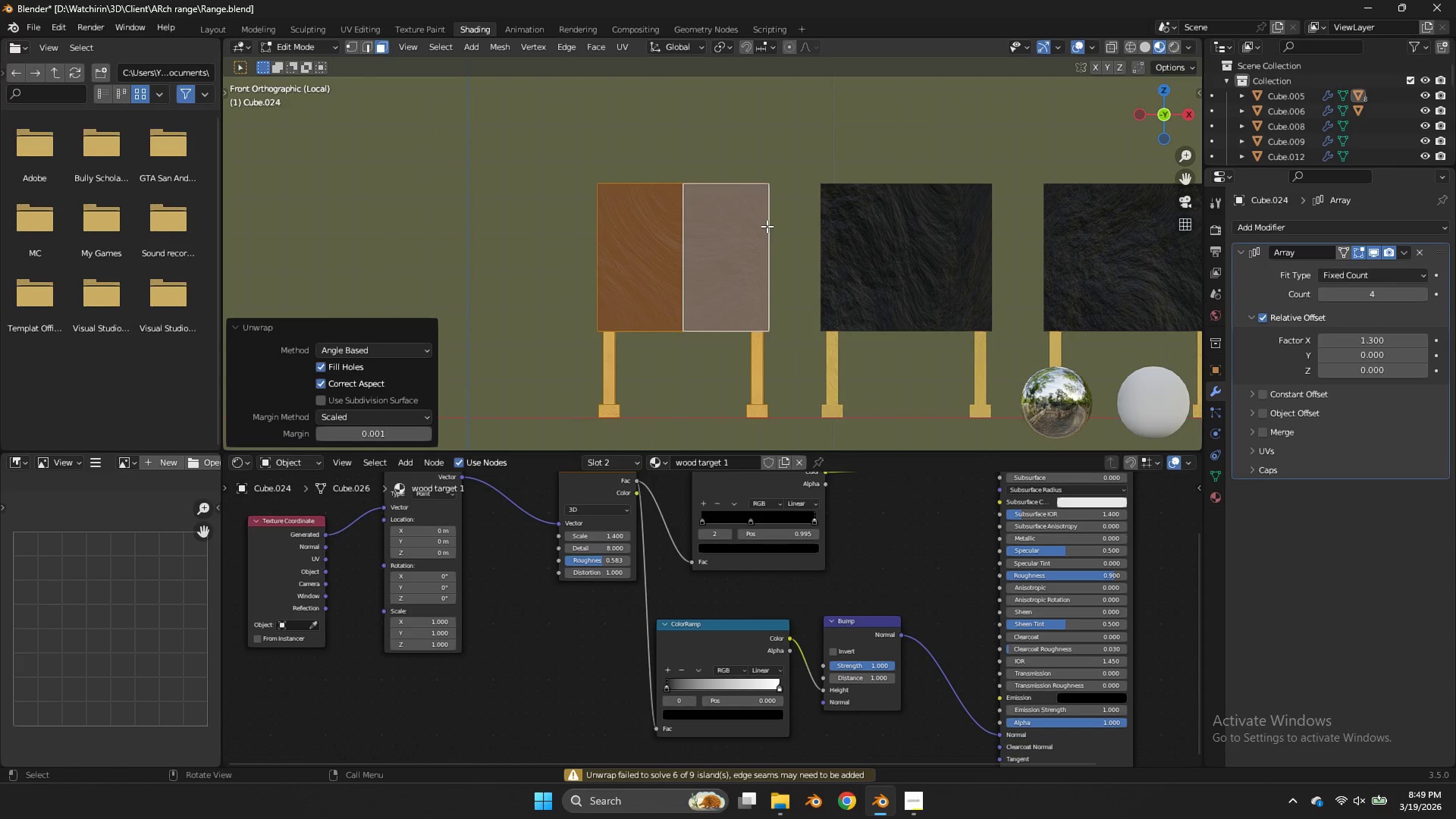 
type(AU)
 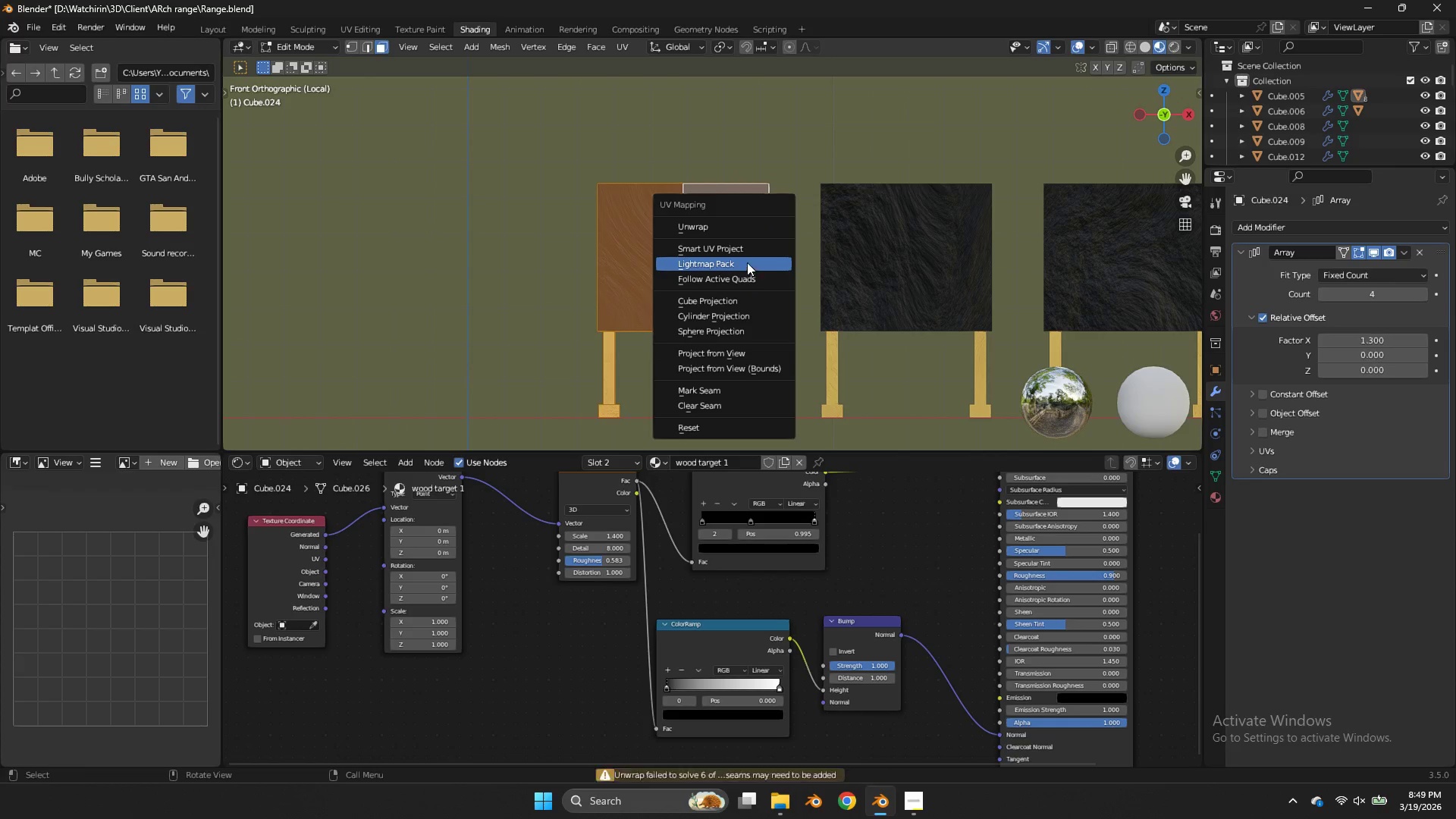 
left_click([749, 245])
 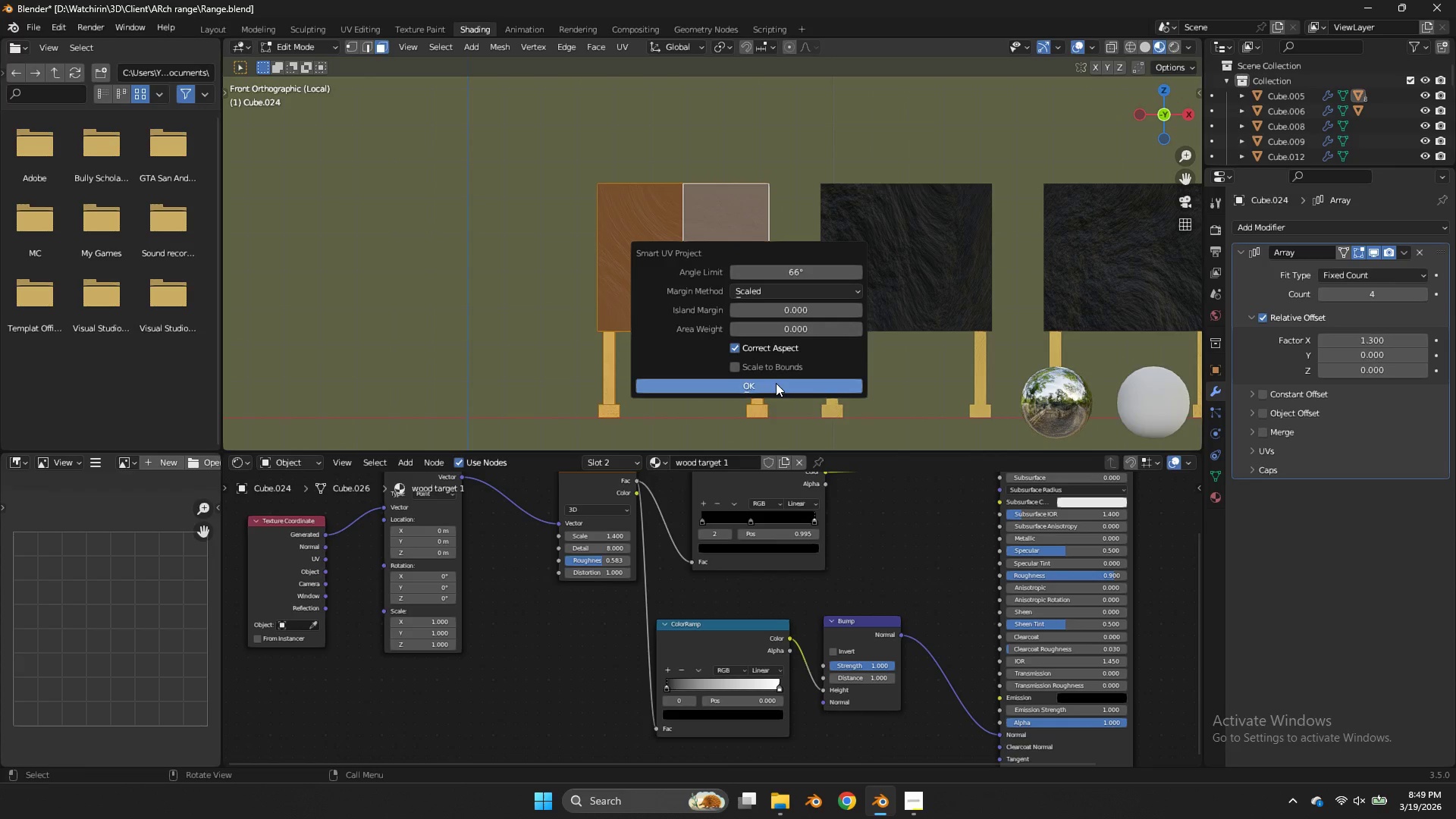 
left_click([776, 385])
 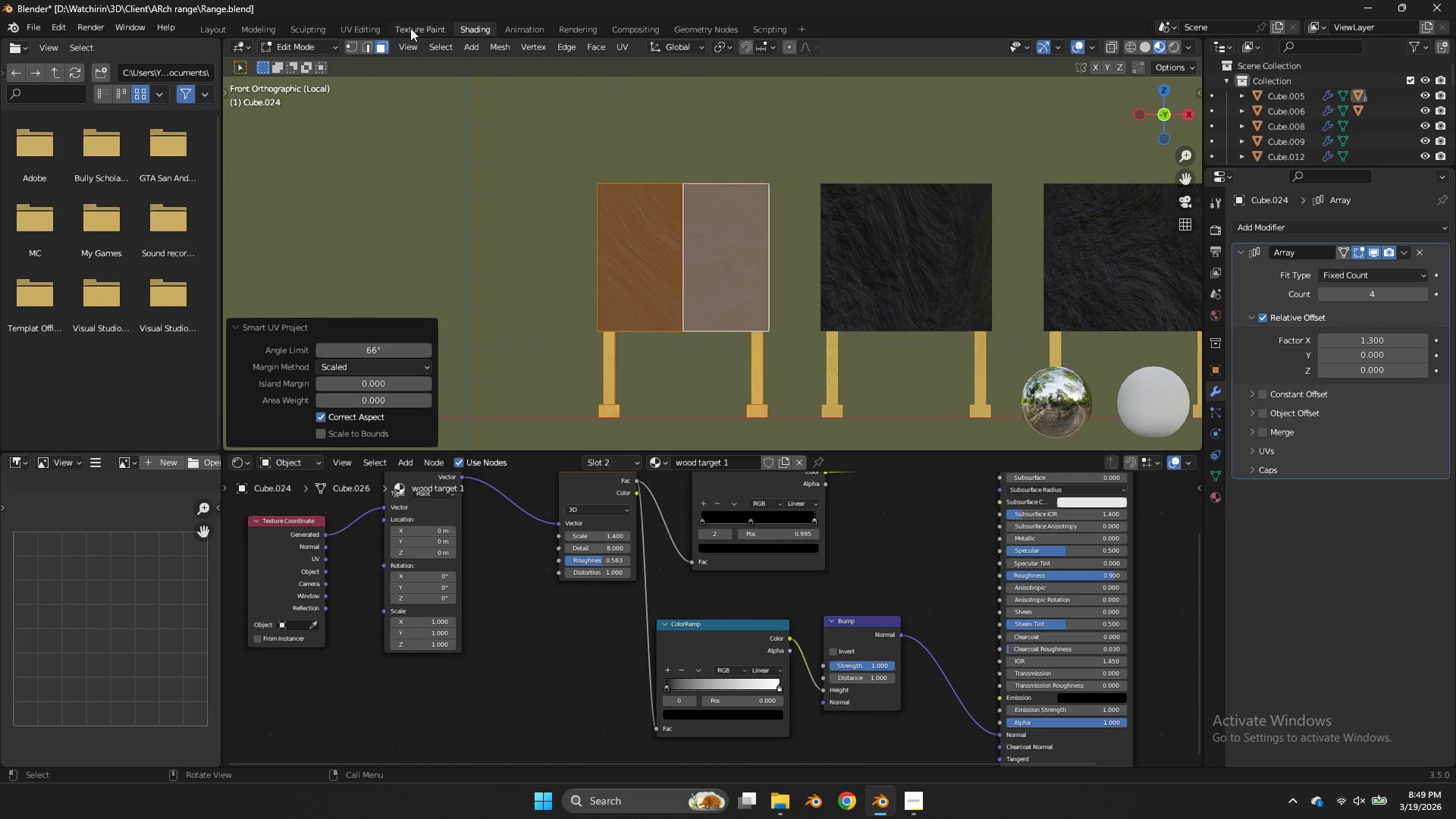 
left_click([380, 28])
 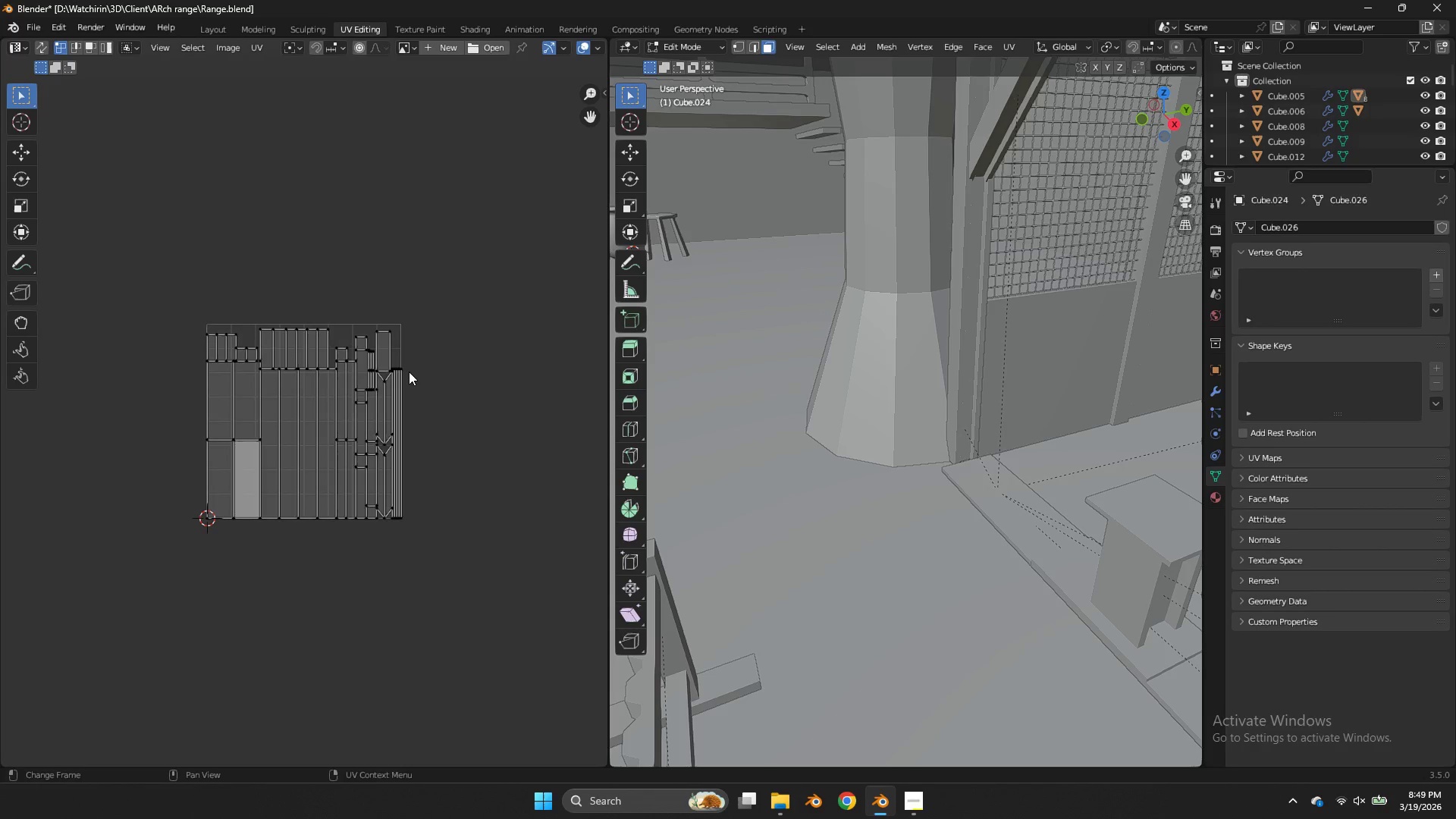 
key(A)
 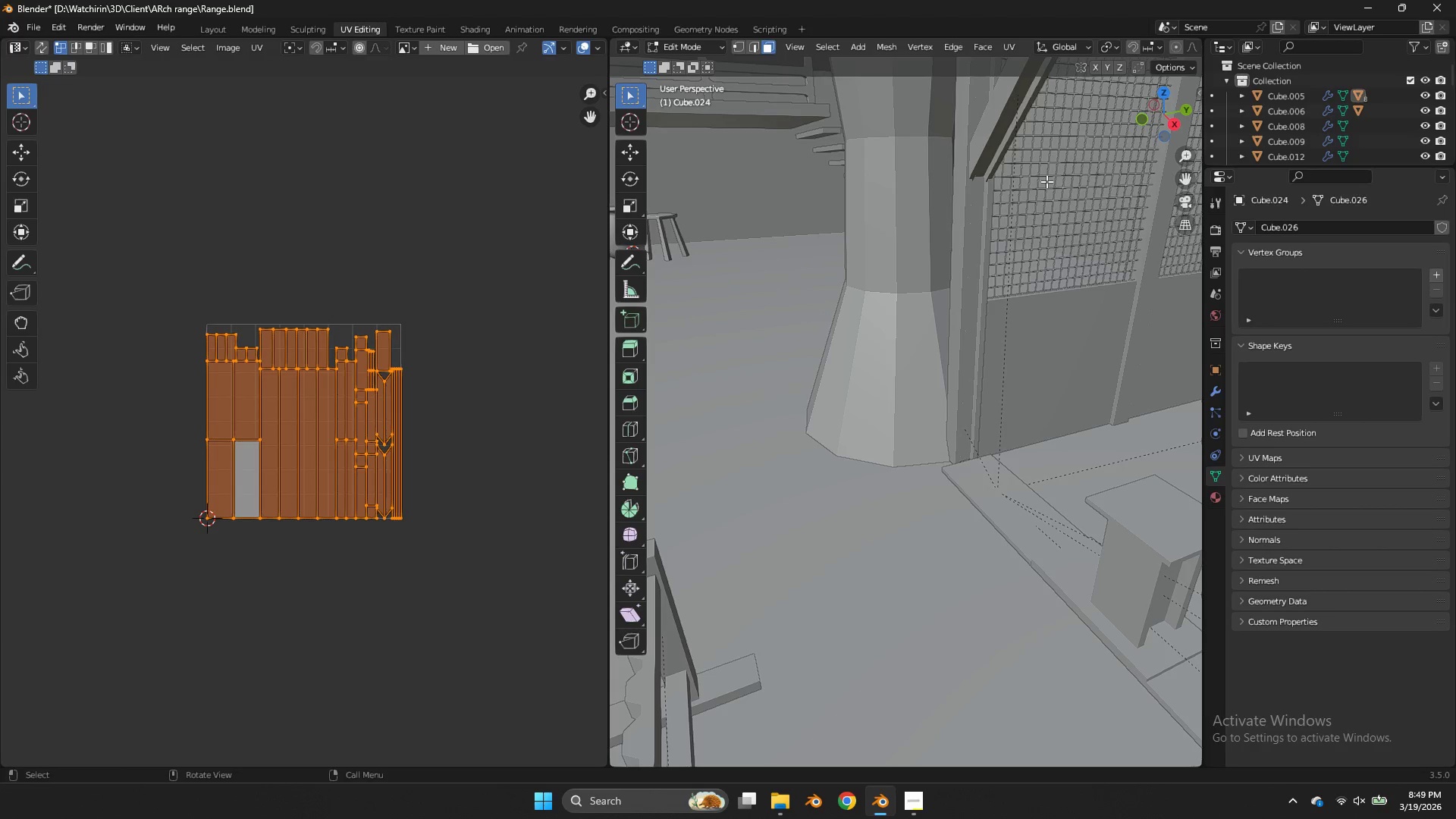 
key(NumpadDivide)
 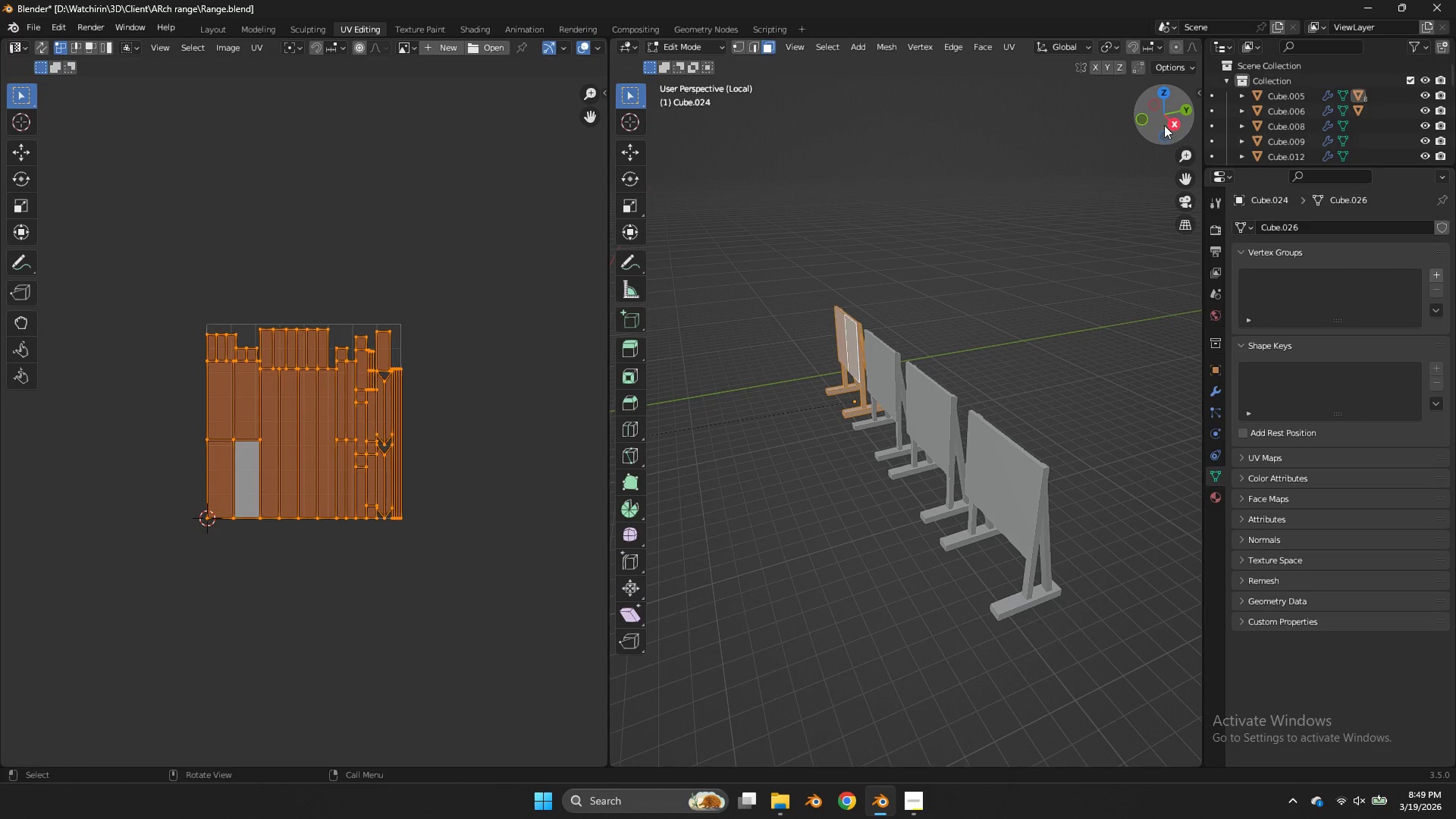 
left_click([1146, 124])
 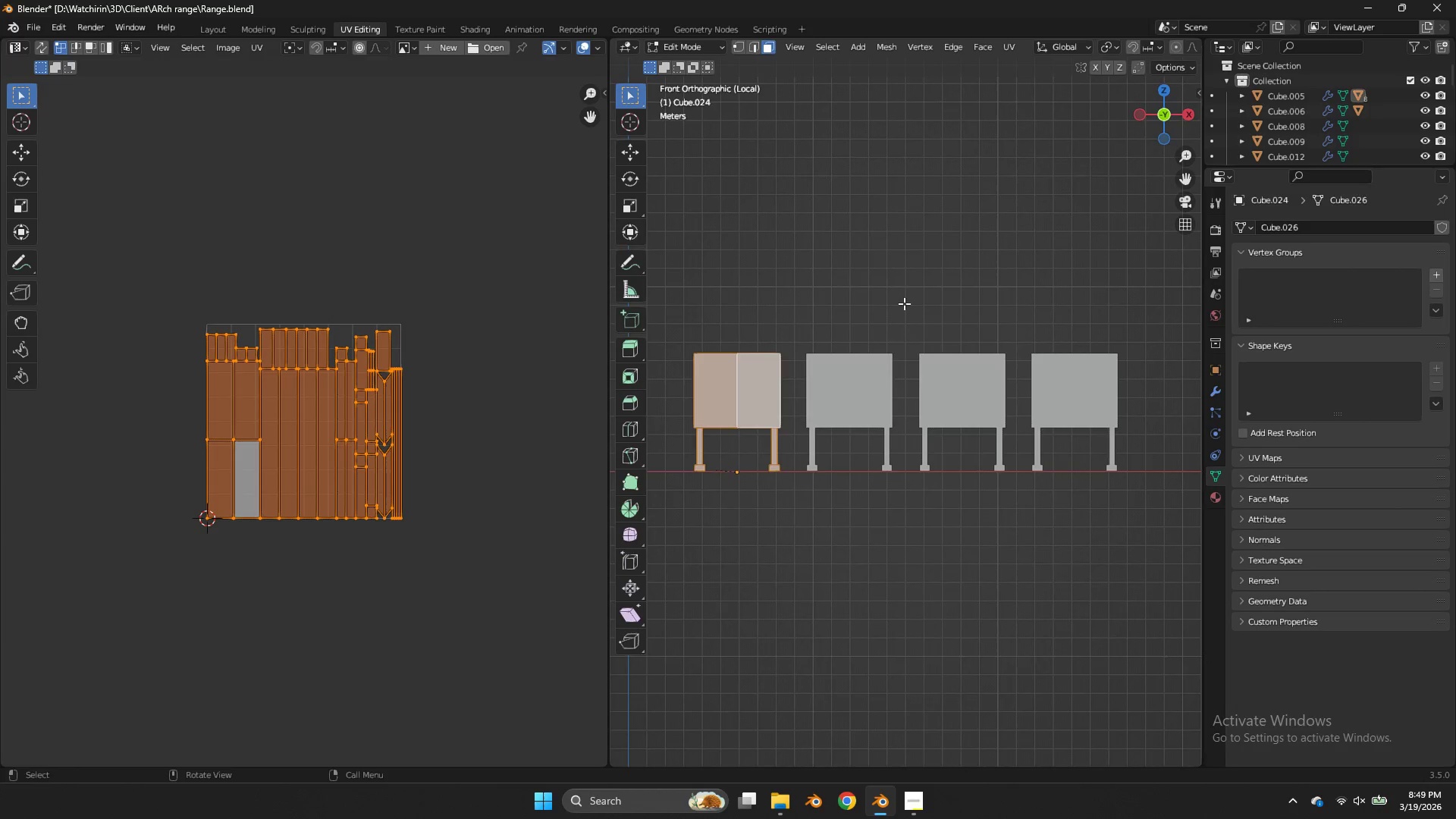 
scroll: coordinate [904, 303], scroll_direction: up, amount: 3.0
 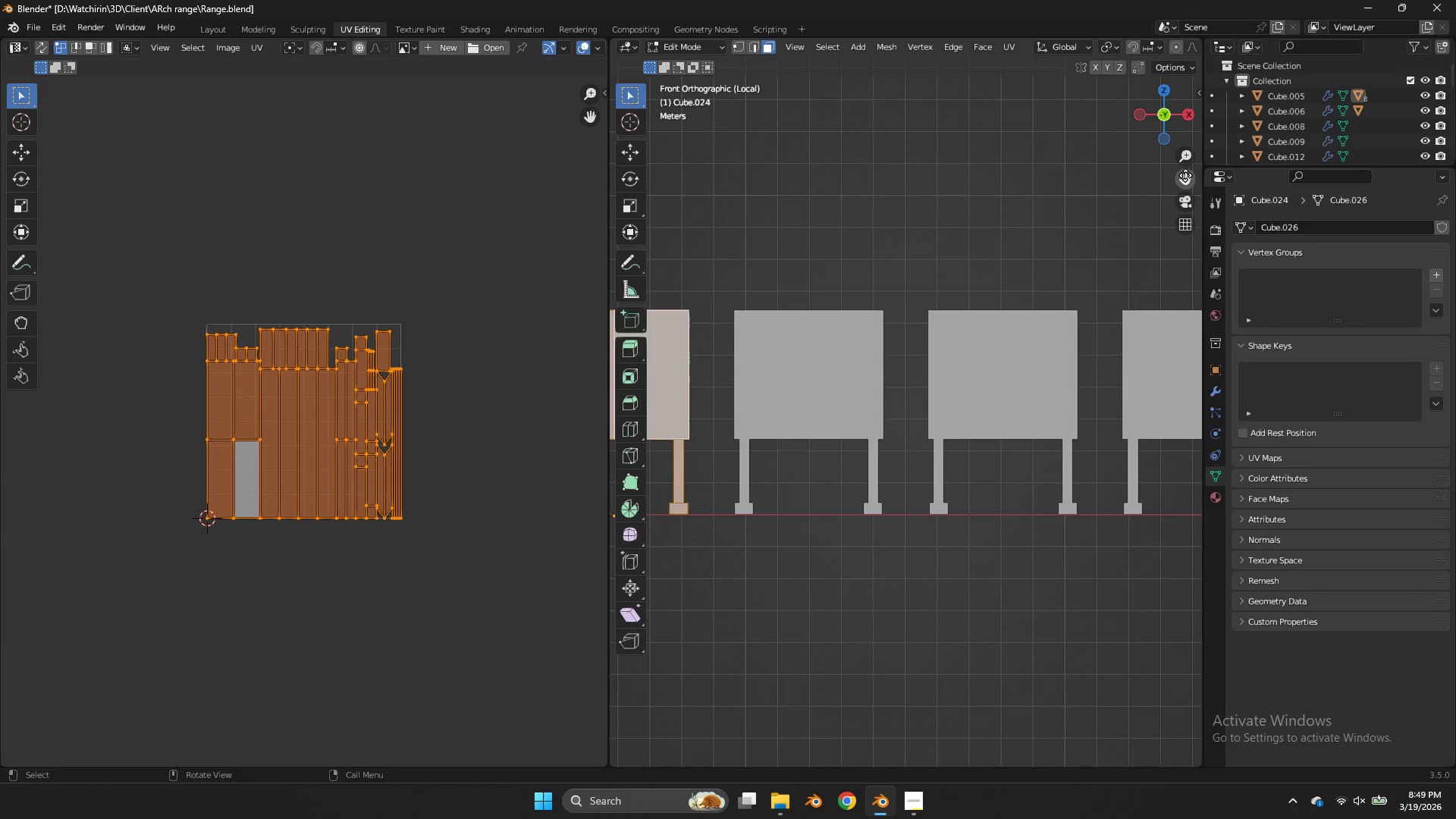 
left_click_drag(start_coordinate=[1185, 175], to_coordinate=[852, 177])
 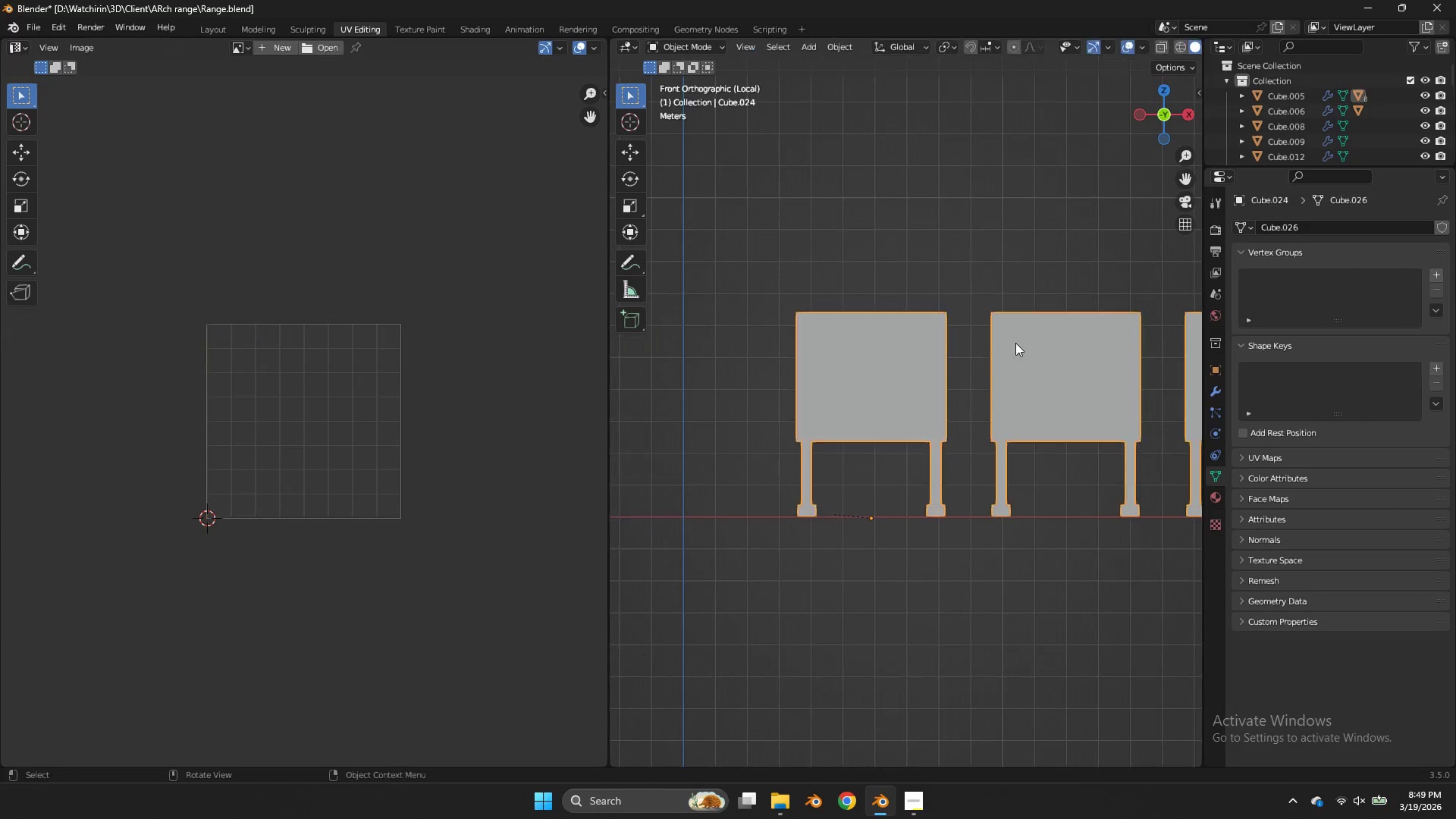 
key(Tab)
key(Tab)
type(ZA)
 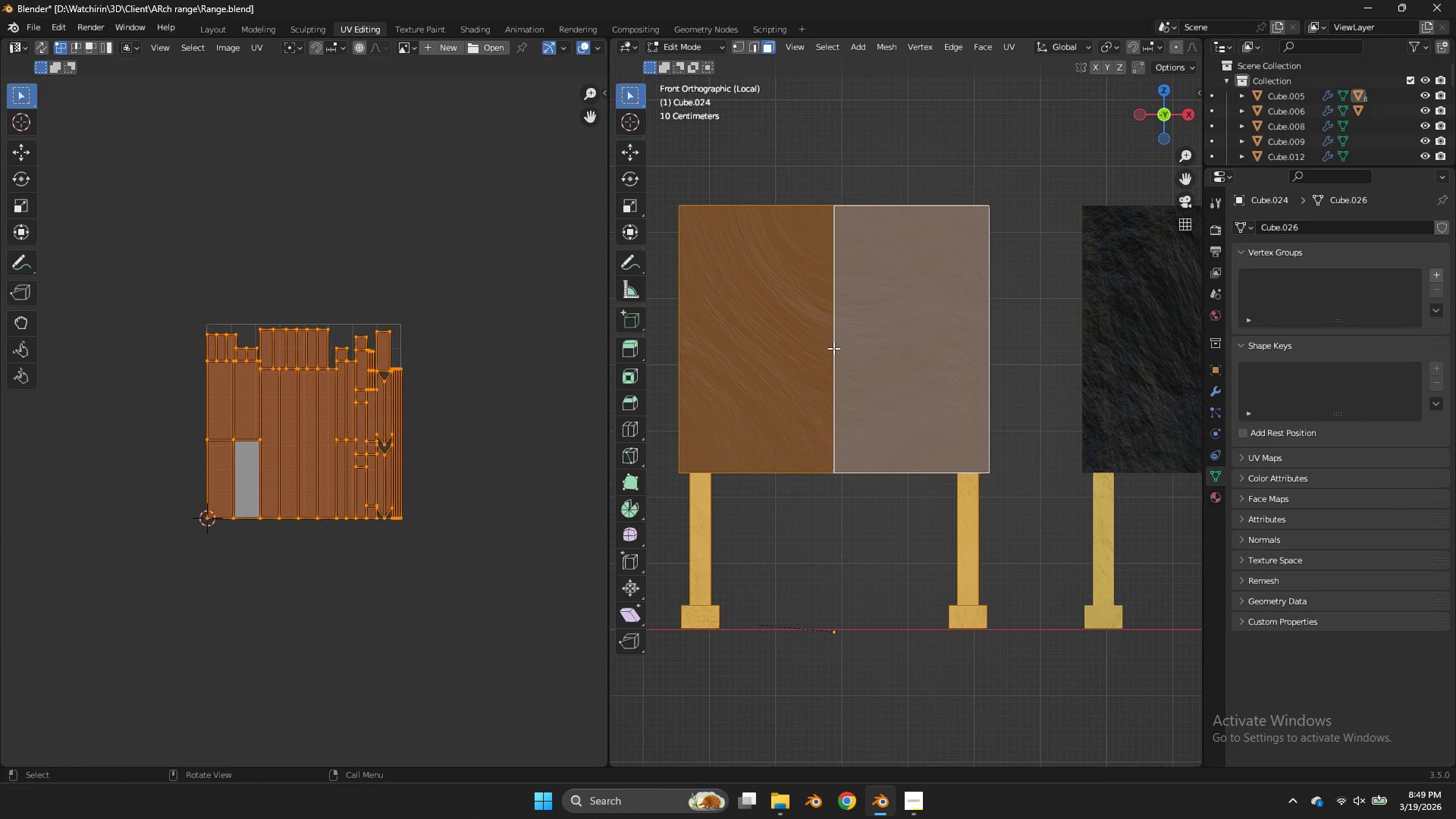 
scroll: coordinate [974, 385], scroll_direction: up, amount: 4.0
 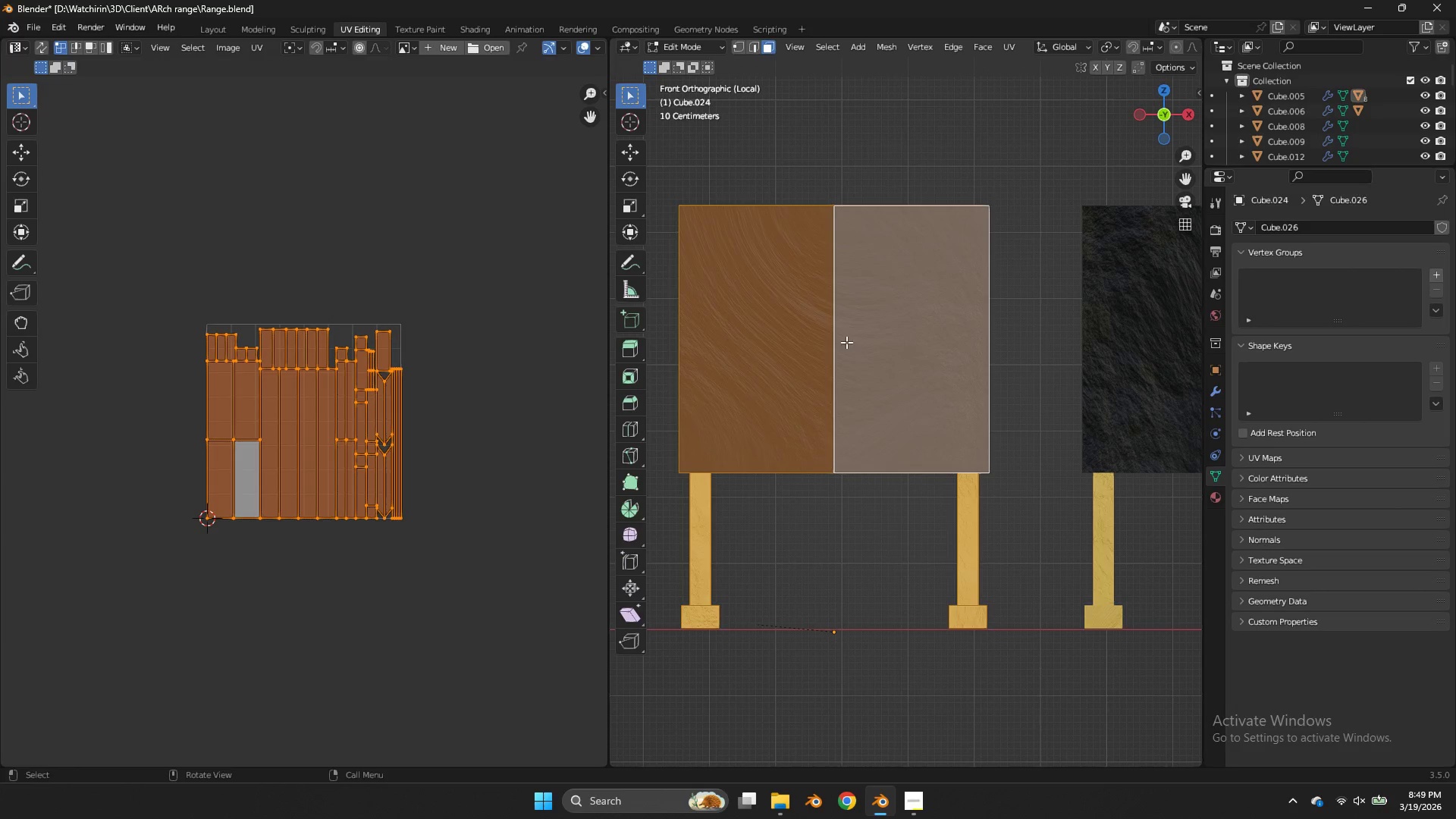 
left_click([1021, 240])
 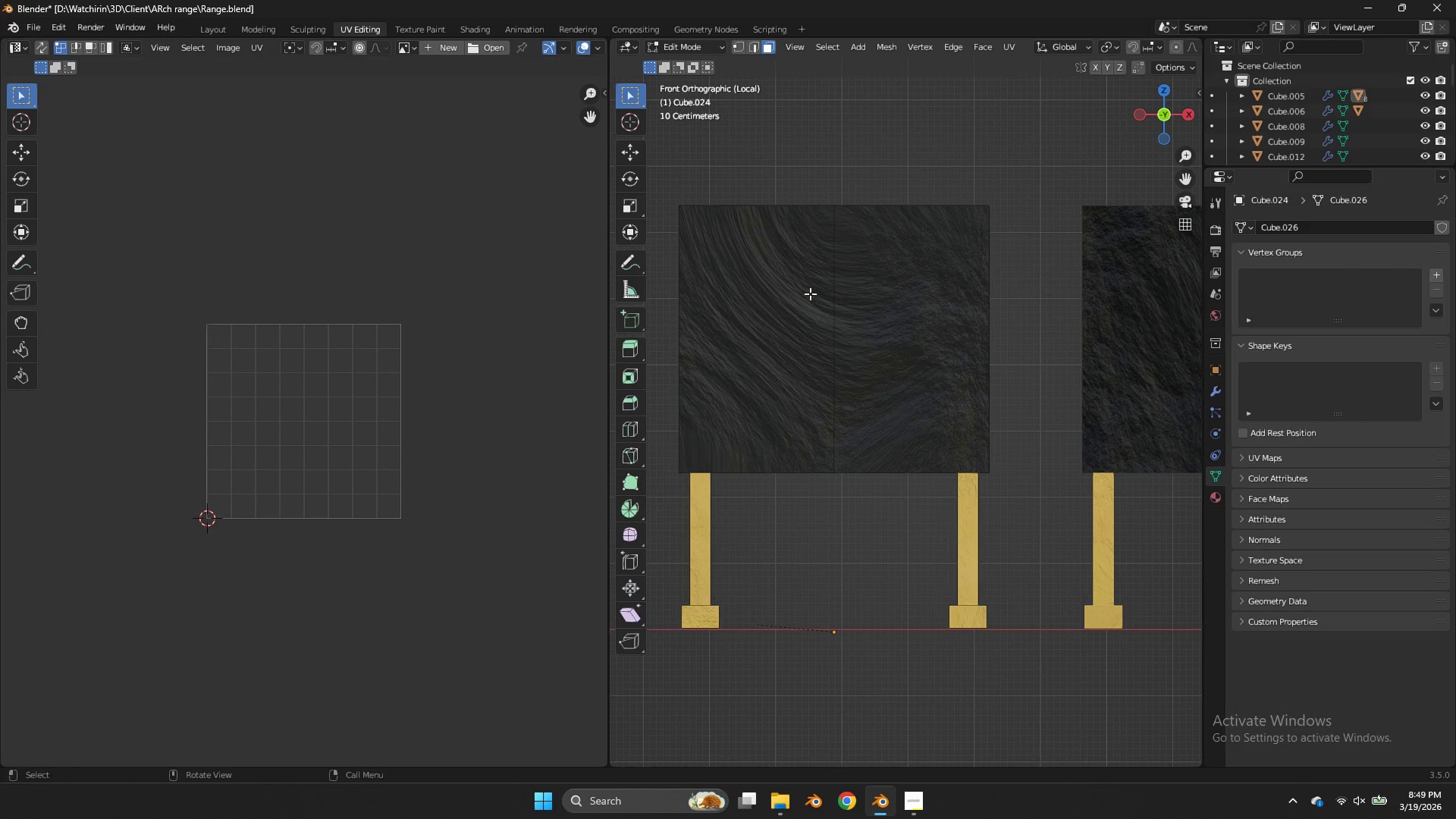 
left_click([783, 301])
 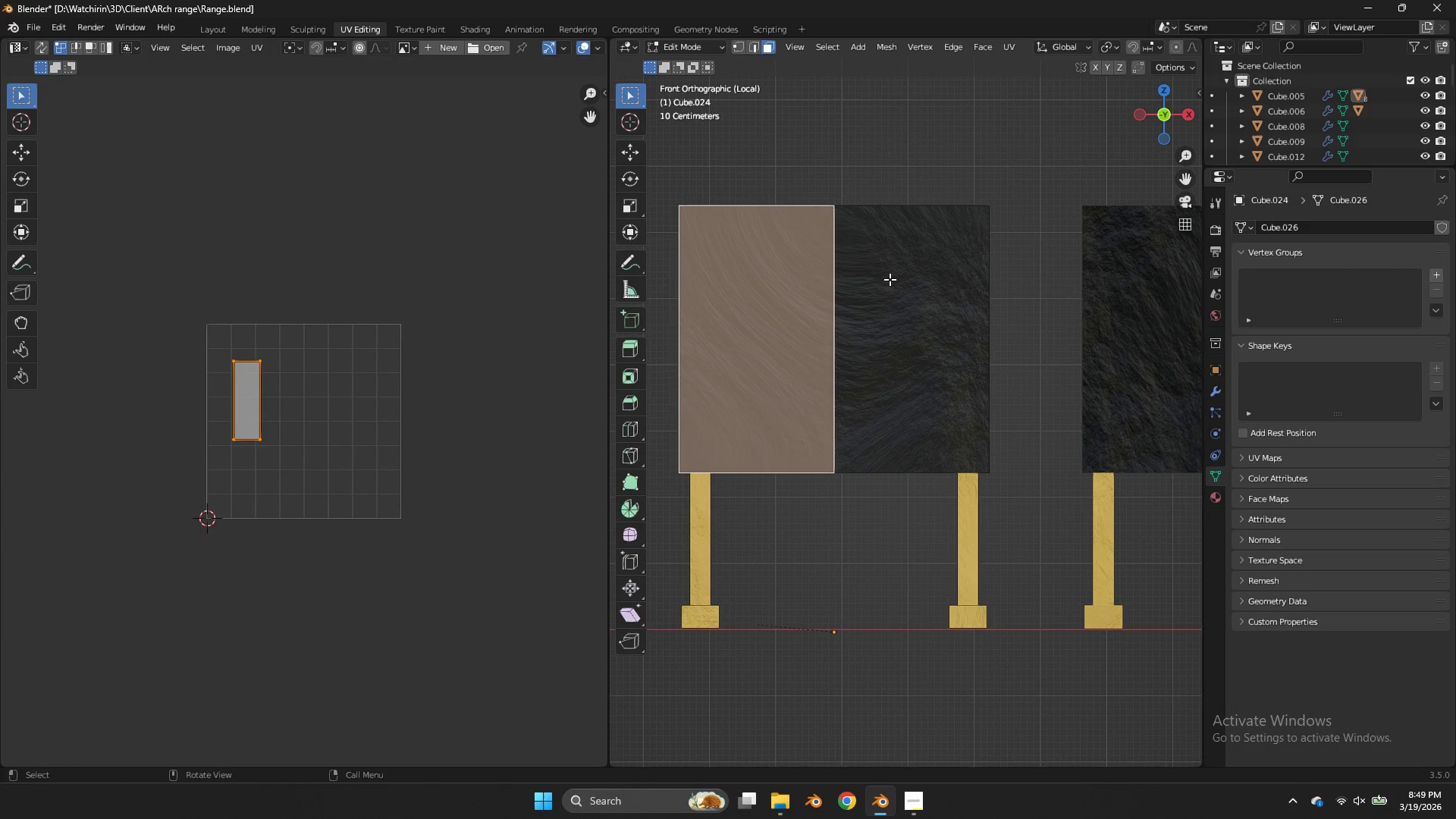 
key(Tab)
 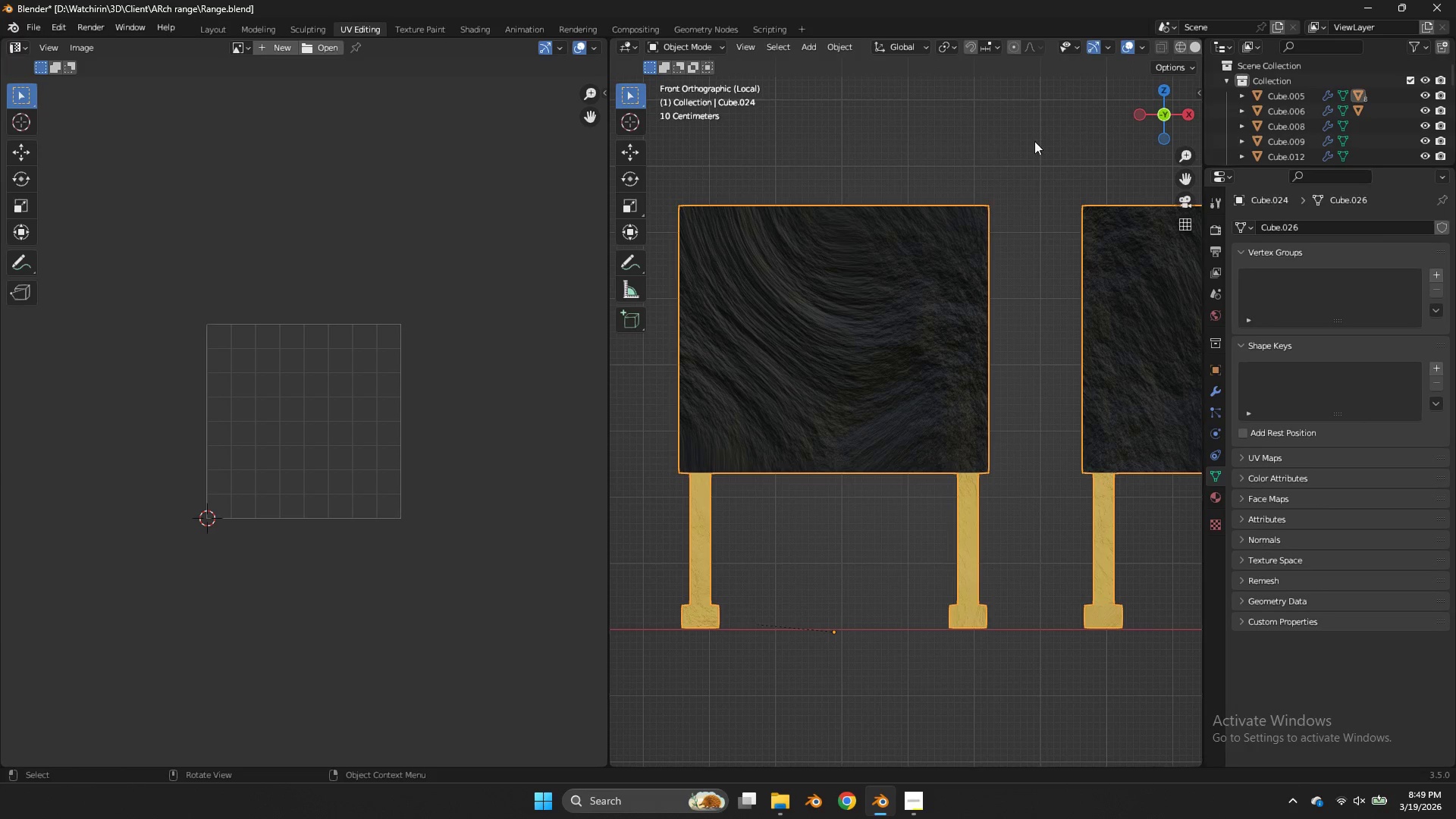 
left_click_drag(start_coordinate=[1148, 108], to_coordinate=[595, 155])
 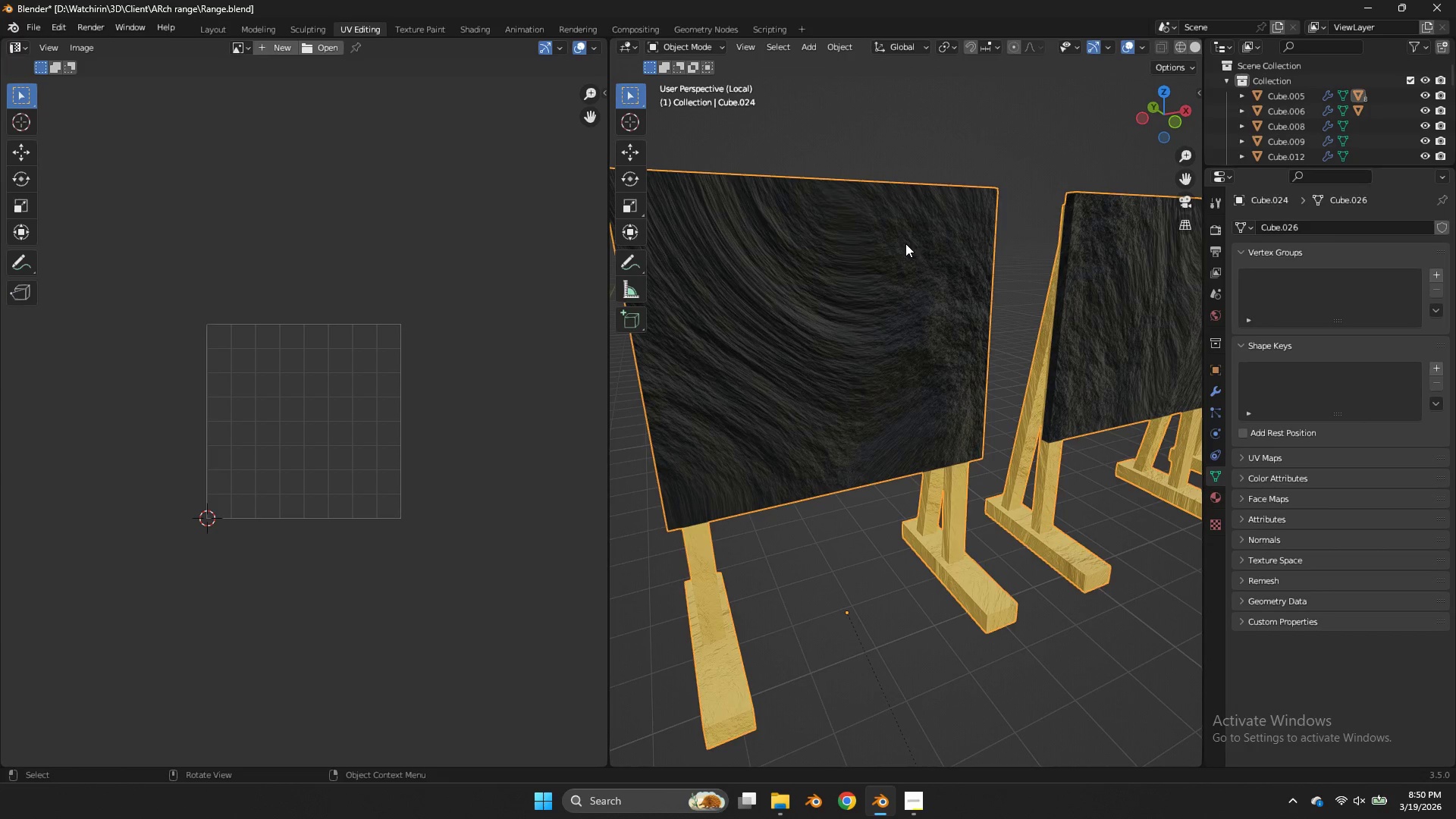 
key(Tab)
 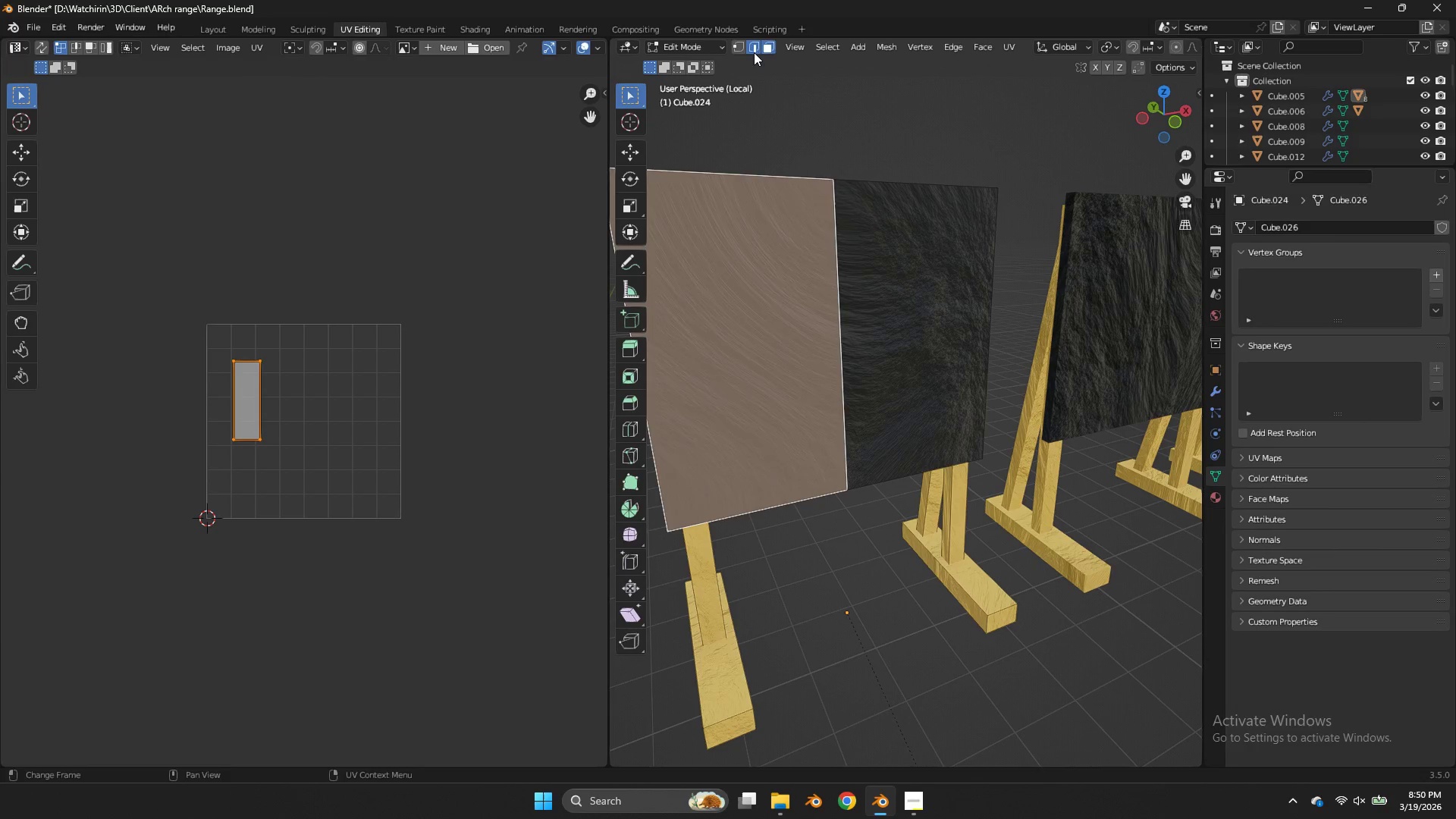 
double_click([833, 246])
 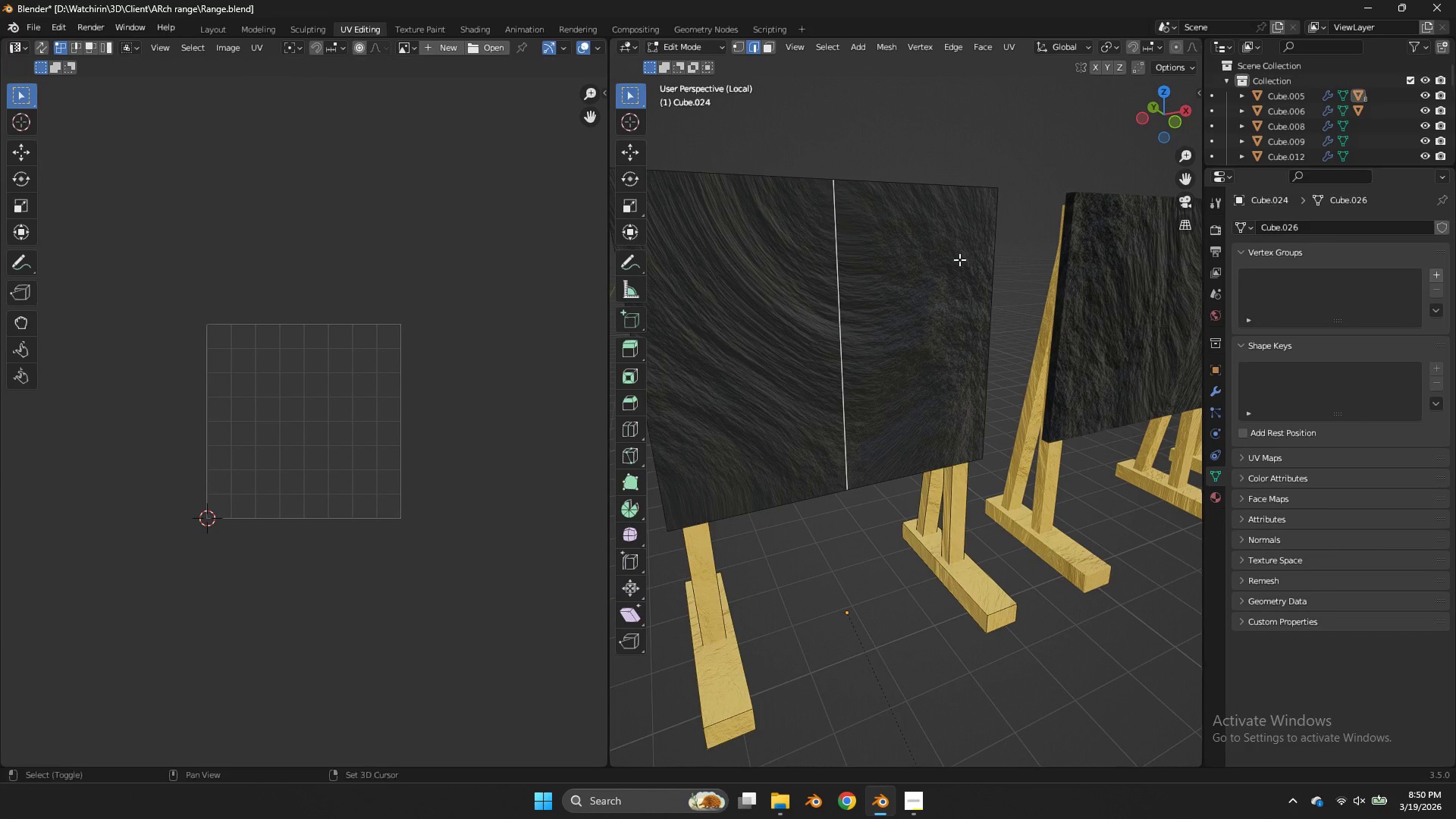 
hold_key(key=ShiftLeft, duration=1.11)
 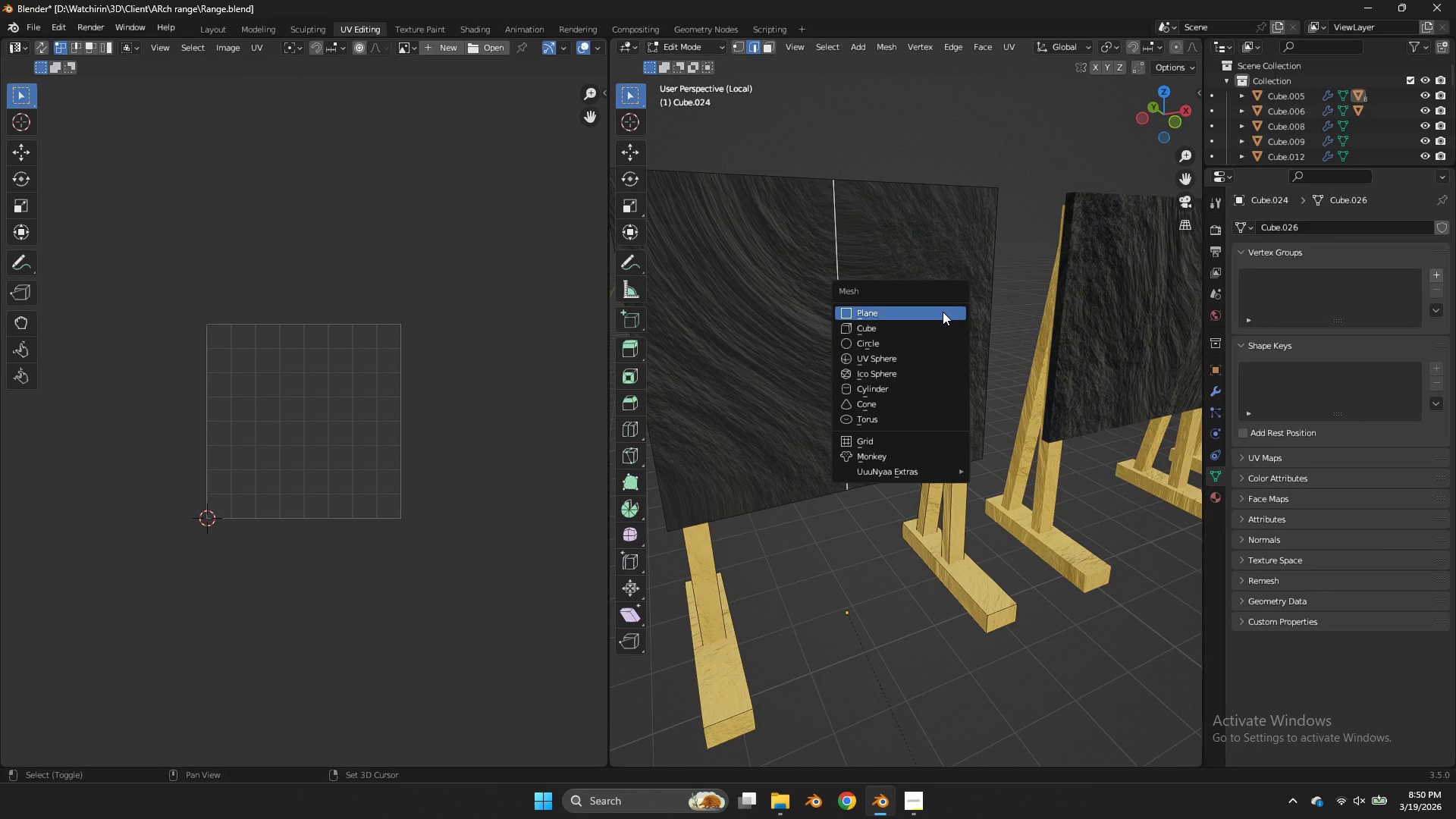 
hold_key(key=S, duration=0.73)
 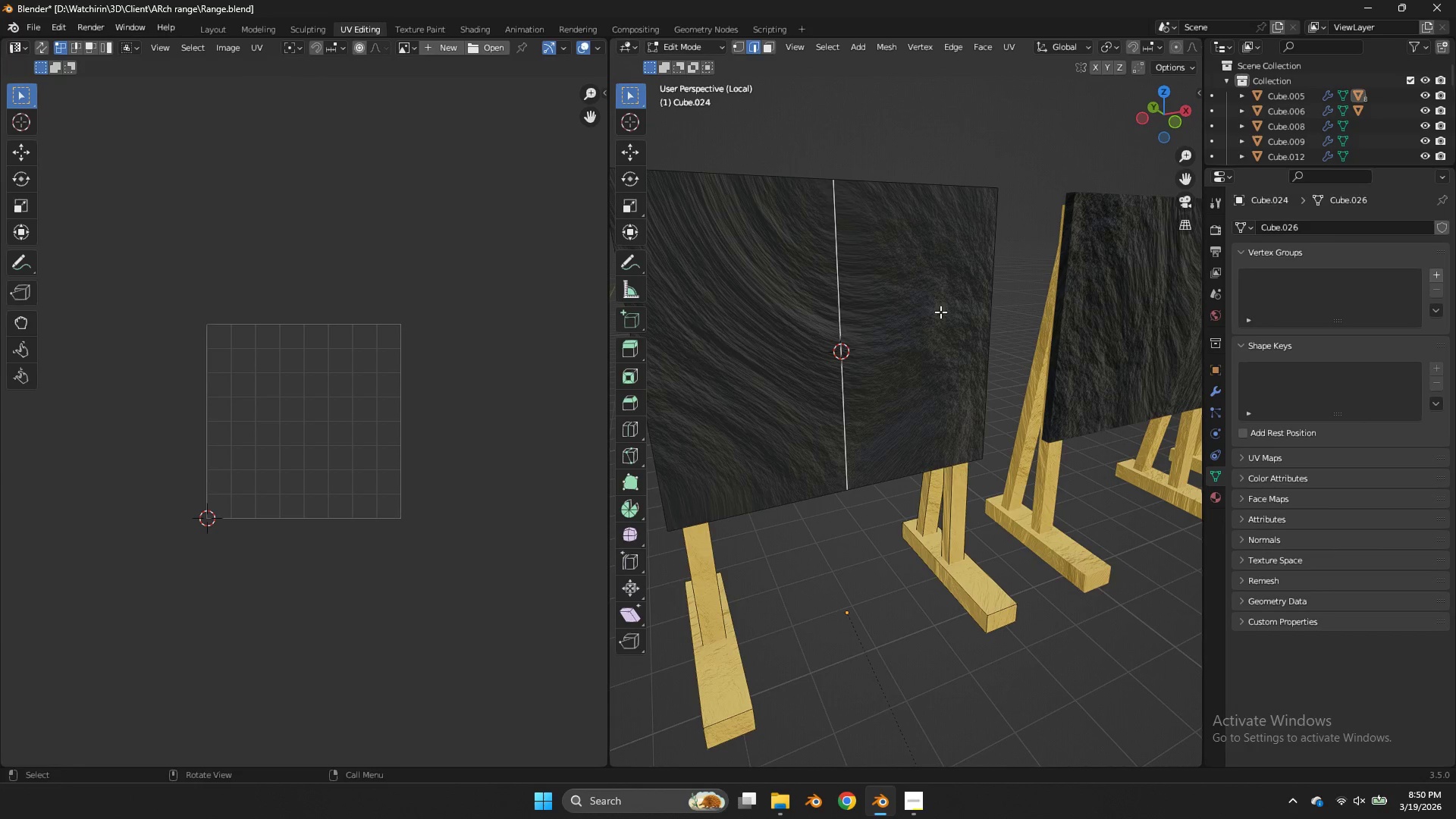 
key(Shift+ShiftLeft)
 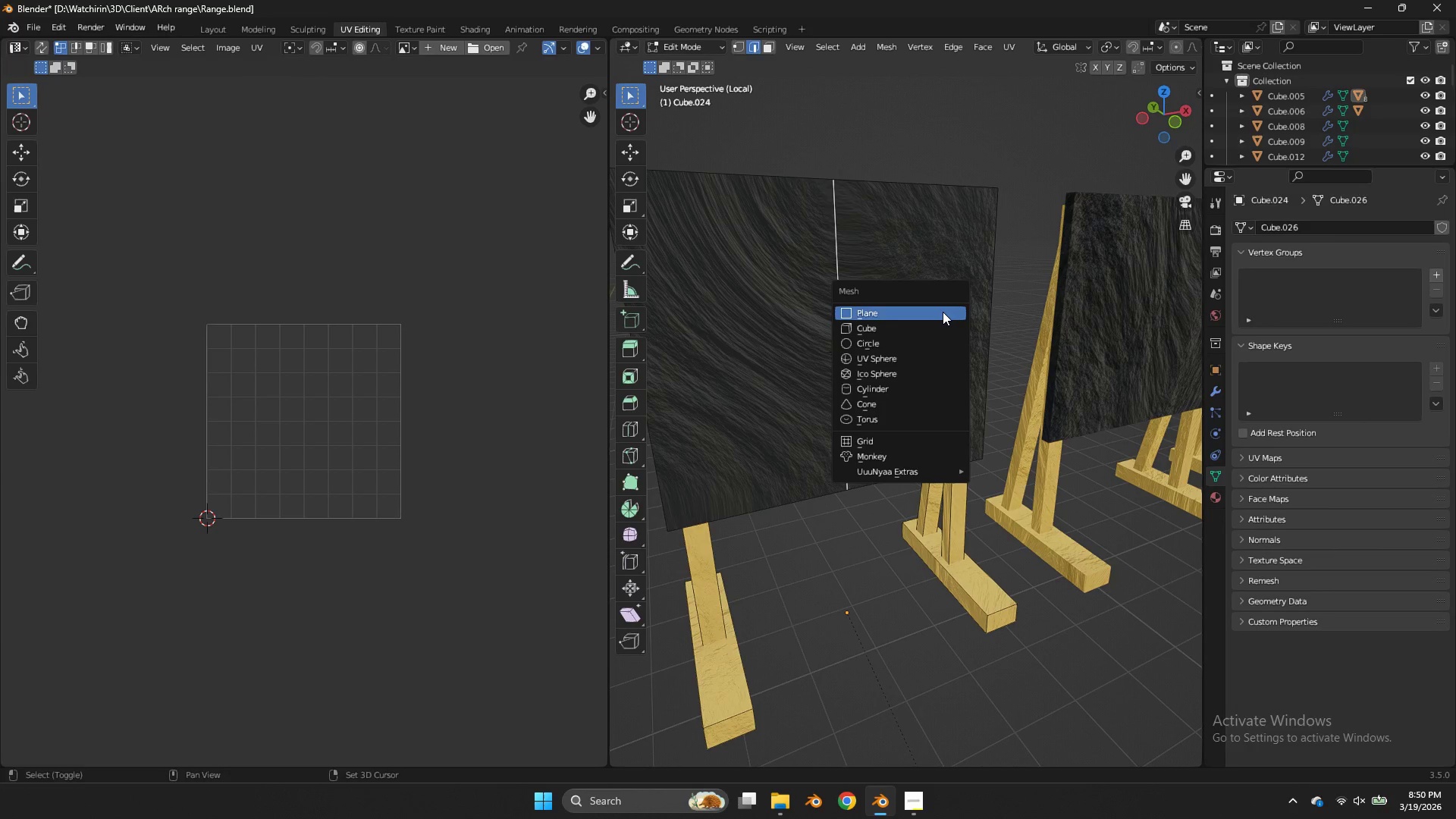 
key(Shift+A)
 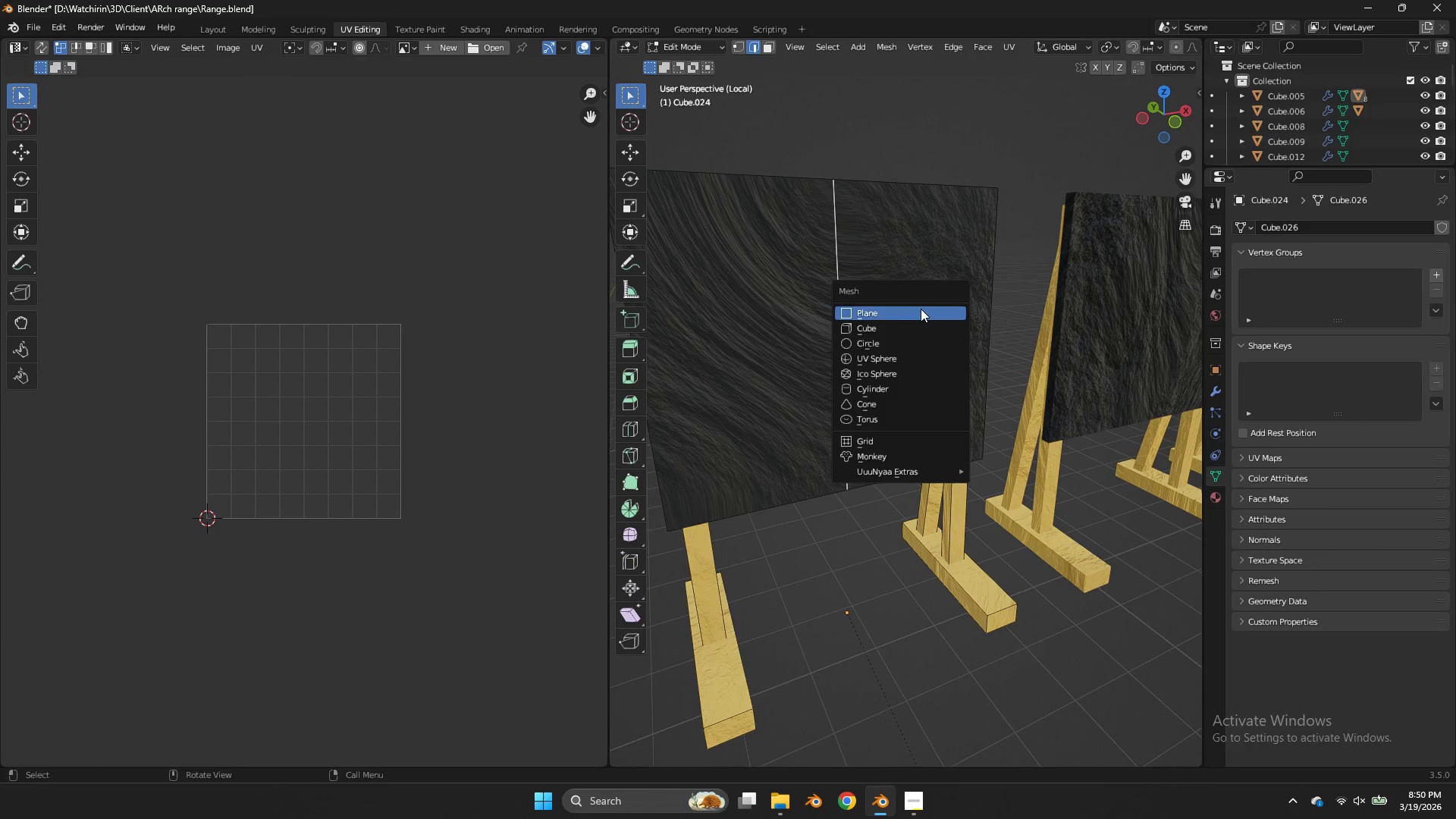 
left_click([919, 310])
 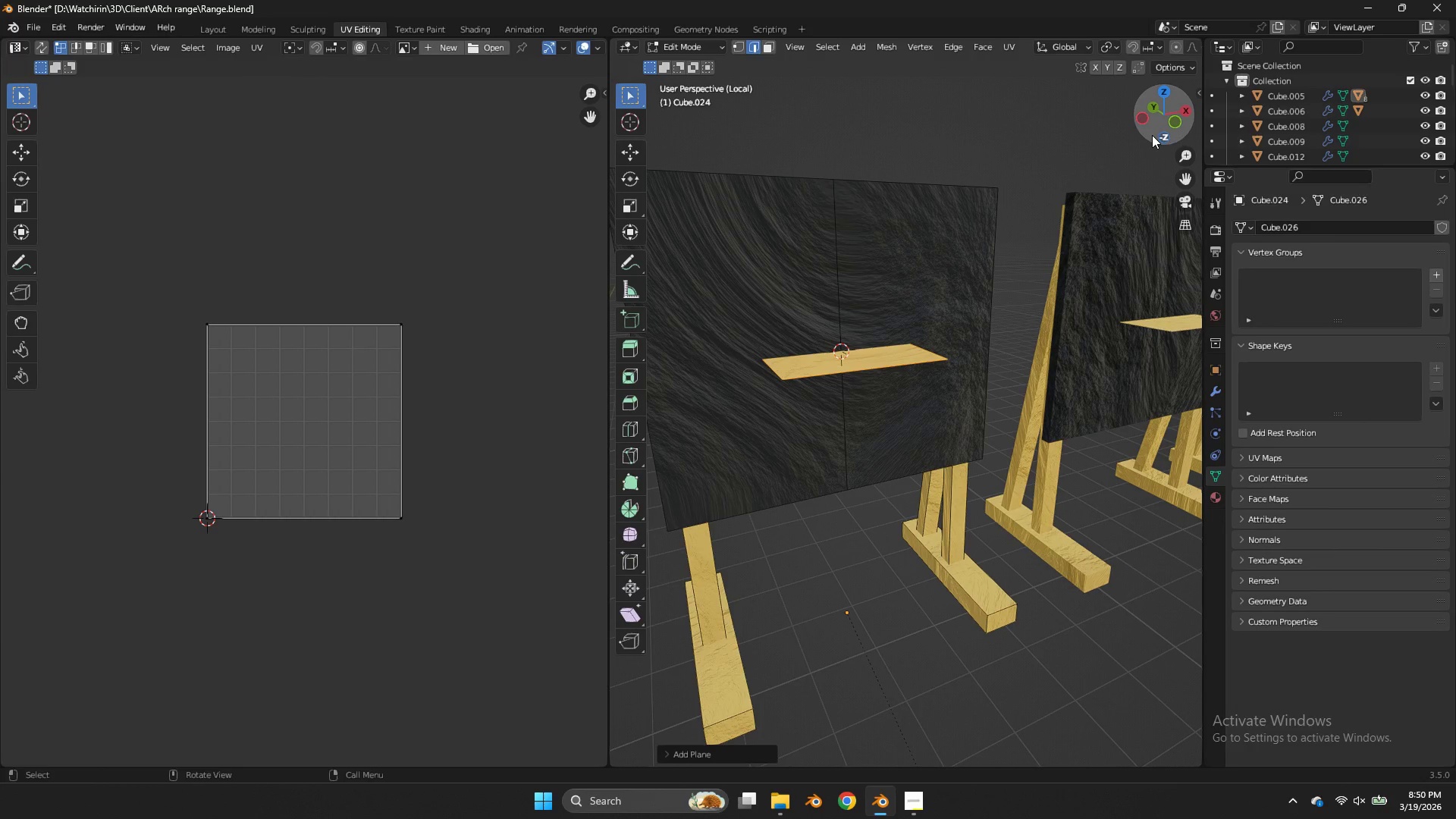 
left_click([1148, 126])
 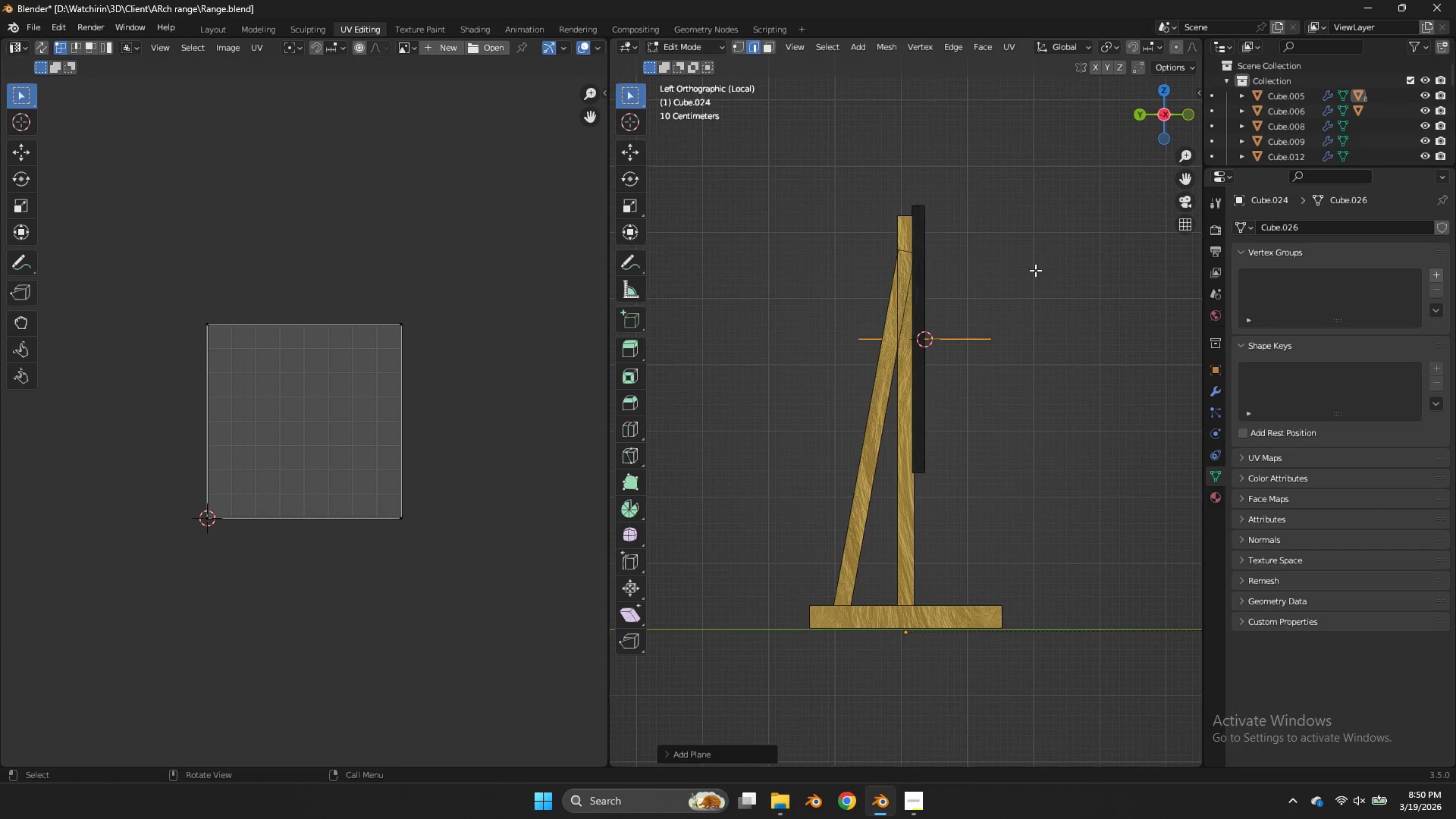 
key(R)
 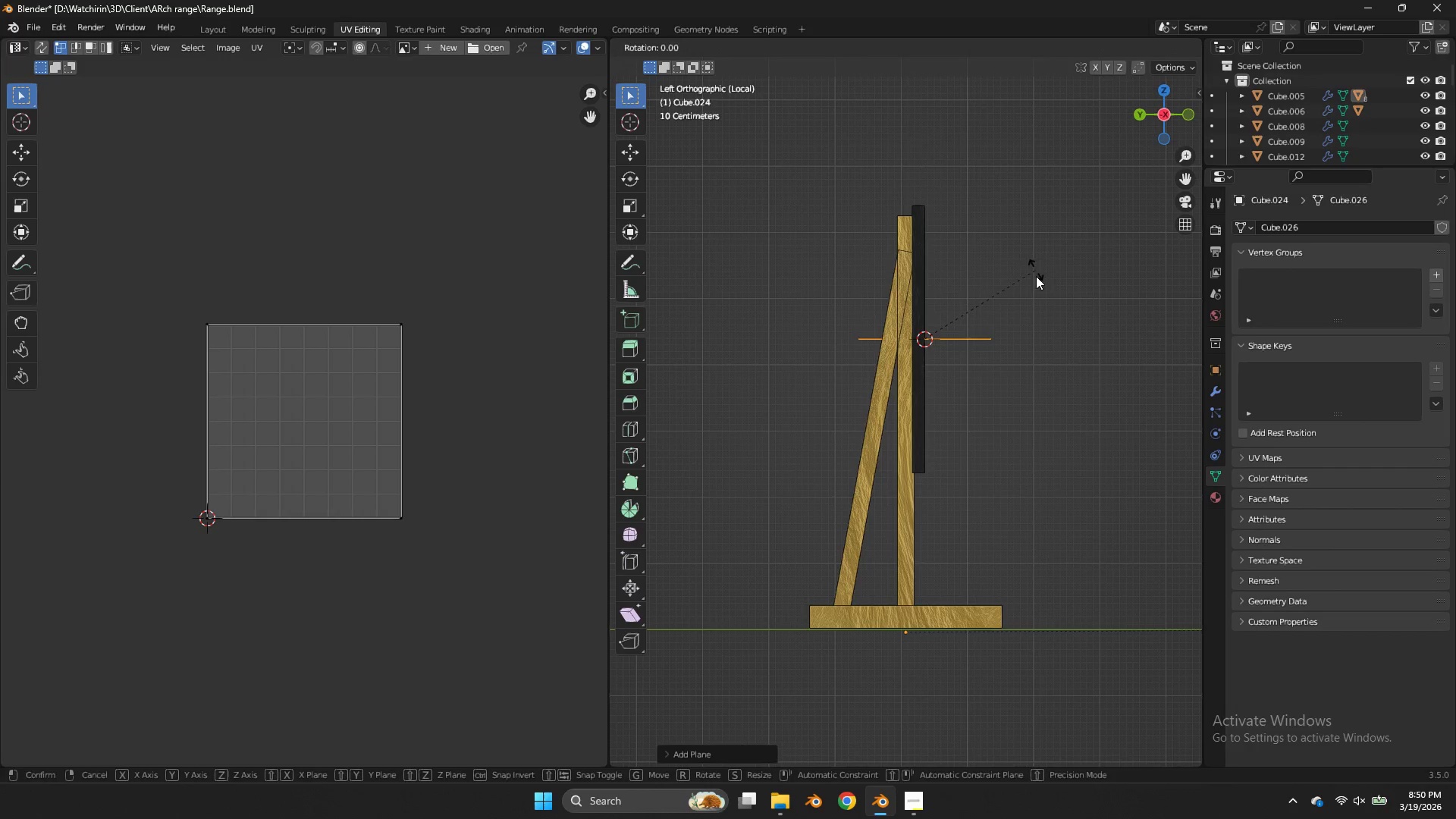 
hold_key(key=ControlLeft, duration=1.66)
left_click([981, 428])
 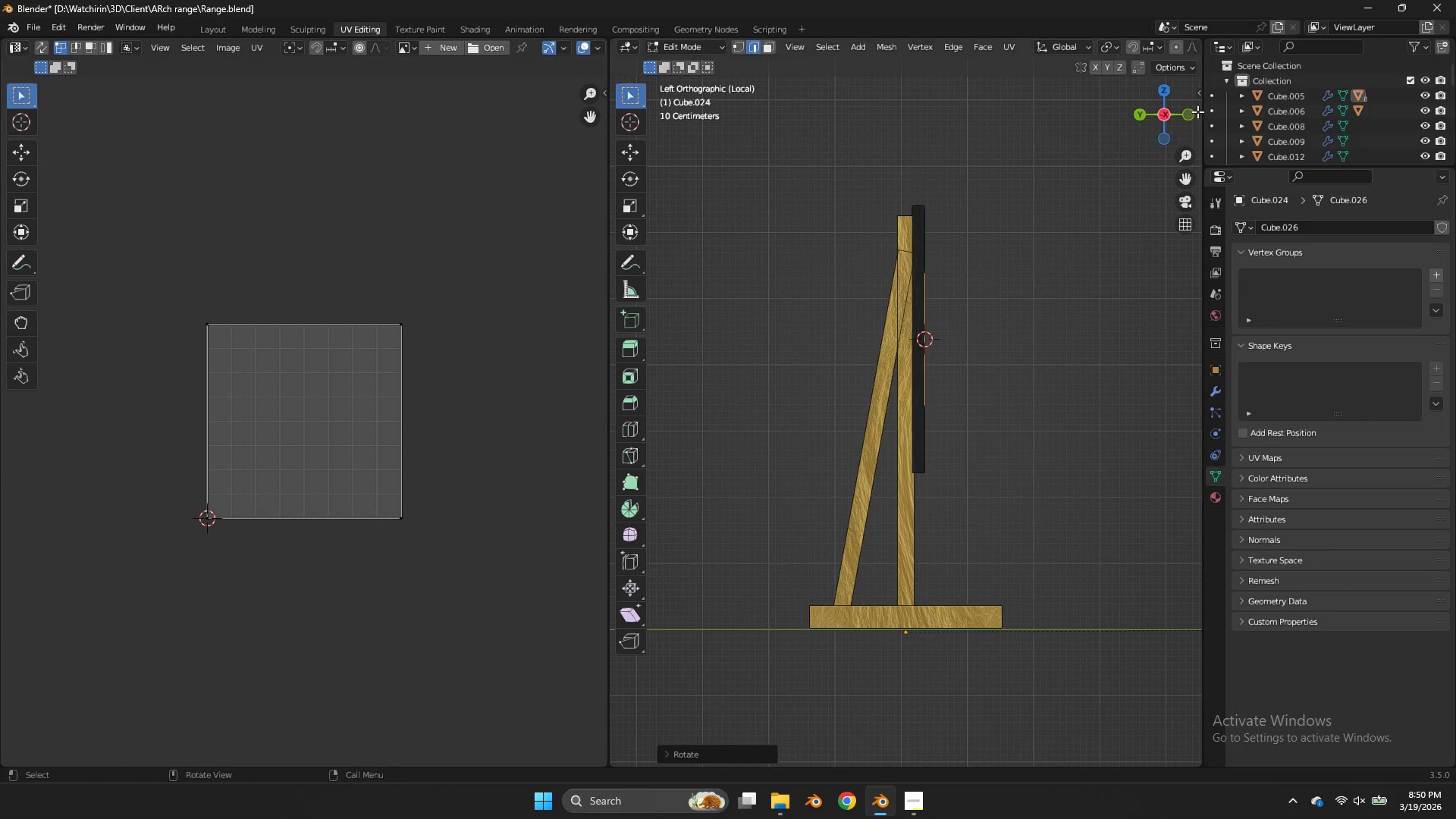 
left_click([1192, 115])
 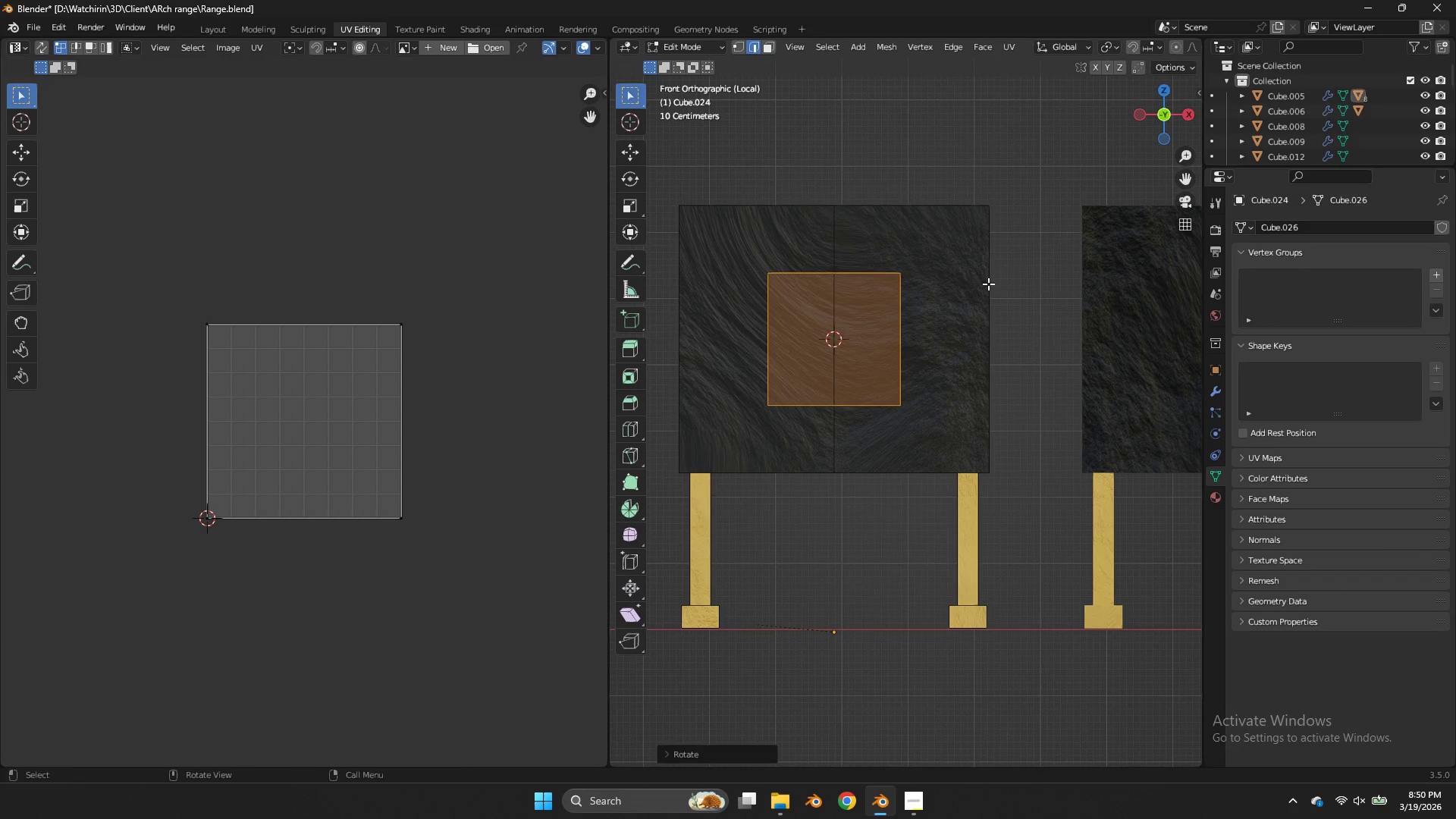 
key(S)
 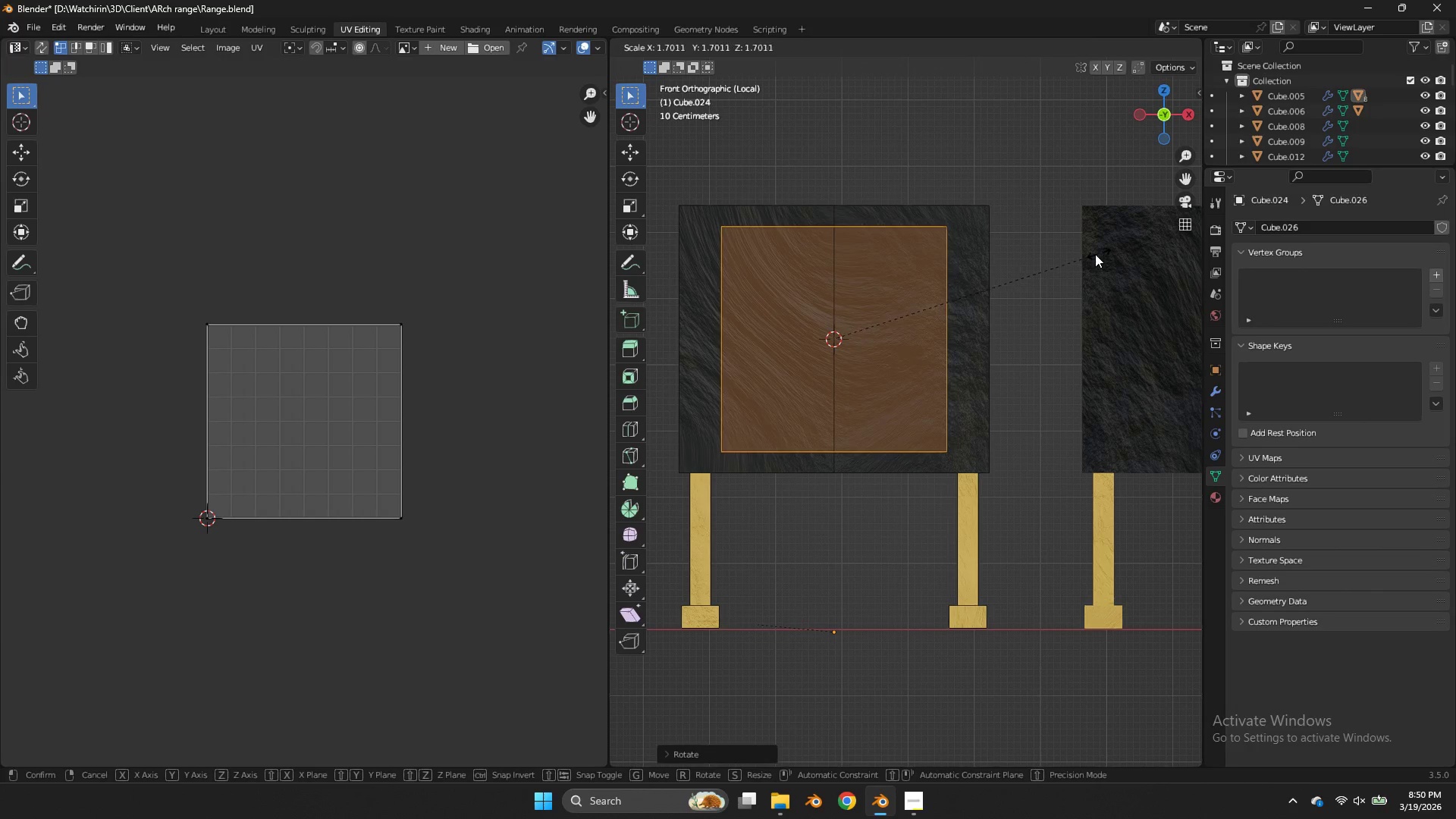 
left_click([1090, 256])
 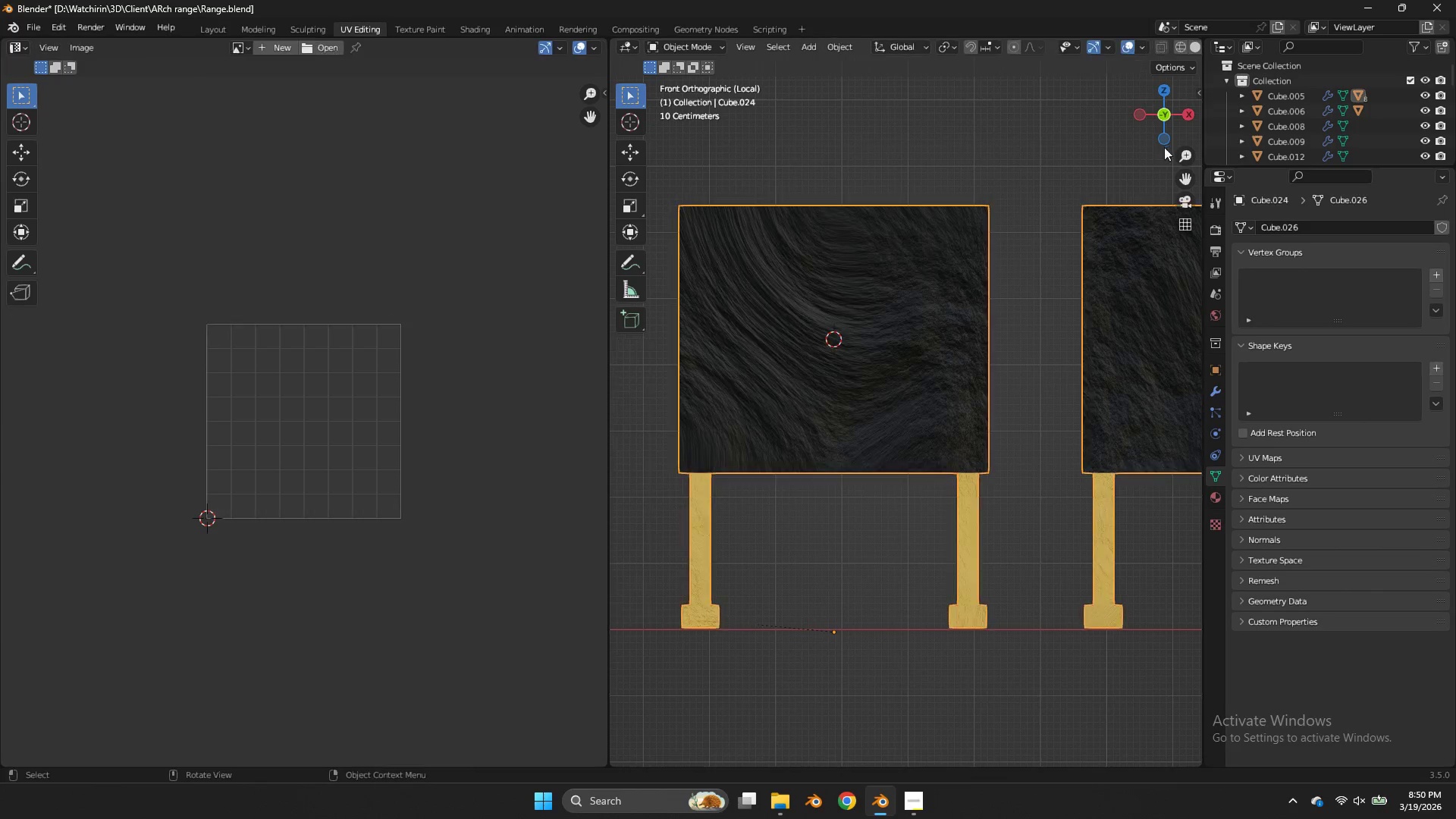 
key(Tab)
key(Tab)
type(ZZZGY)
 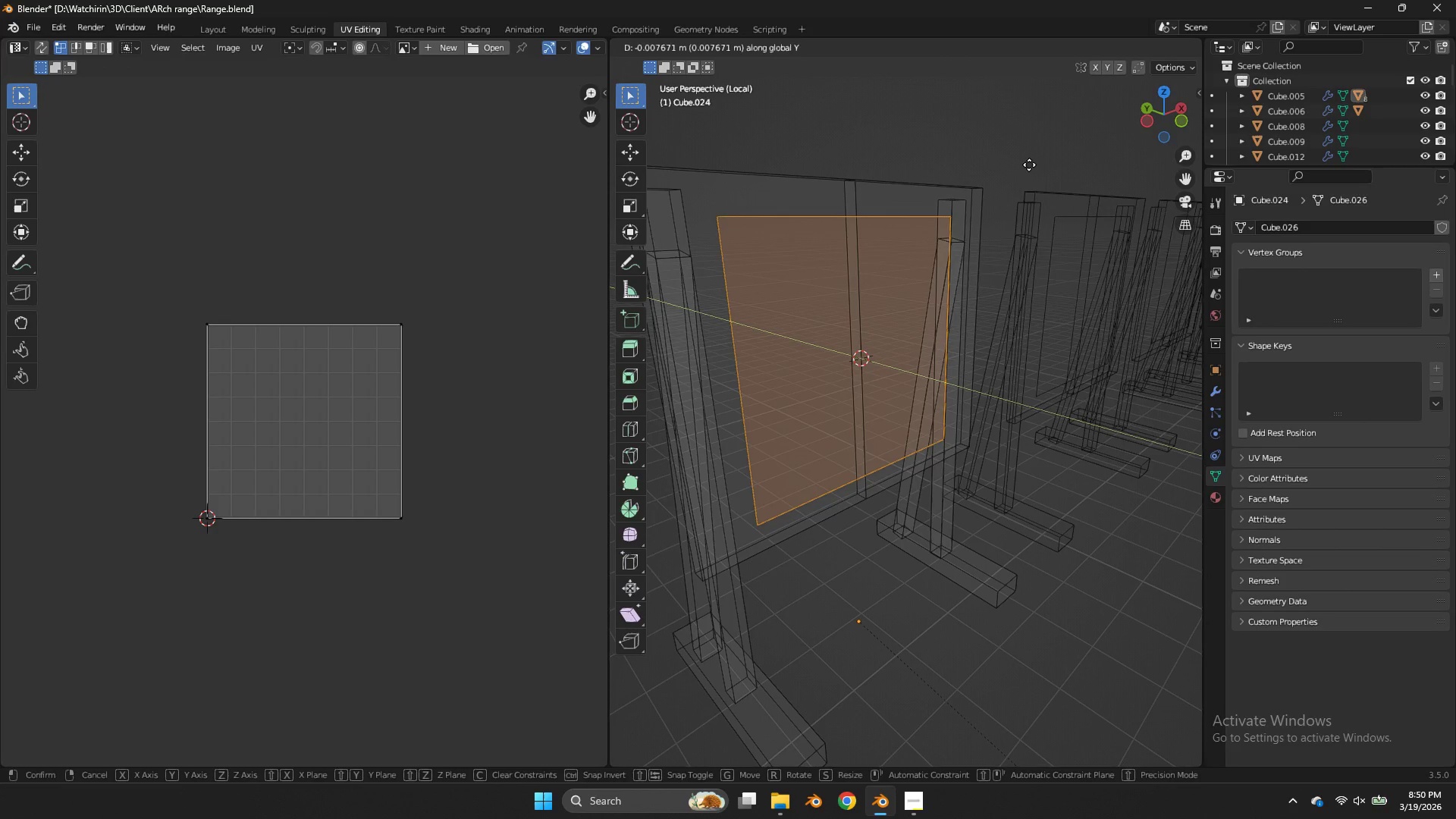 
left_click_drag(start_coordinate=[1166, 127], to_coordinate=[665, 169])
 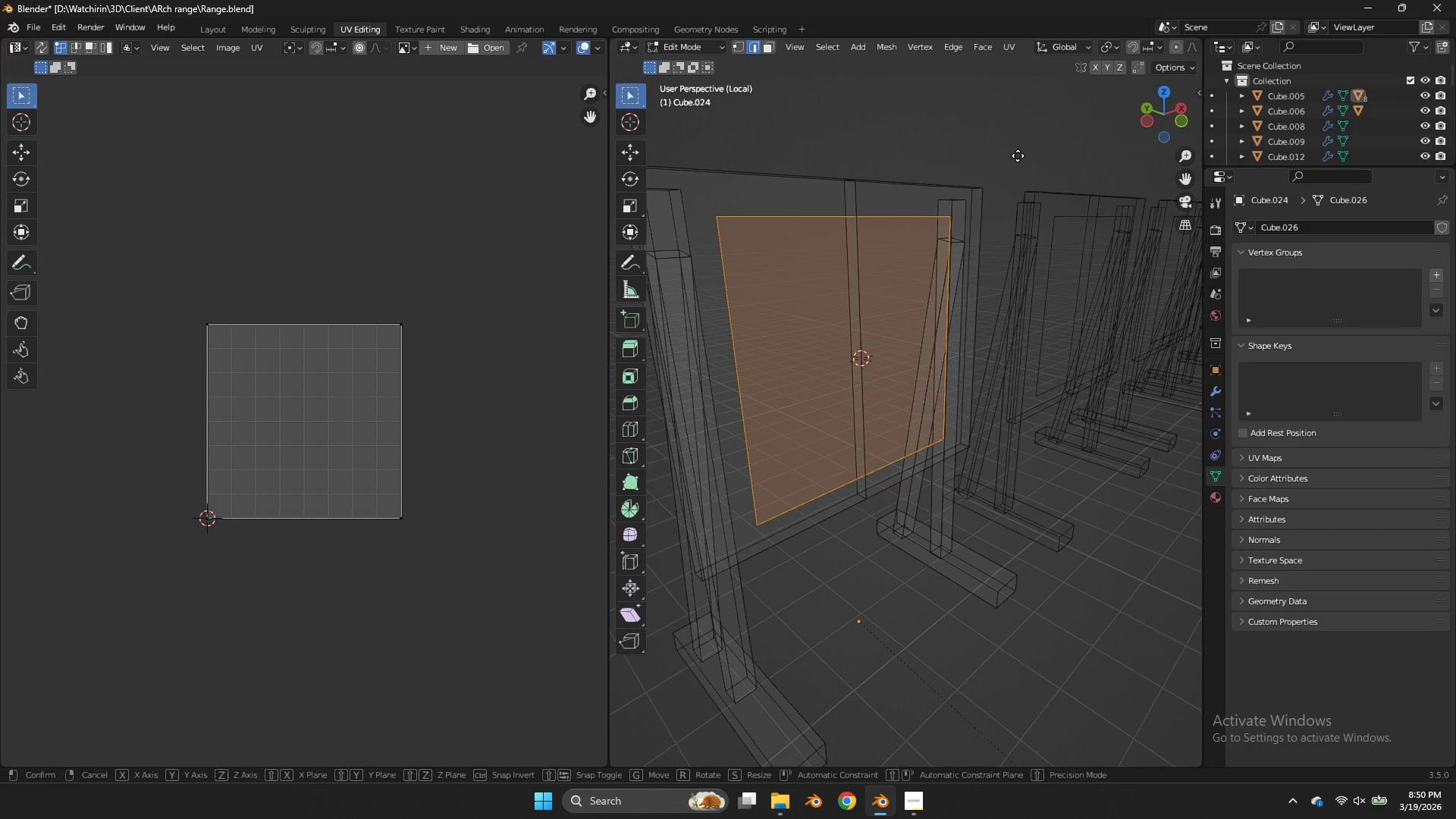 
hold_key(key=ShiftLeft, duration=0.89)
left_click([1050, 179])
 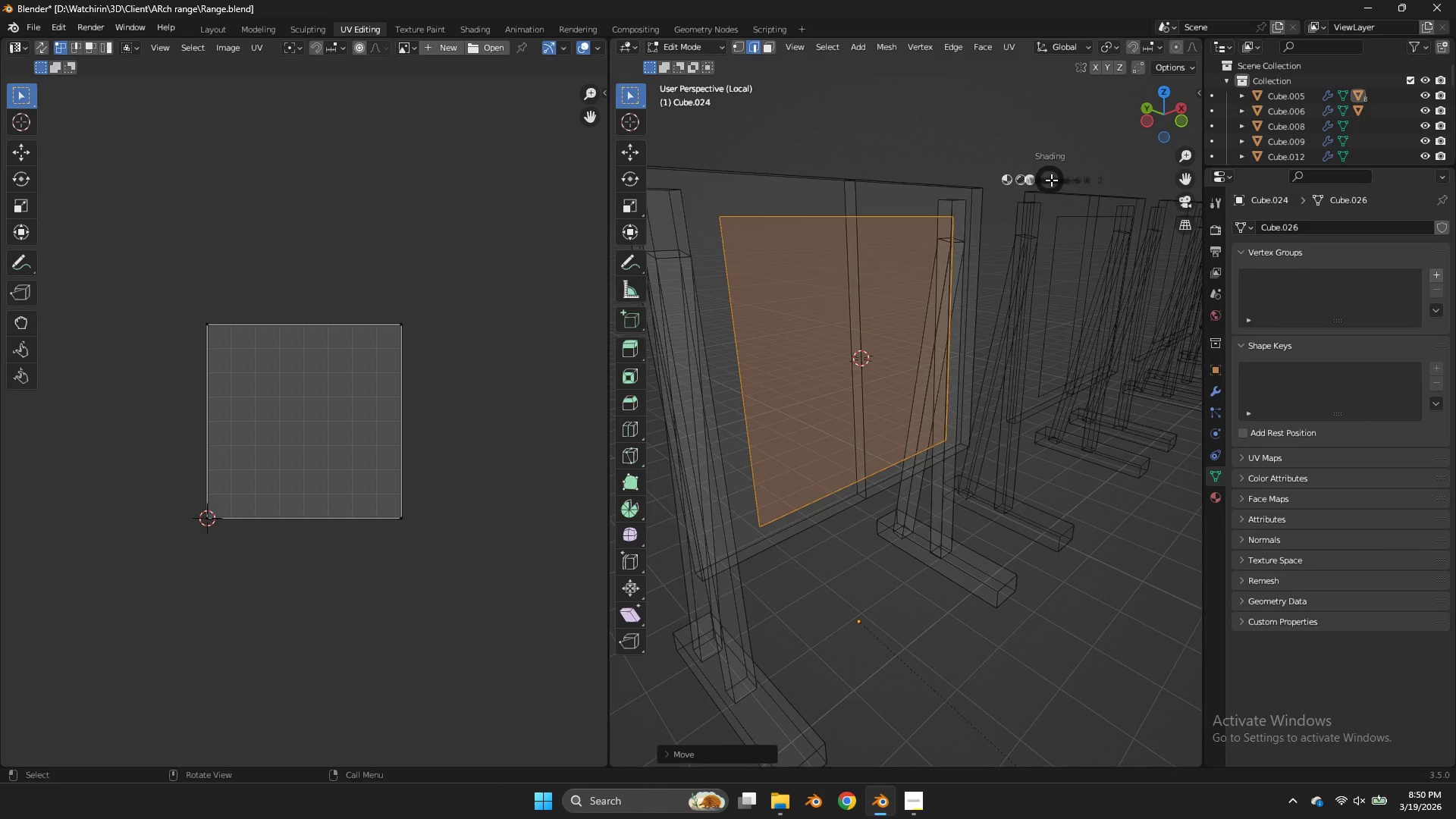 
type(ZE)
 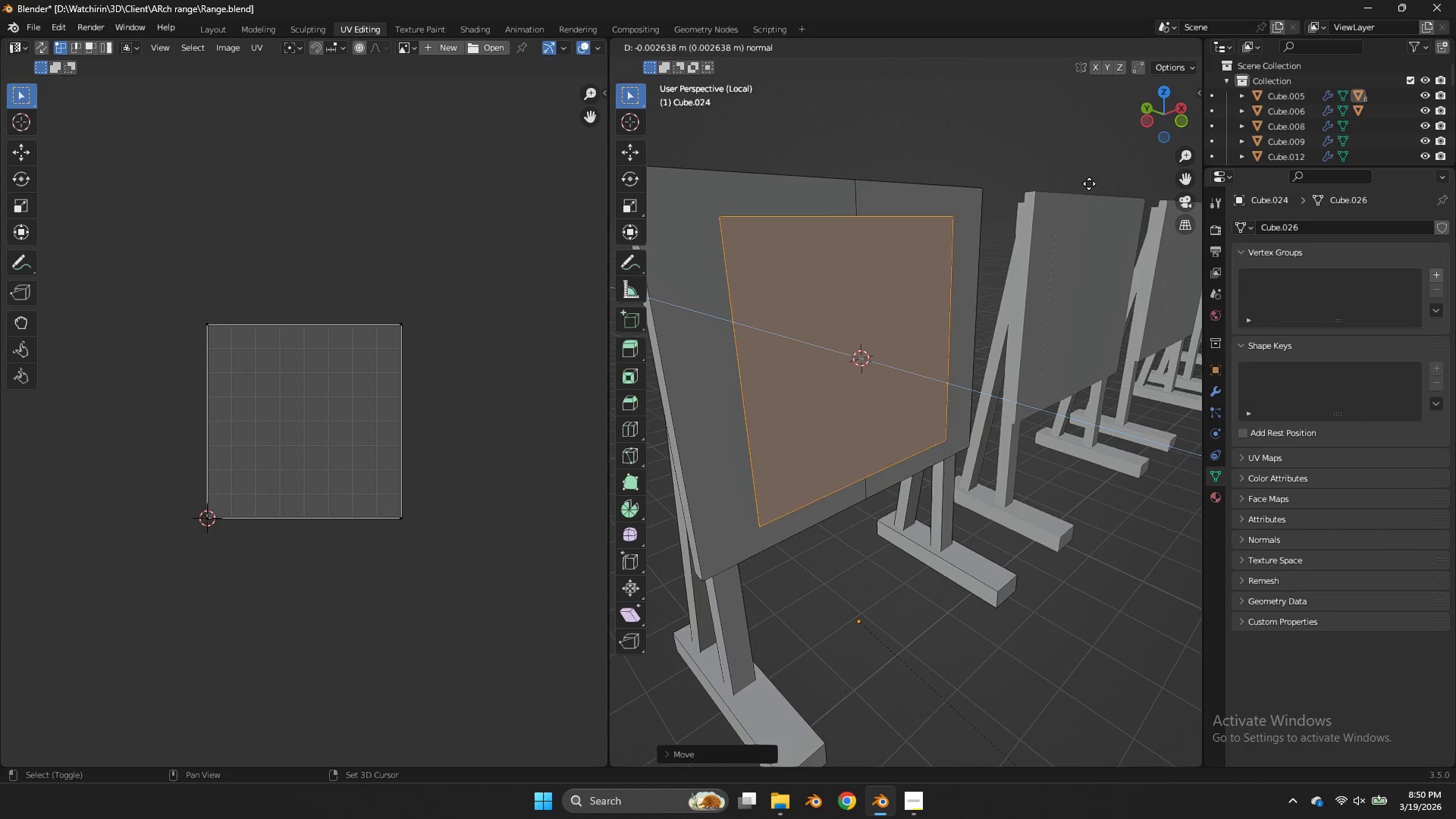 
hold_key(key=ShiftLeft, duration=1.5)
left_click([1056, 173])
 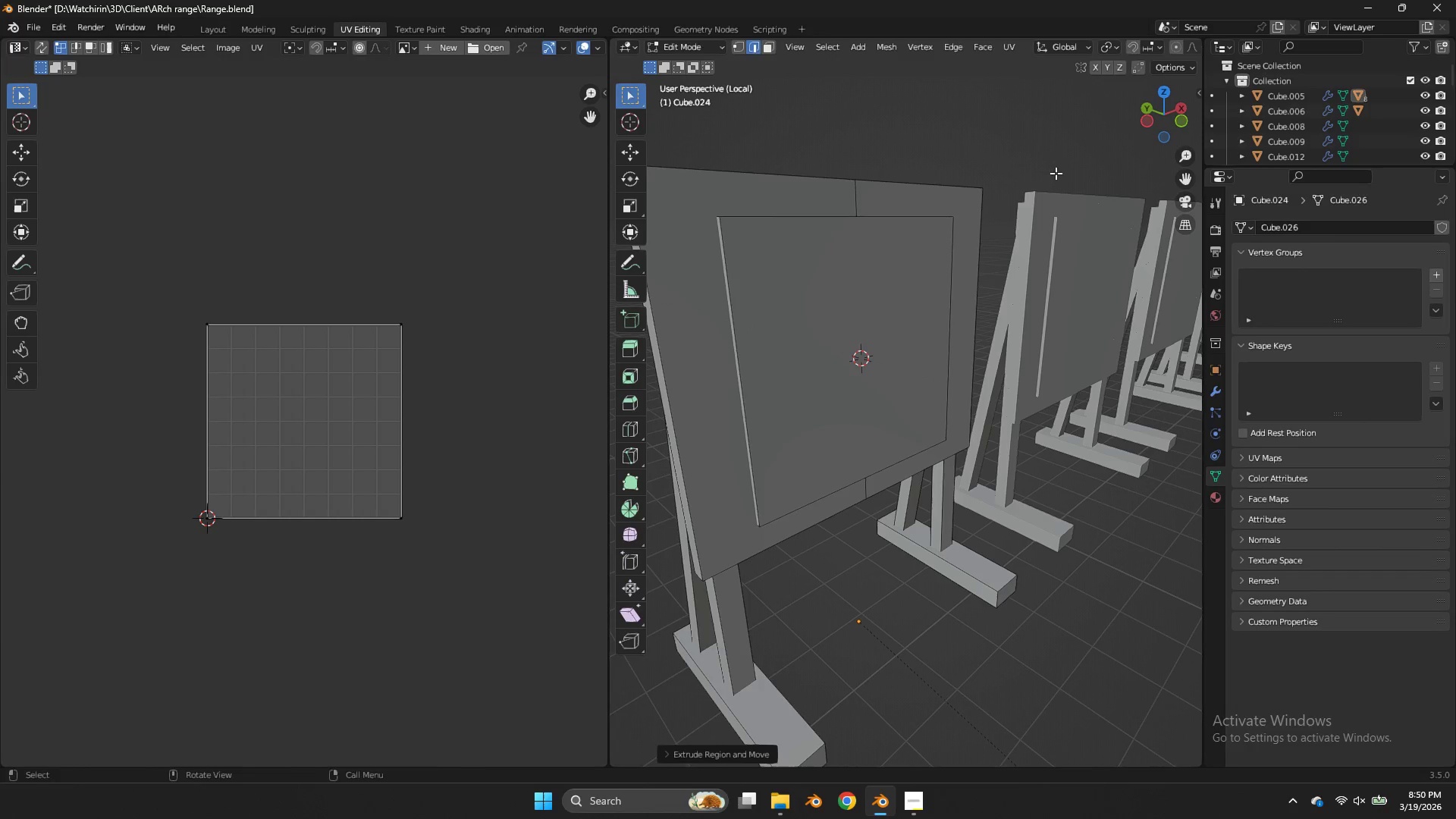 
key(S)
 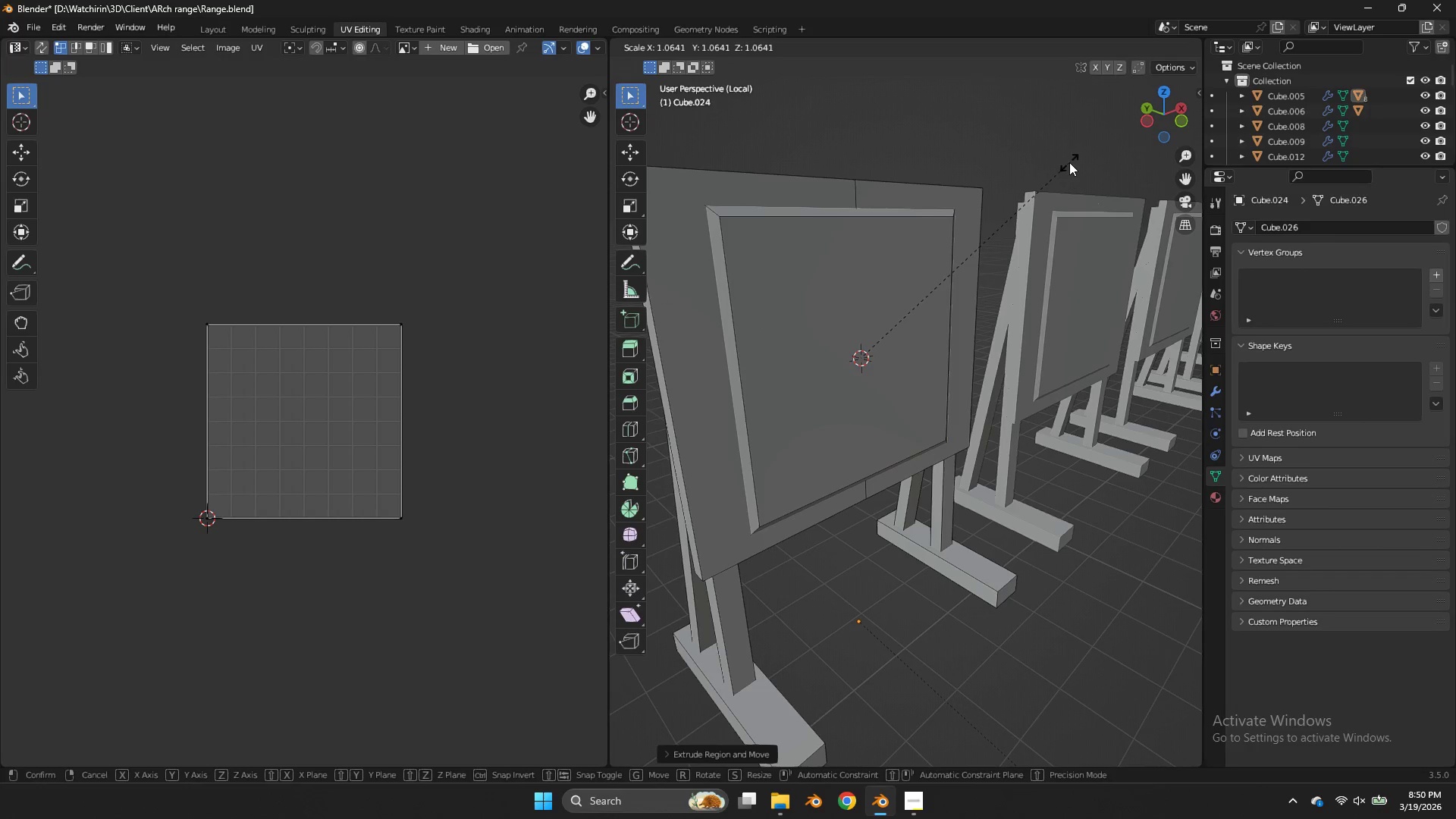 
right_click([1069, 162])
 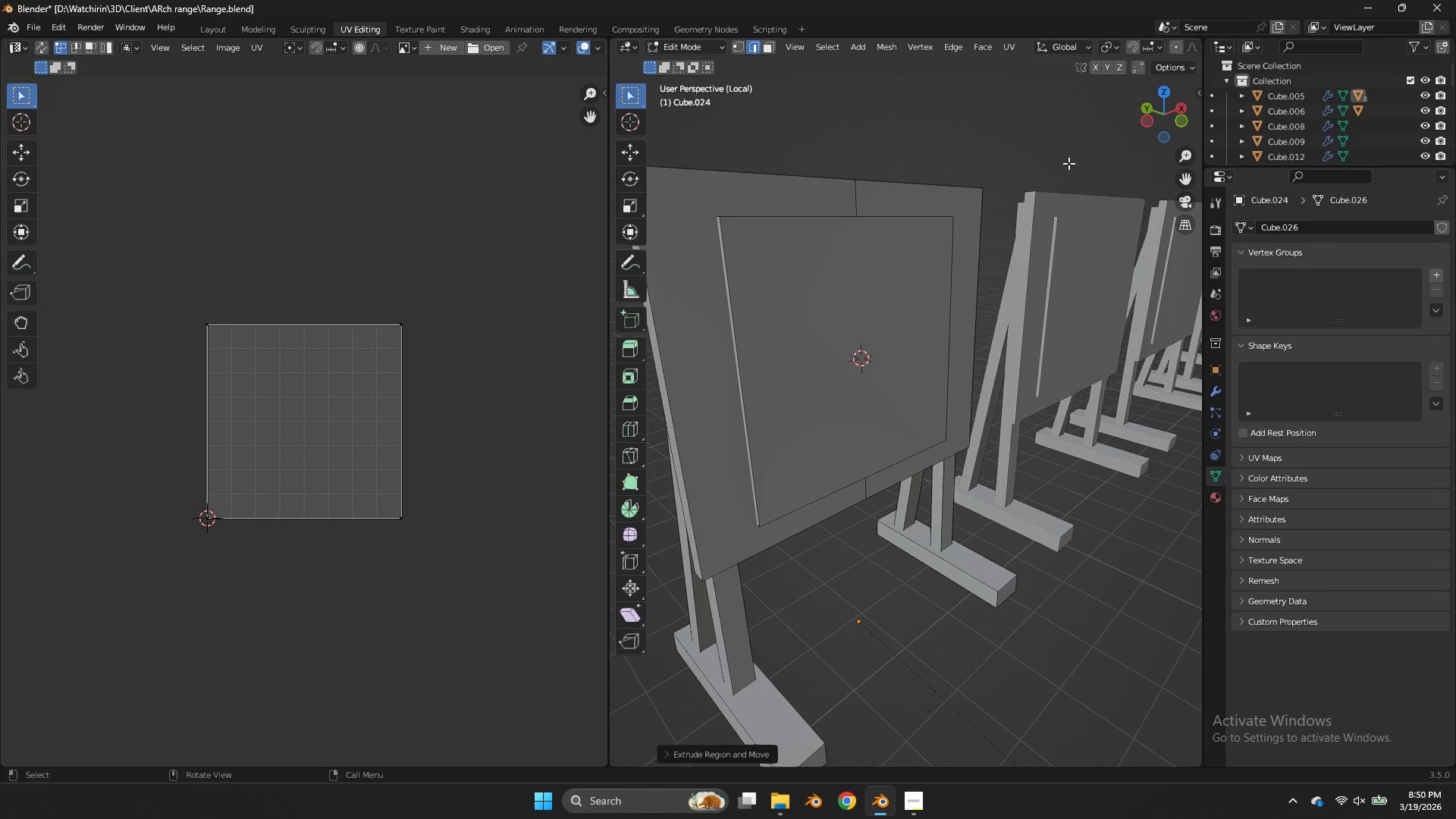 
key(Tab)
 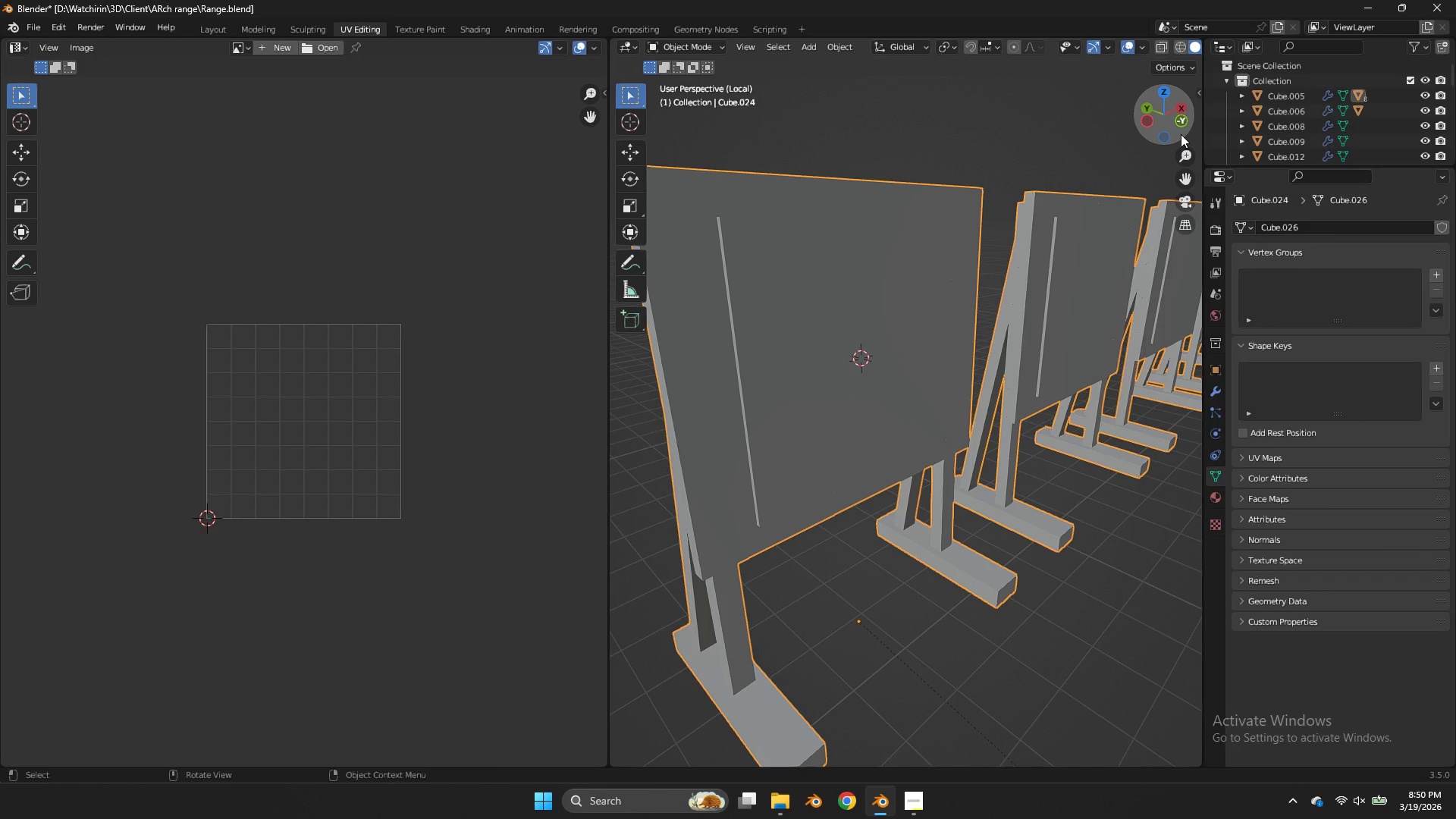 
left_click_drag(start_coordinate=[1151, 124], to_coordinate=[1110, 139])
 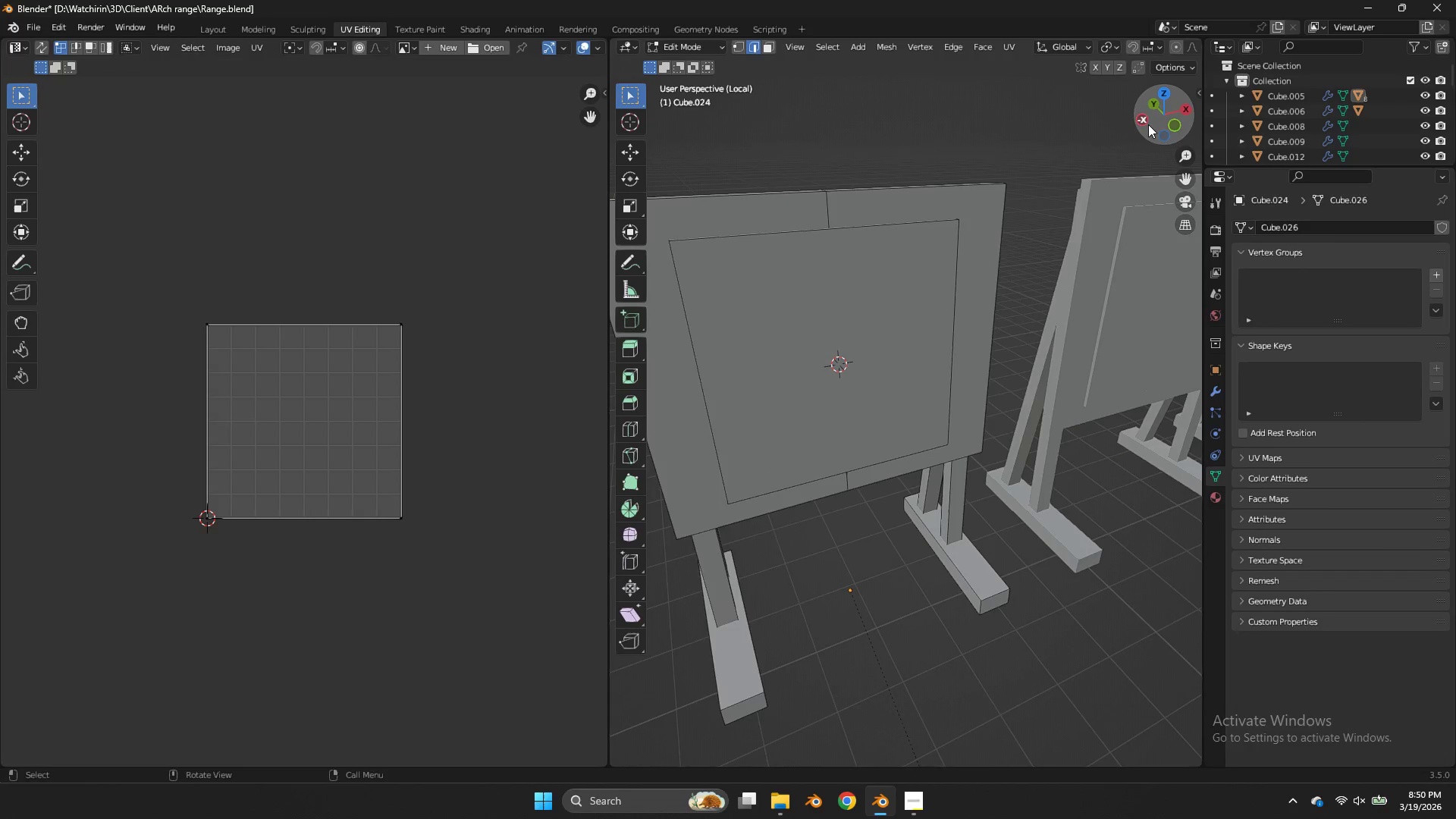 
key(Tab)
 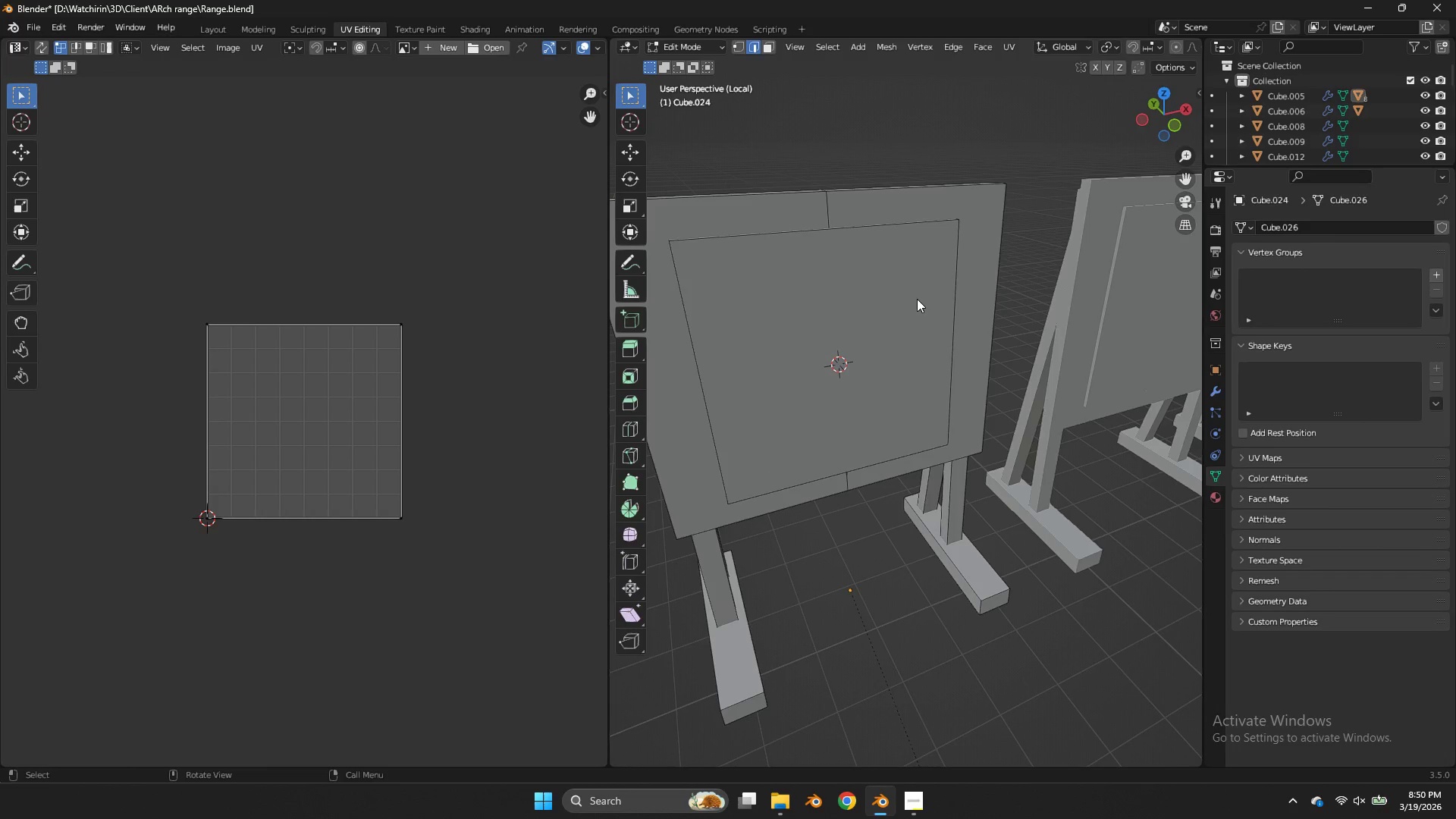 
left_click([917, 299])
 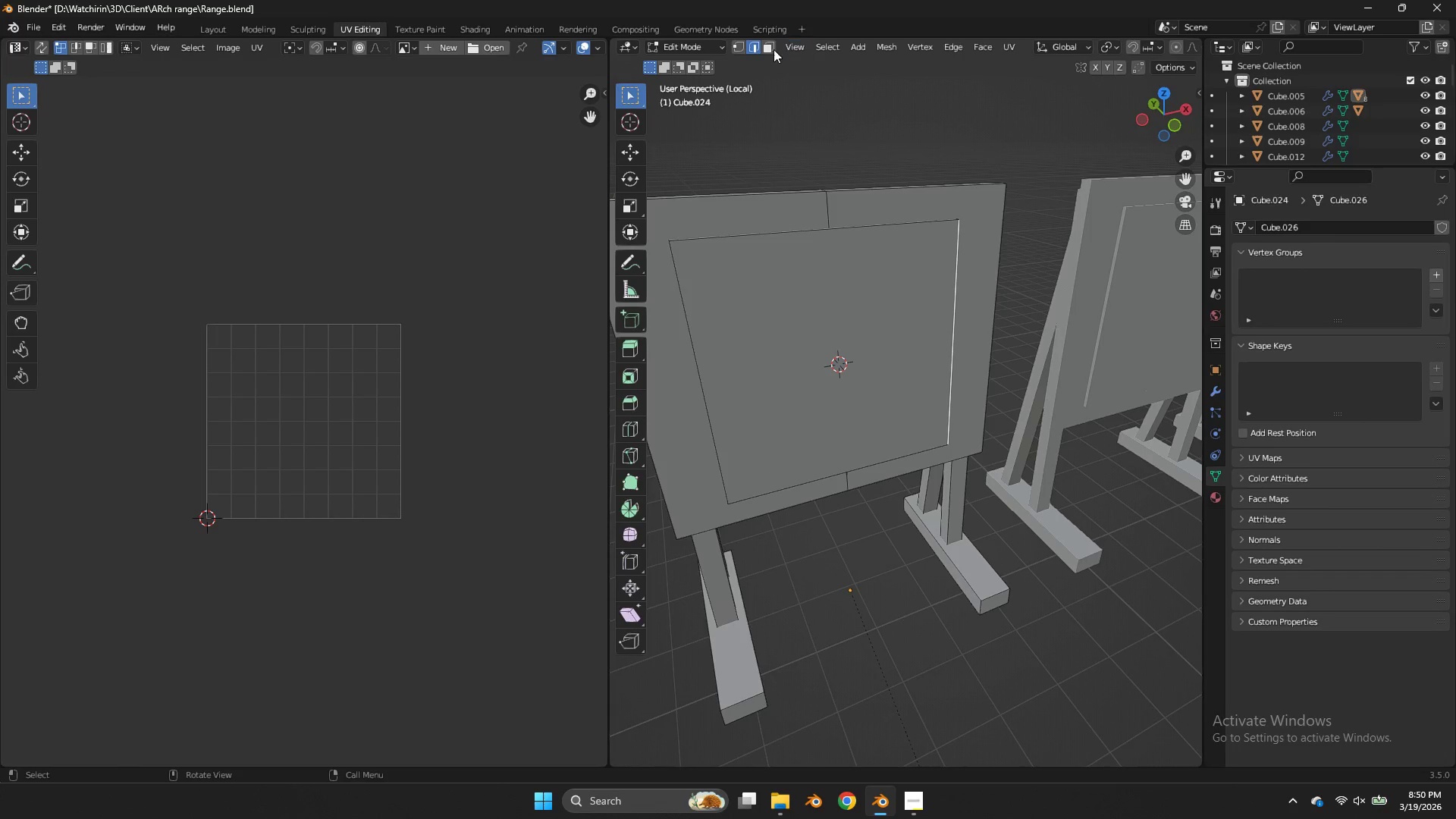 
double_click([872, 314])
 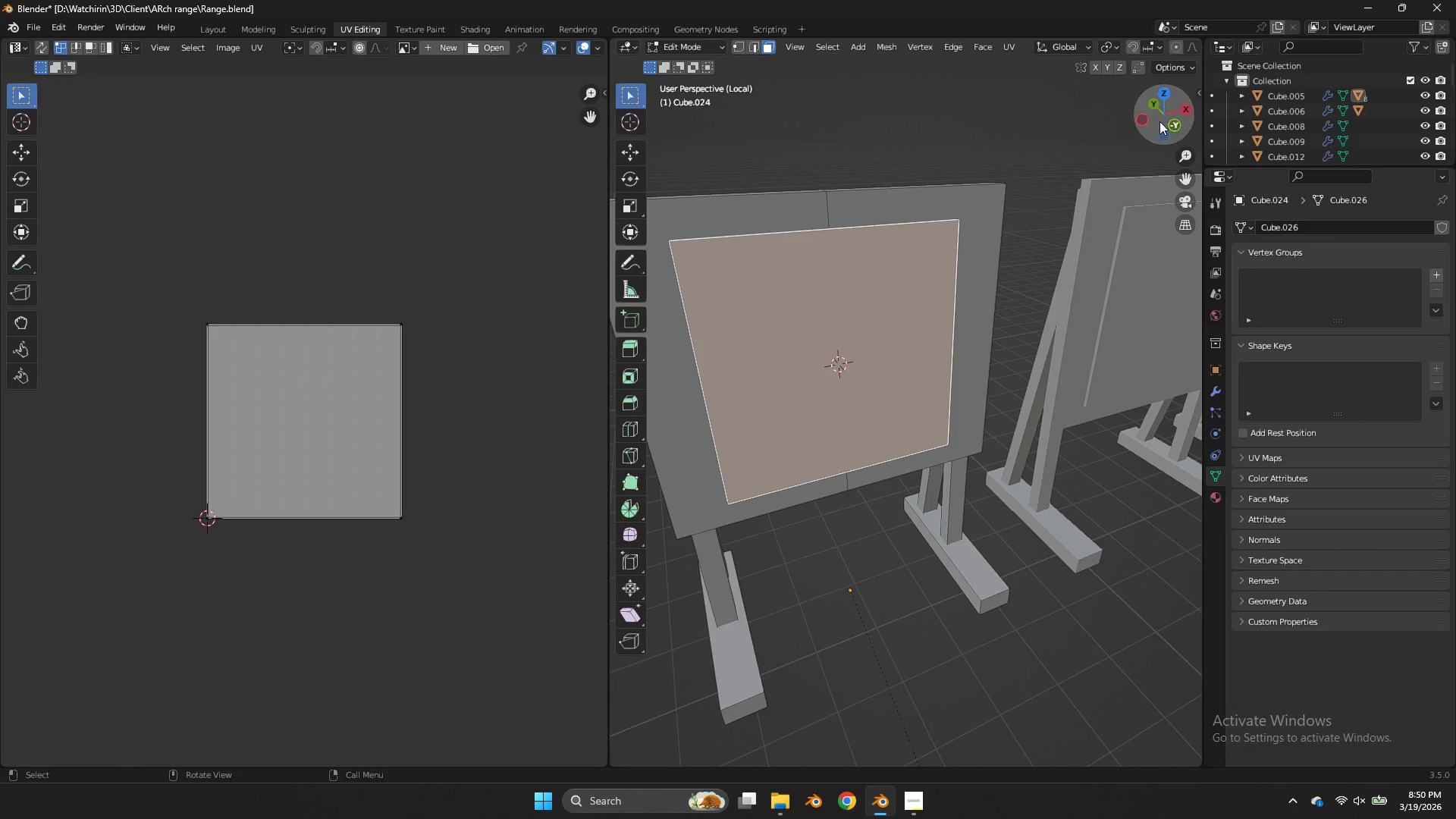 
left_click_drag(start_coordinate=[1166, 119], to_coordinate=[1167, 115])
 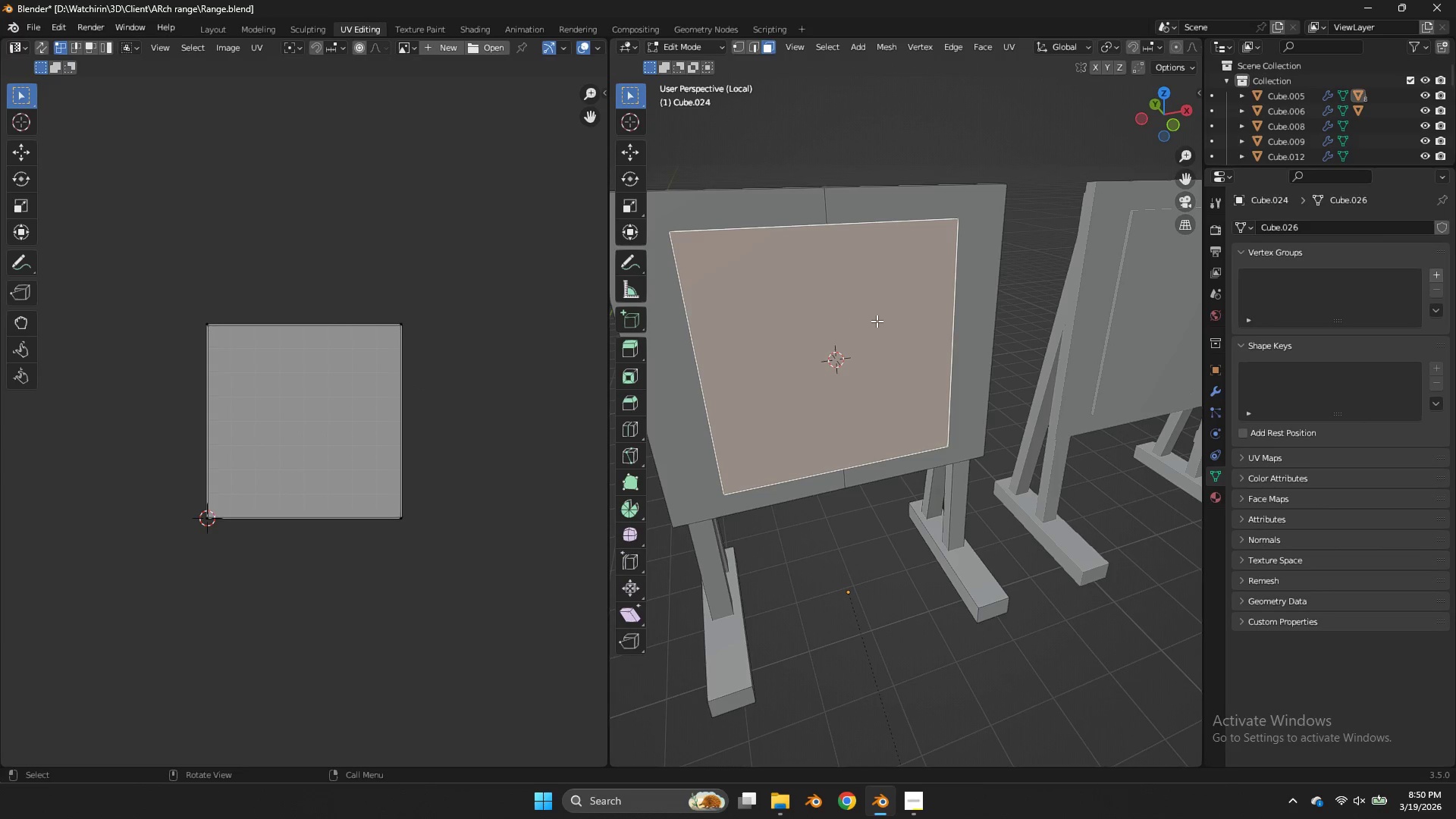 
type(LU)
 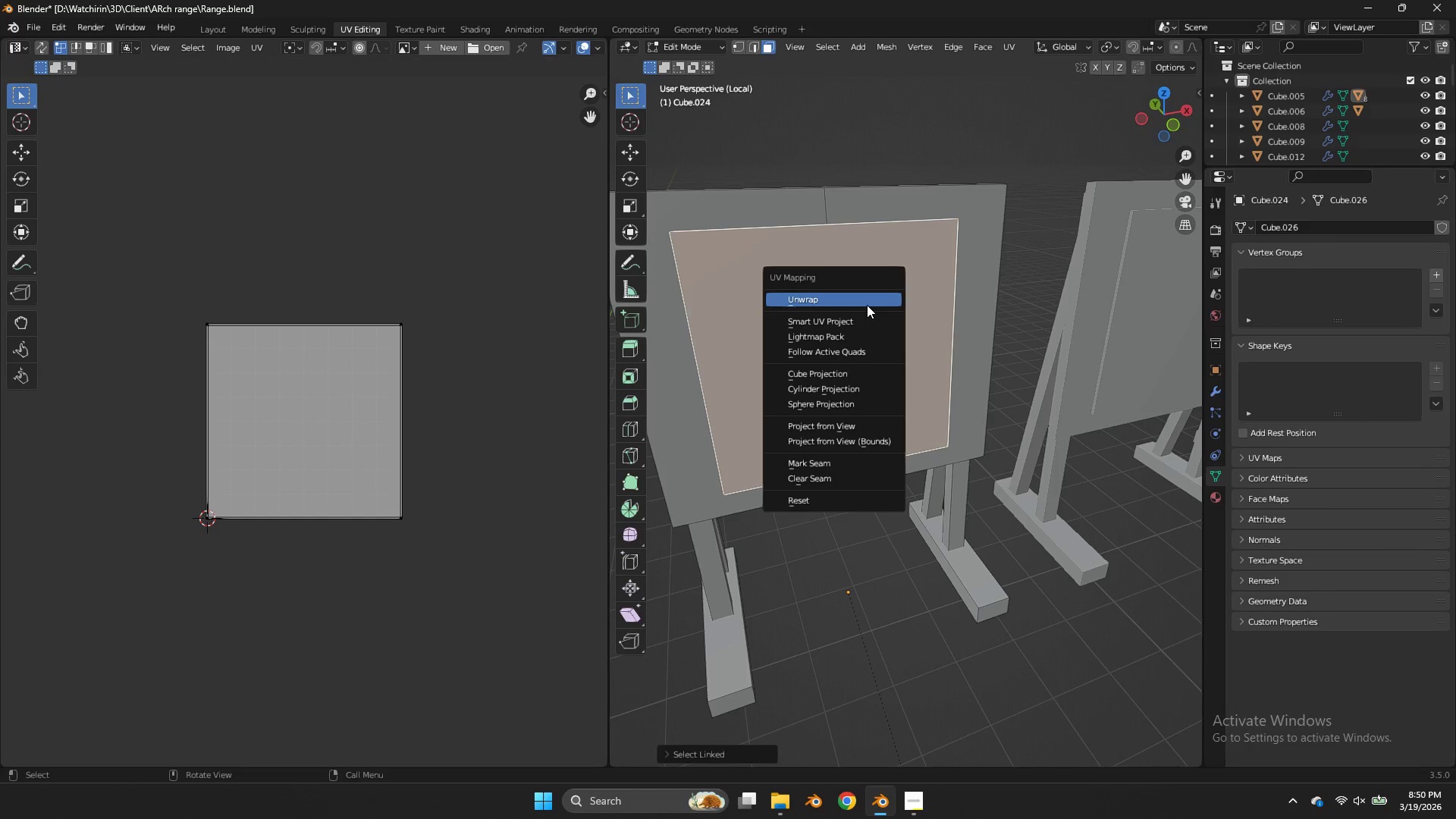 
left_click([867, 305])
 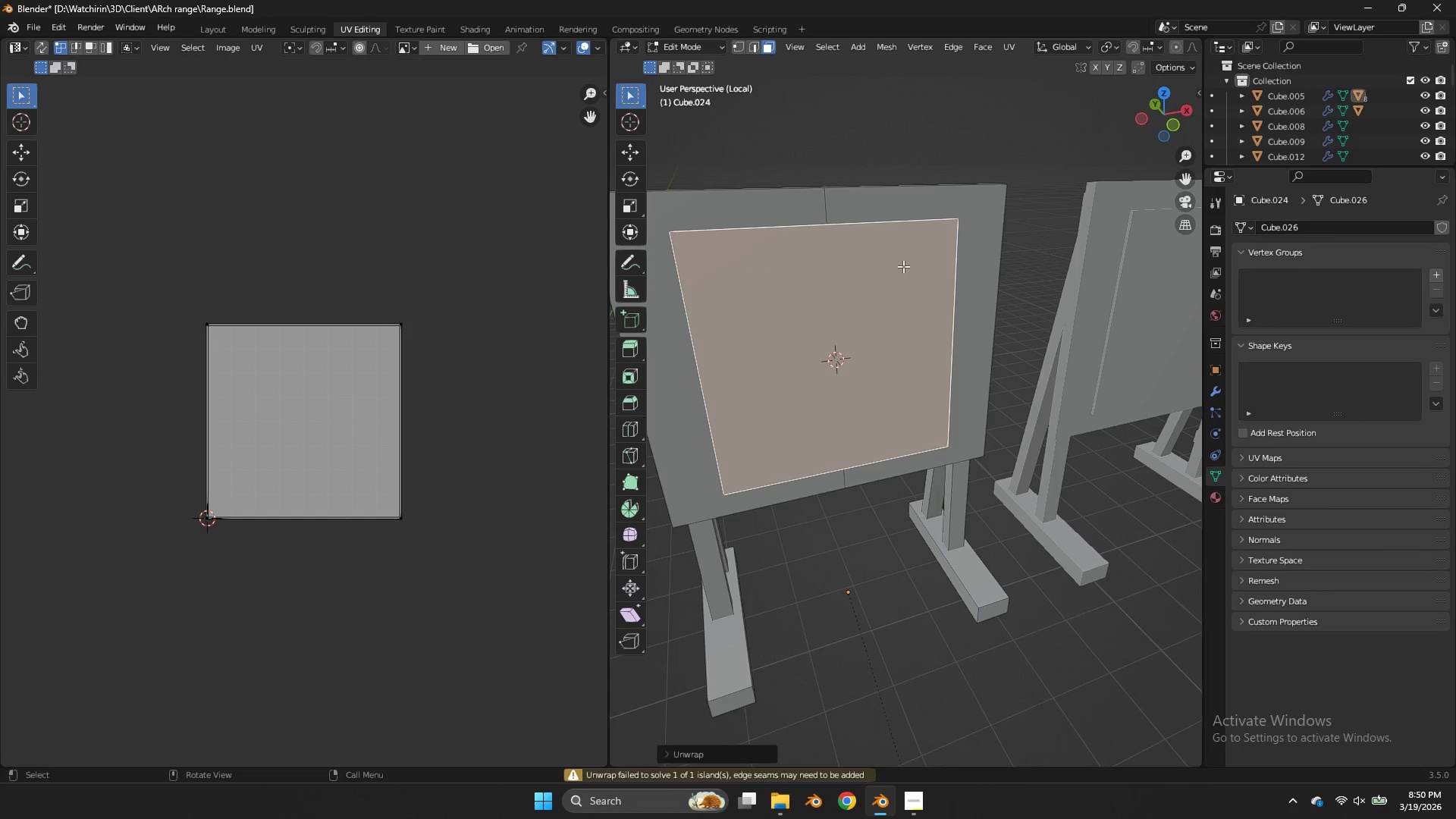 
type(LU)
 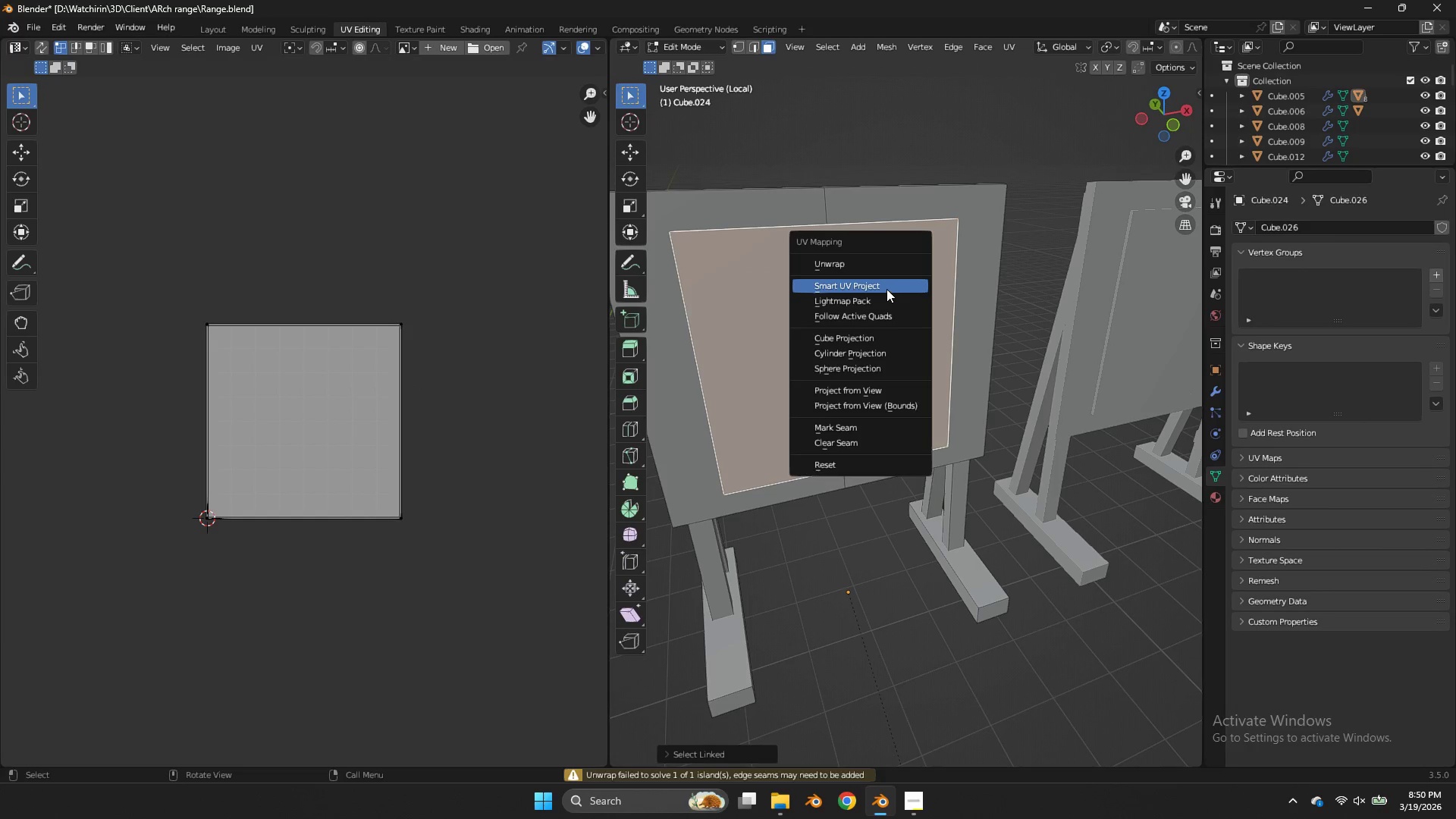 
left_click([886, 288])
 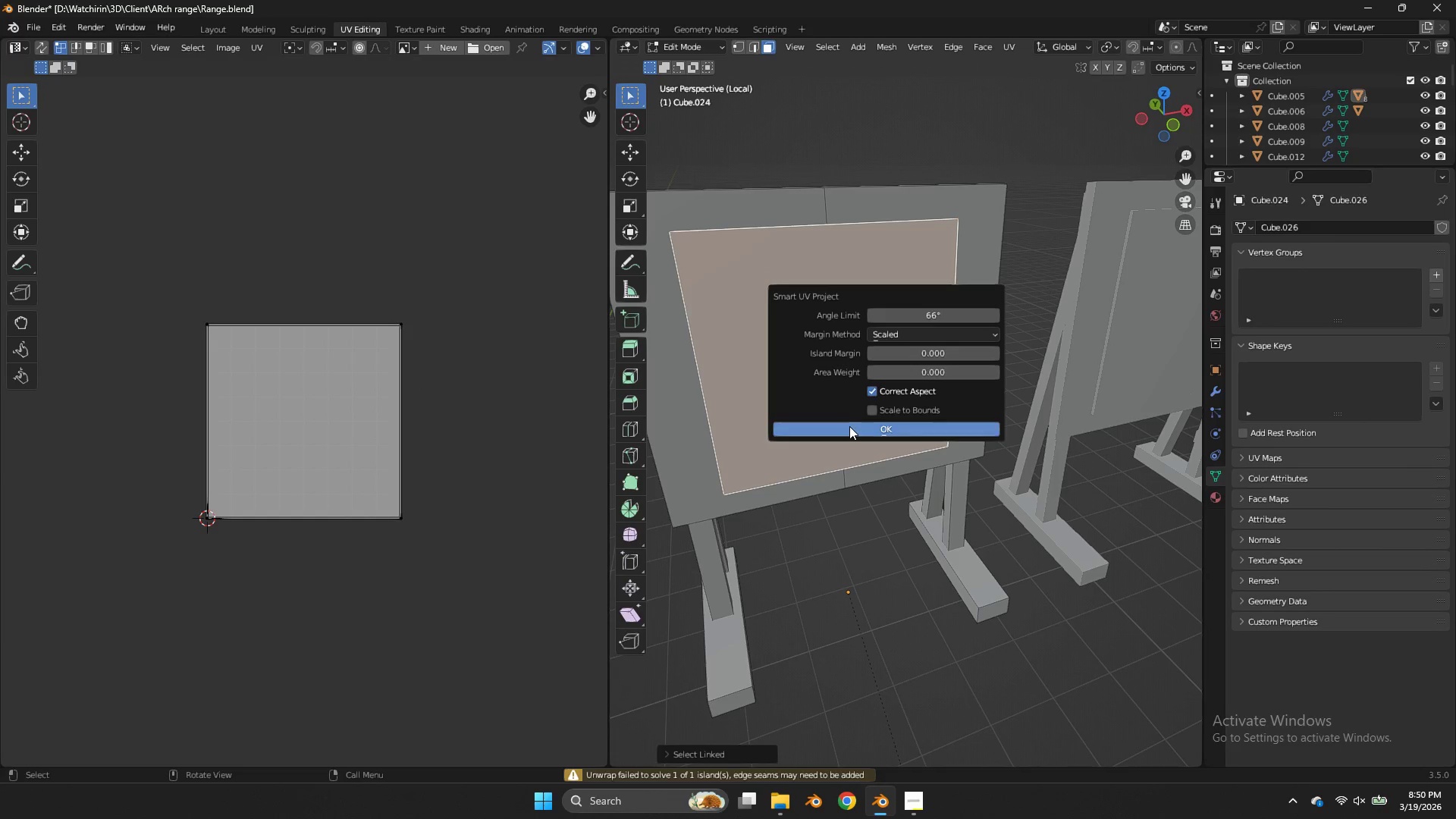 
left_click([849, 428])
 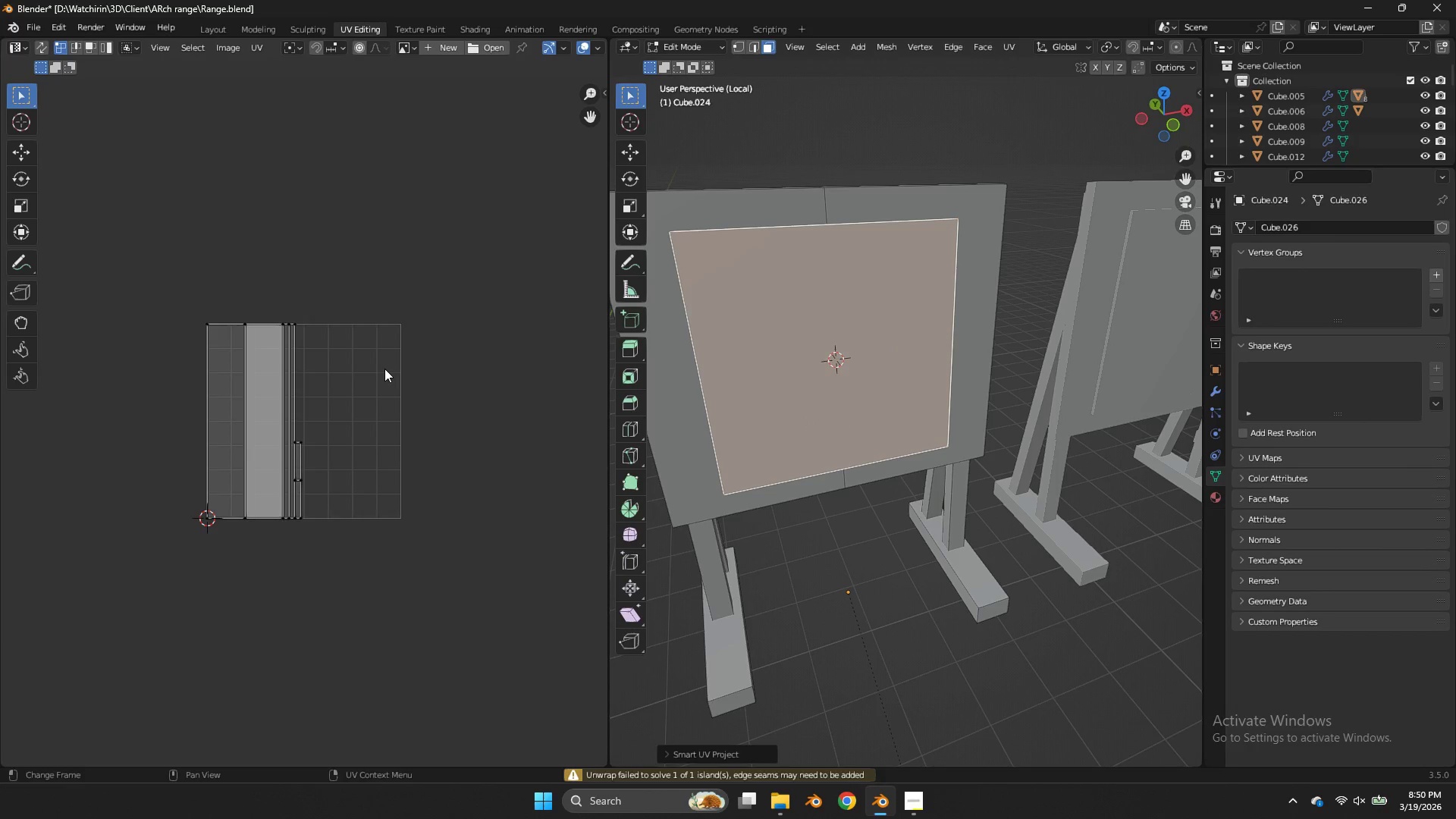 
scroll: coordinate [384, 369], scroll_direction: up, amount: 3.0
 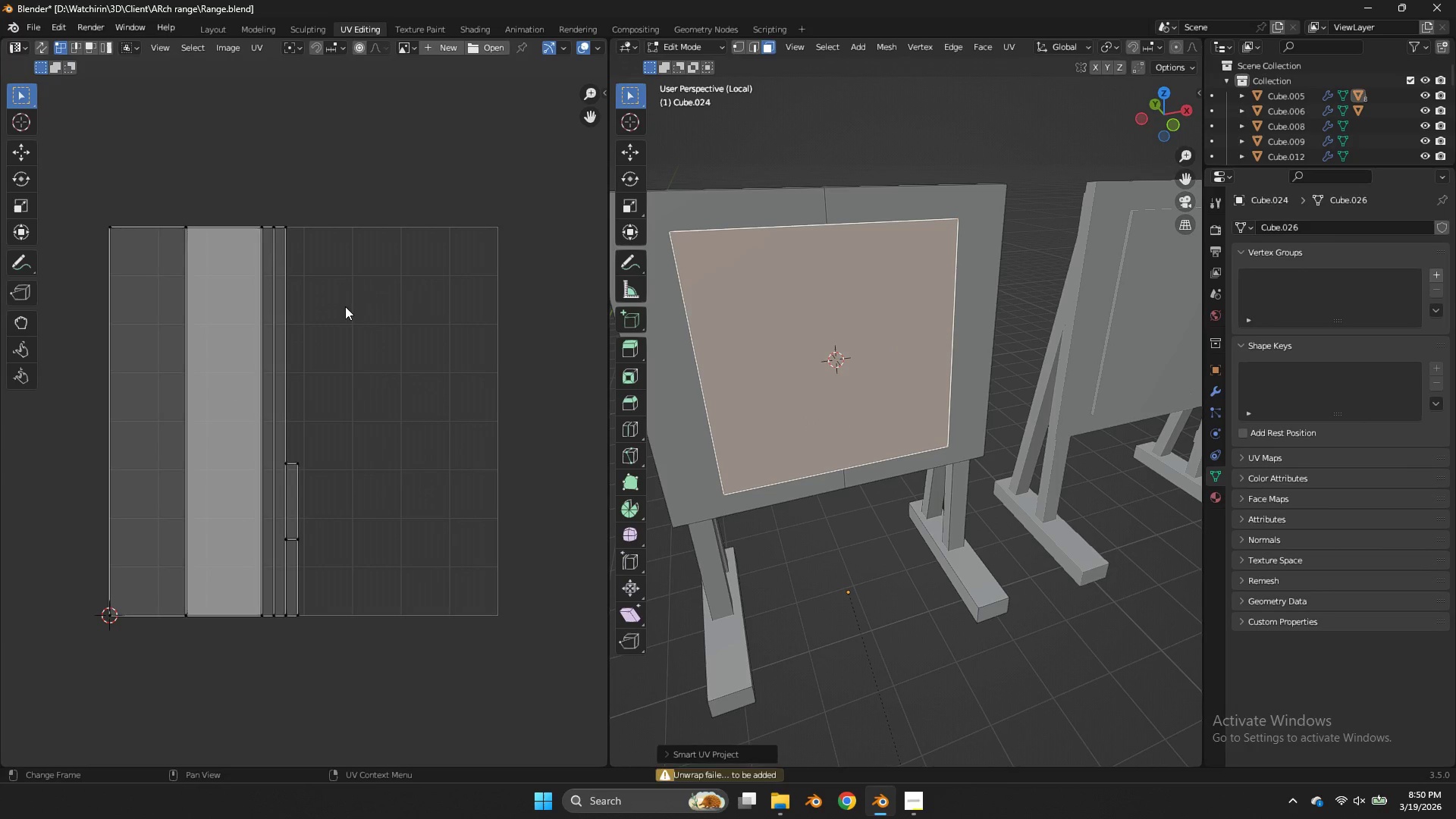 
type(AS)
 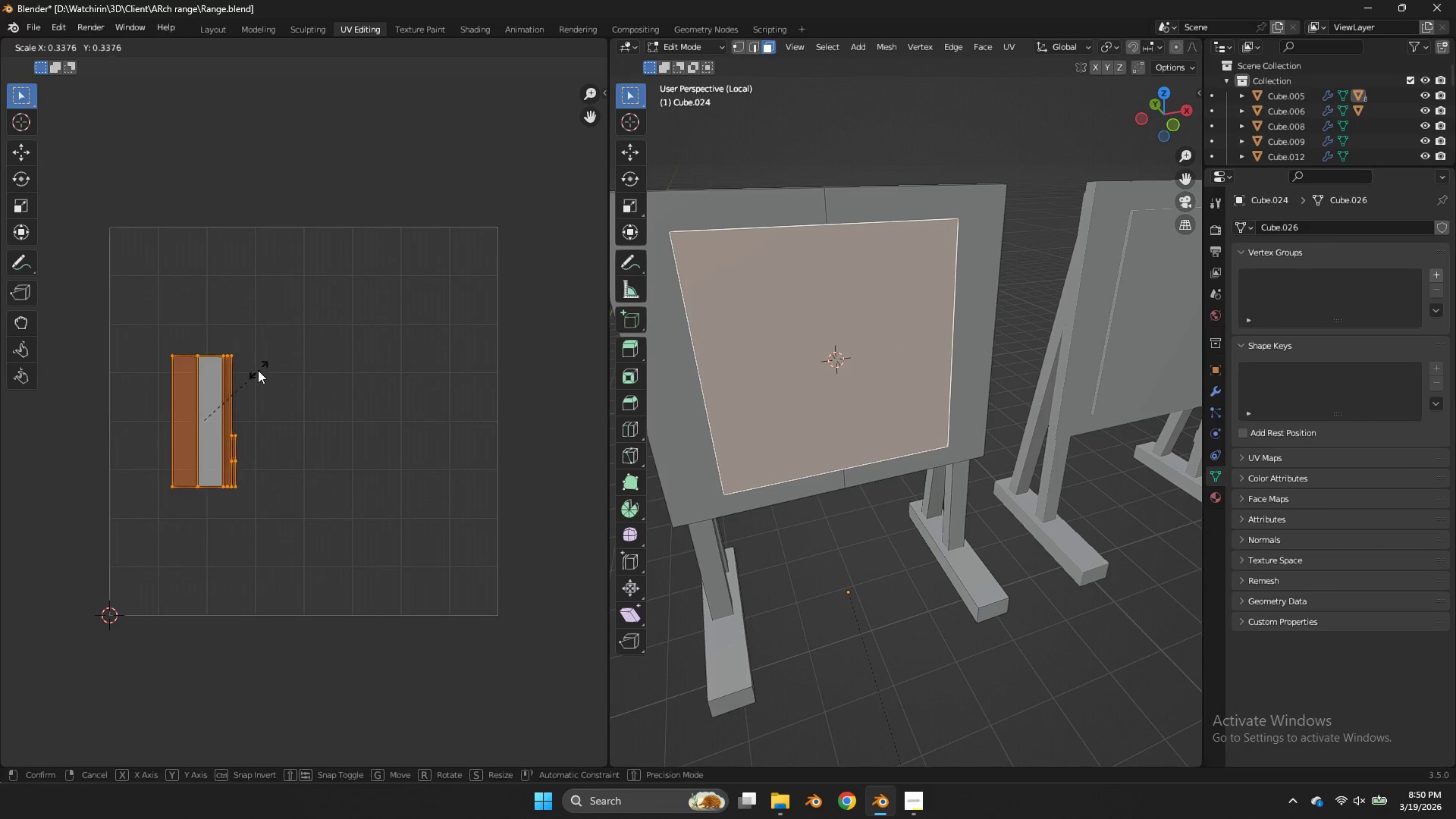 
left_click([256, 371])
 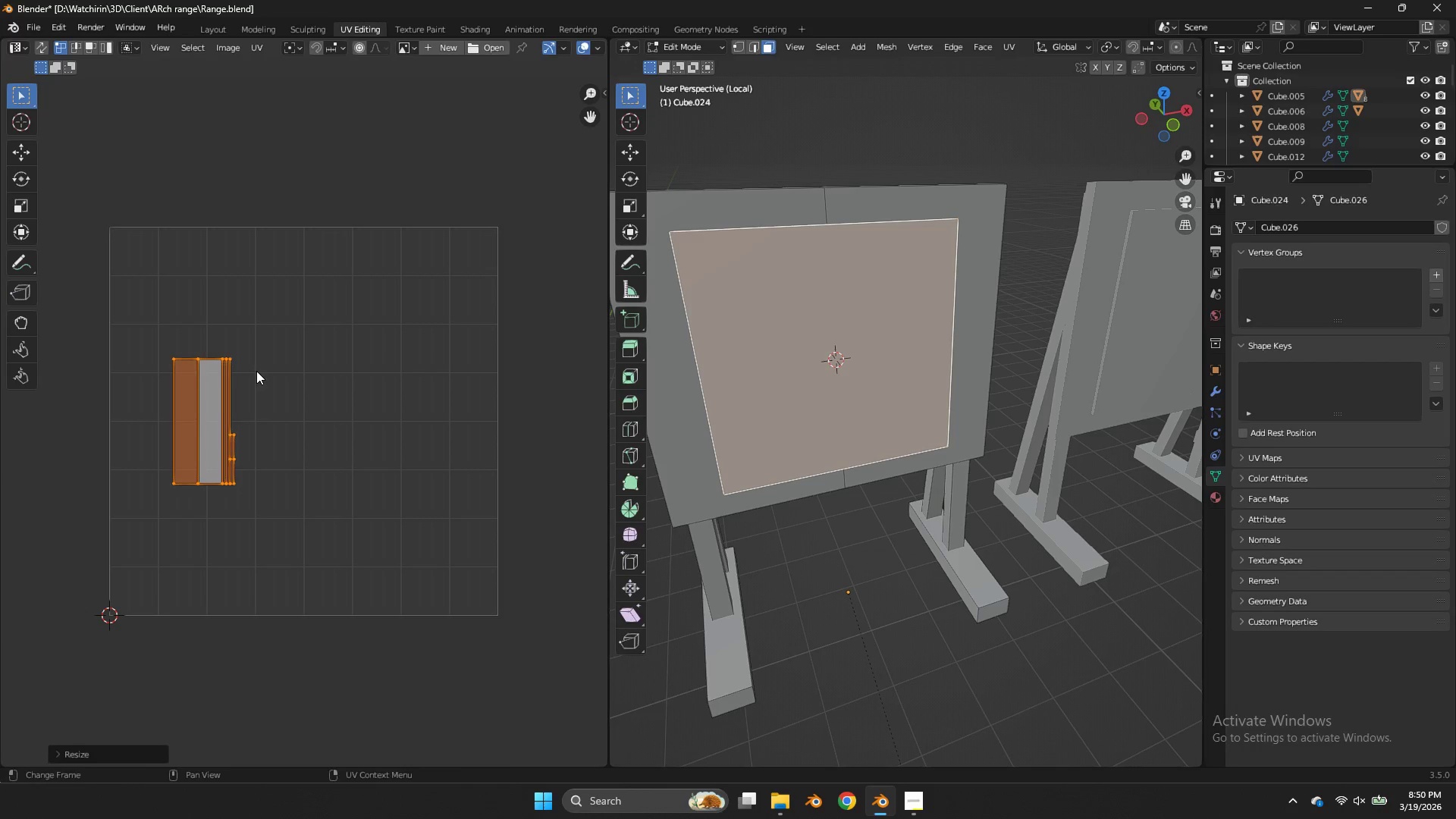 
type(GZSG)
 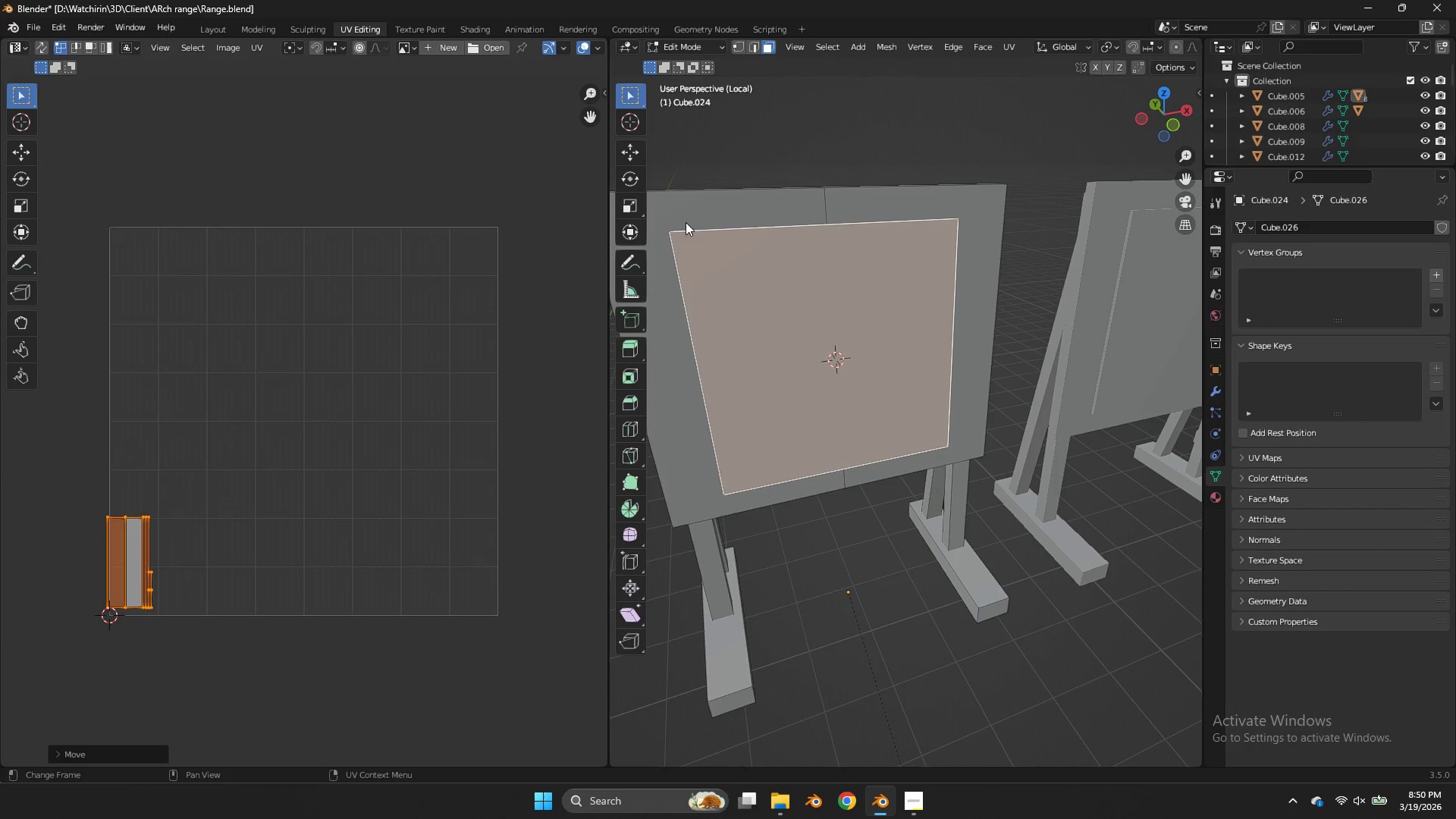 
left_click_drag(start_coordinate=[188, 482], to_coordinate=[189, 485])
 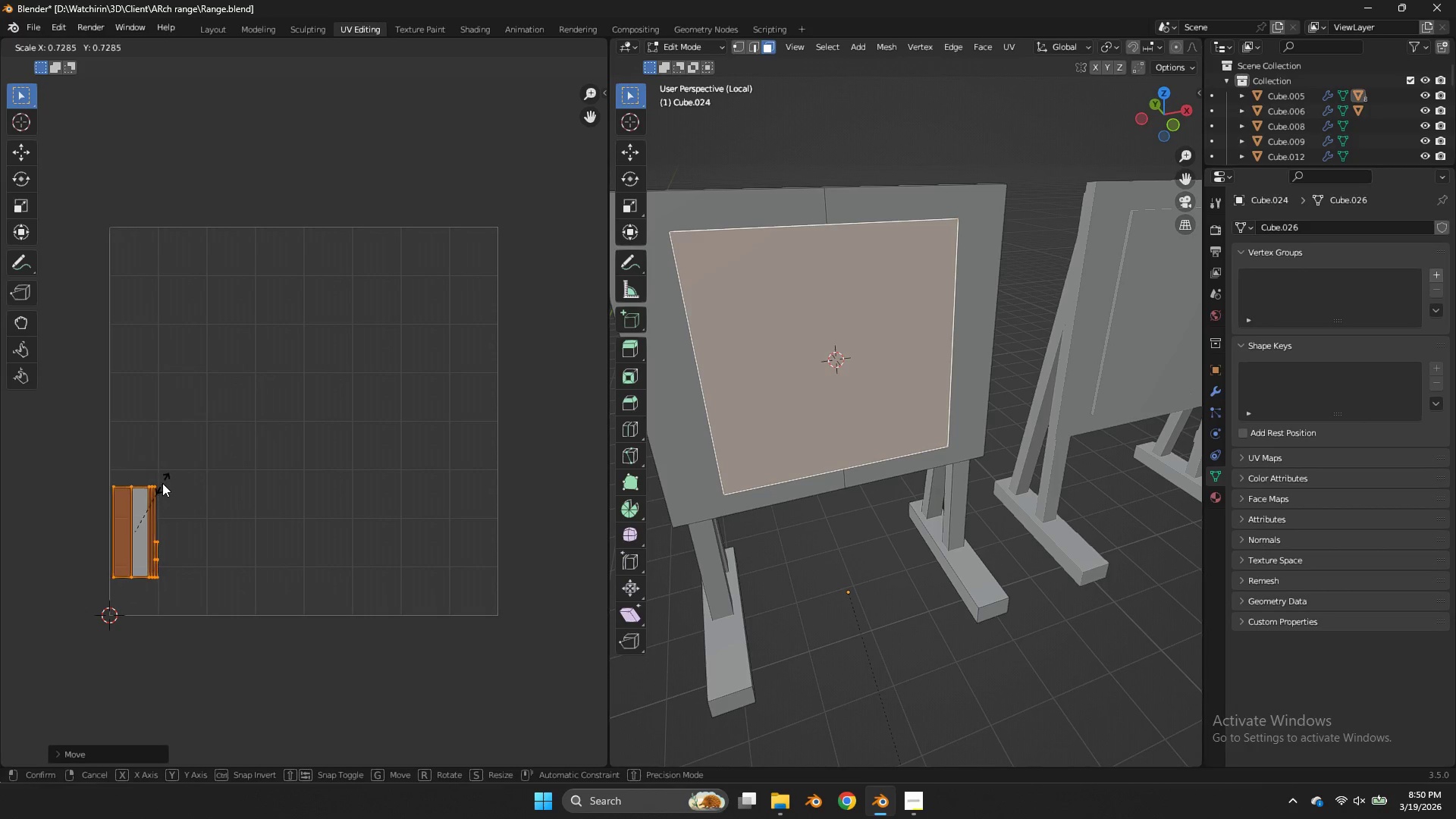 
left_click_drag(start_coordinate=[162, 483], to_coordinate=[162, 487])
 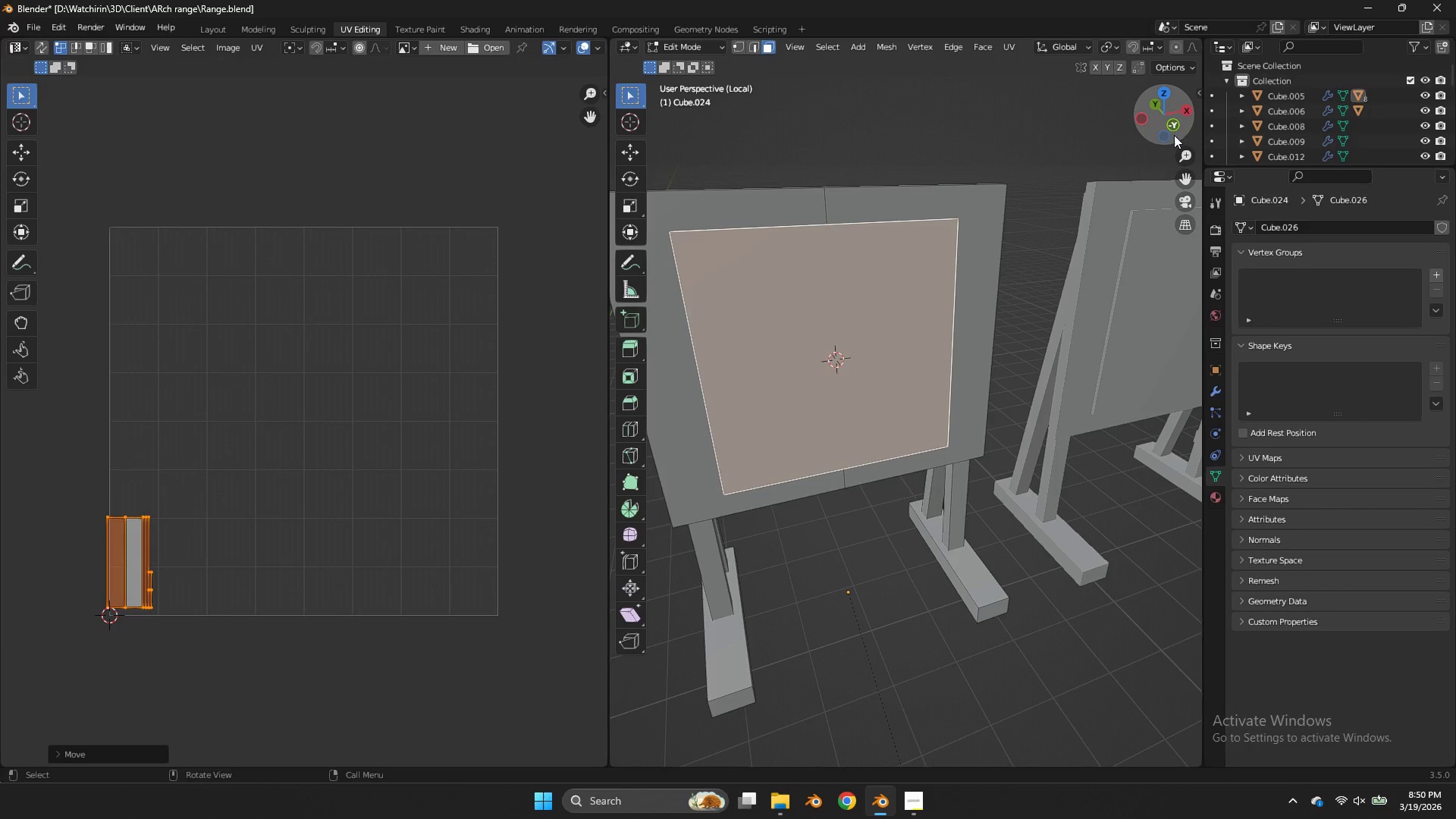 
double_click([906, 259])
 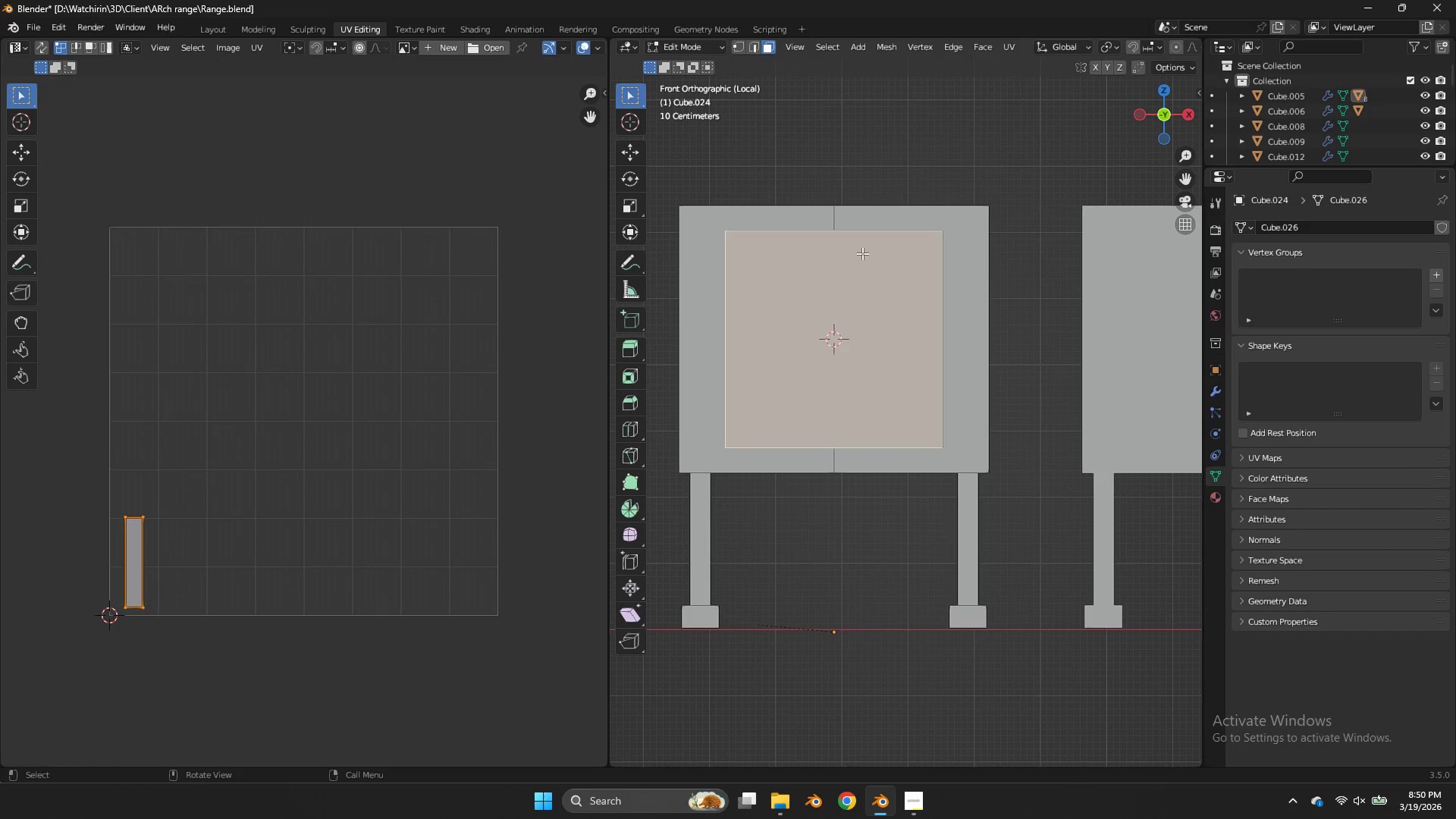 
left_click([856, 262])
 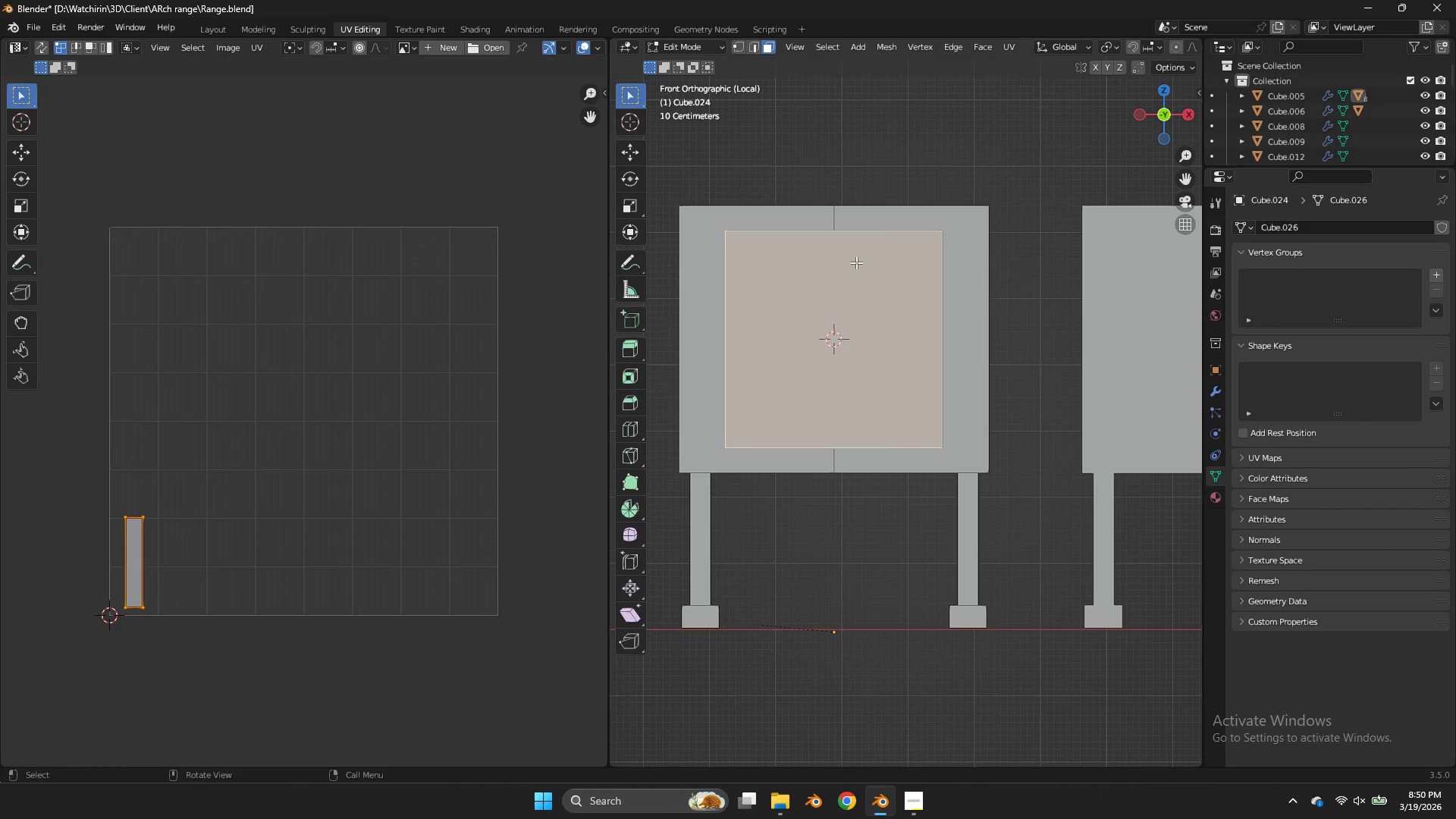 
key(U)
 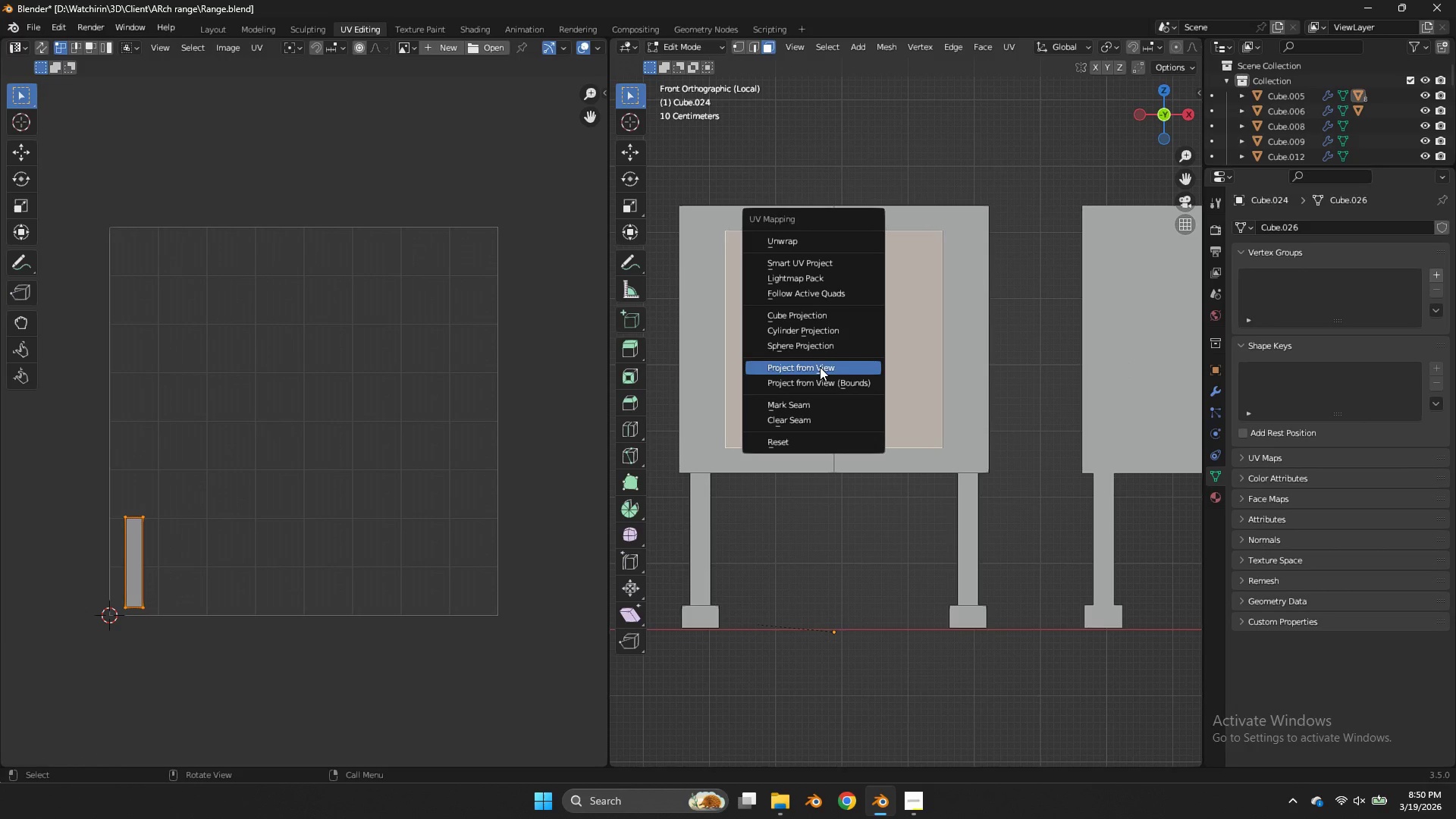 
left_click([822, 362])
 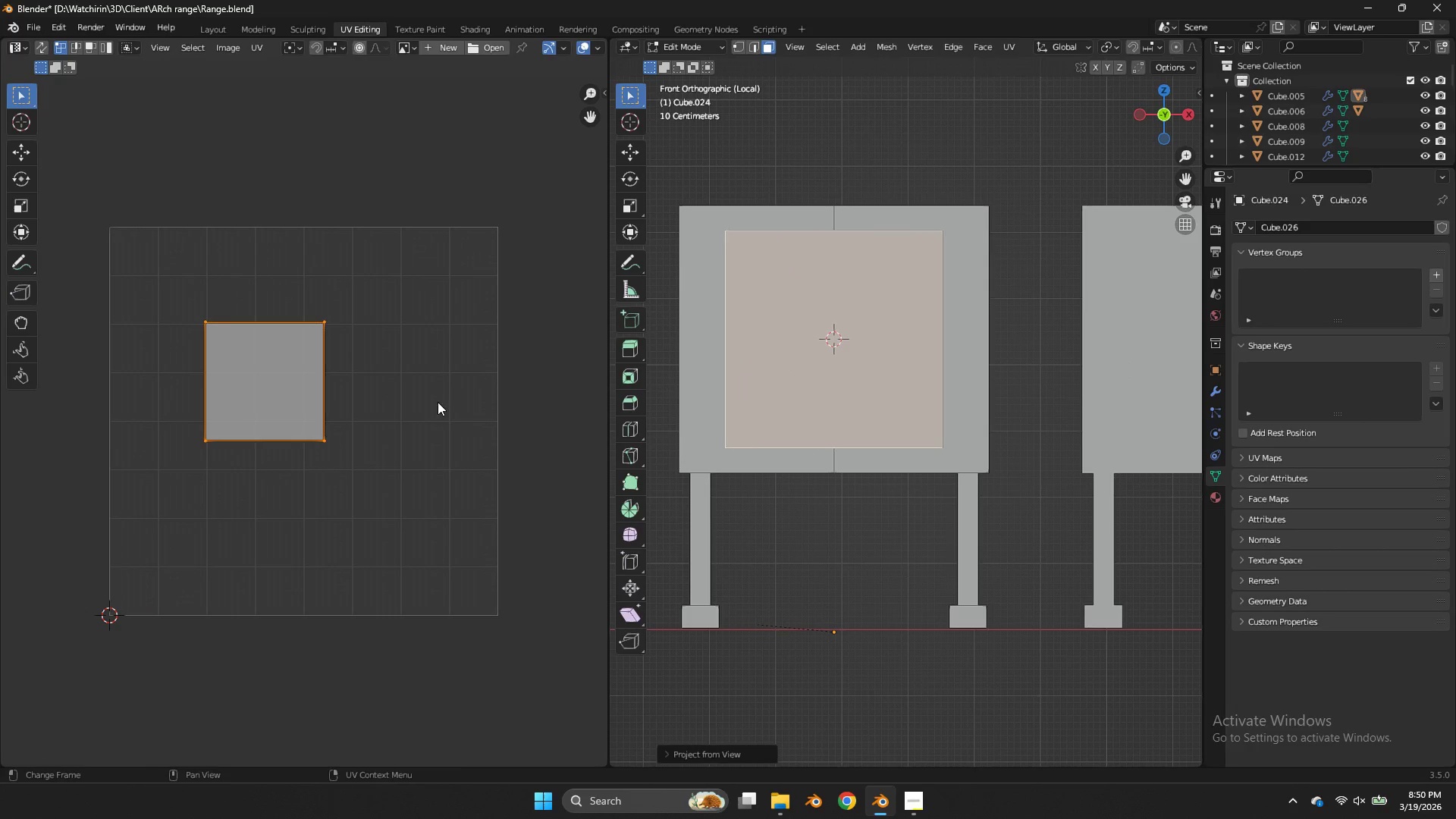 
key(S)
 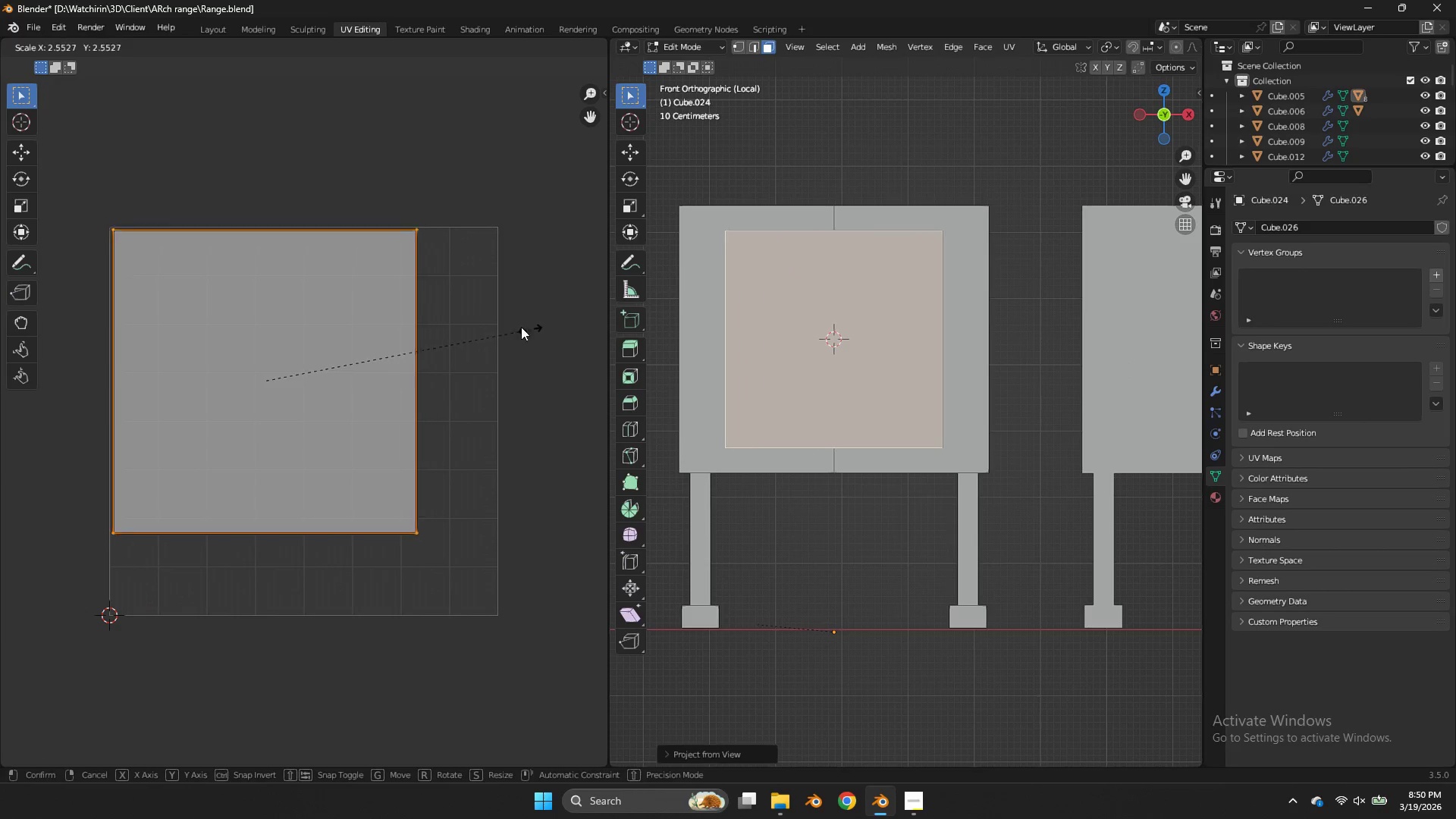 
left_click([498, 325])
 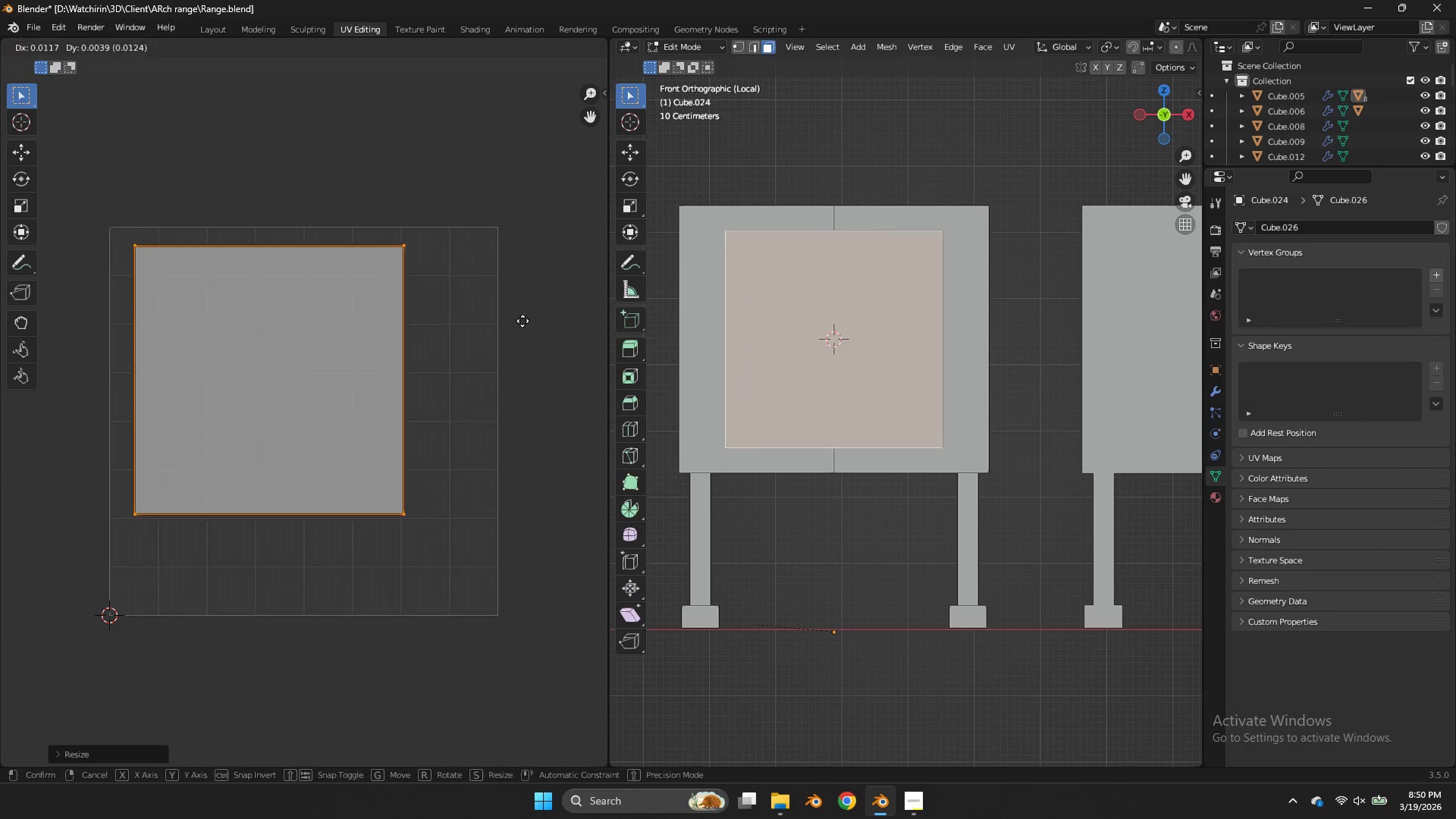 
key(G)
 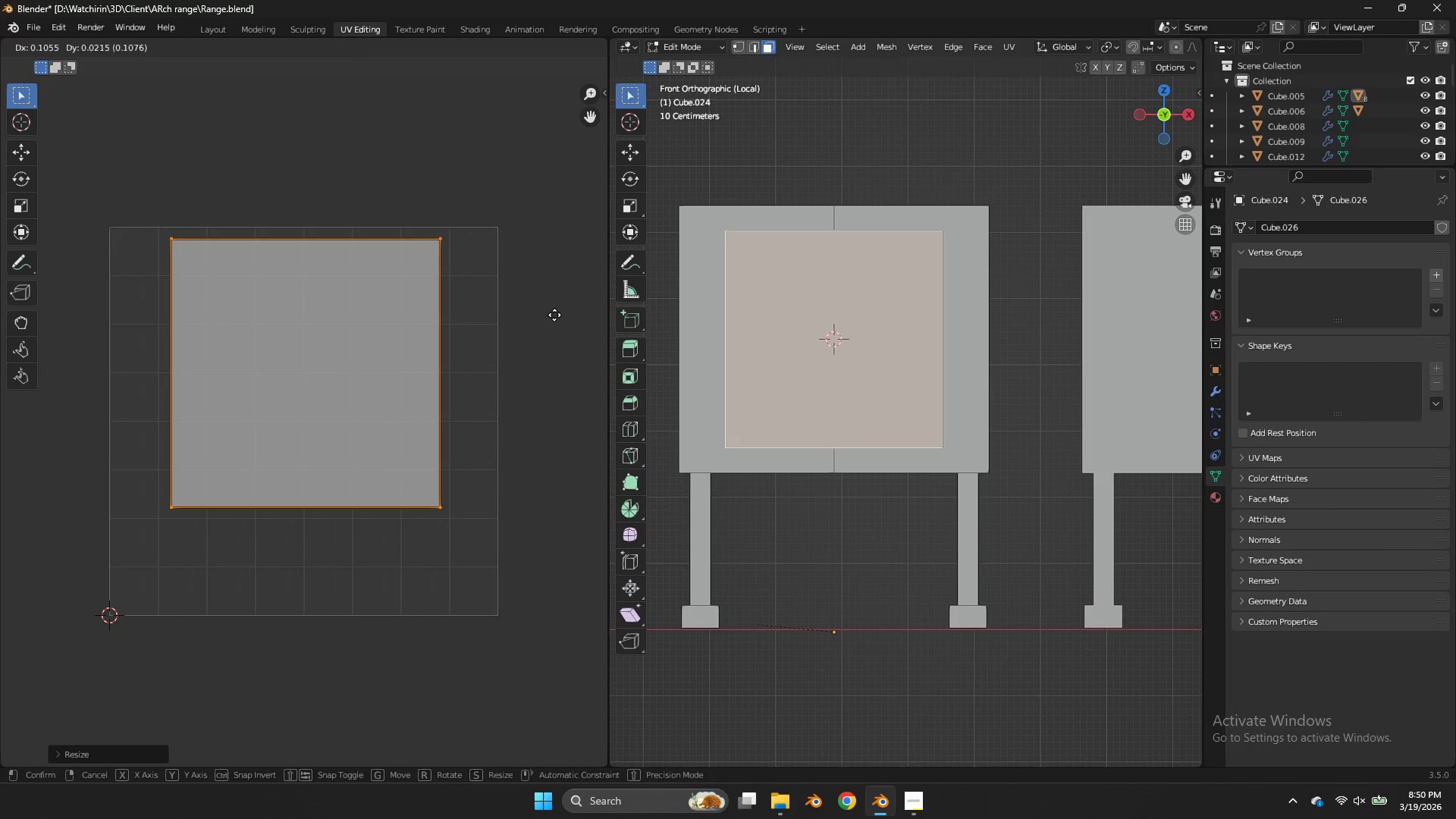 
left_click([554, 315])
 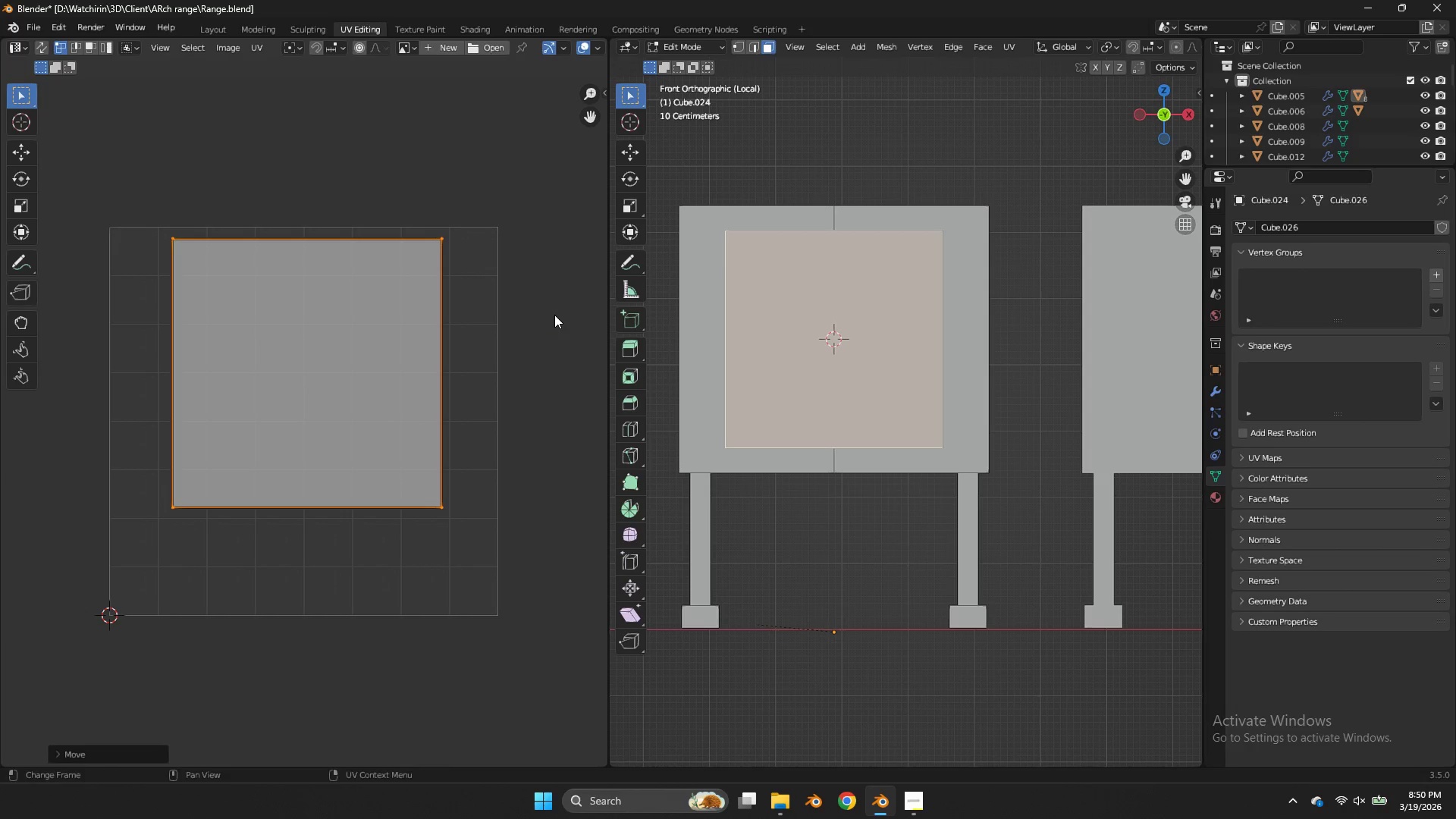 
key(Control+S)
 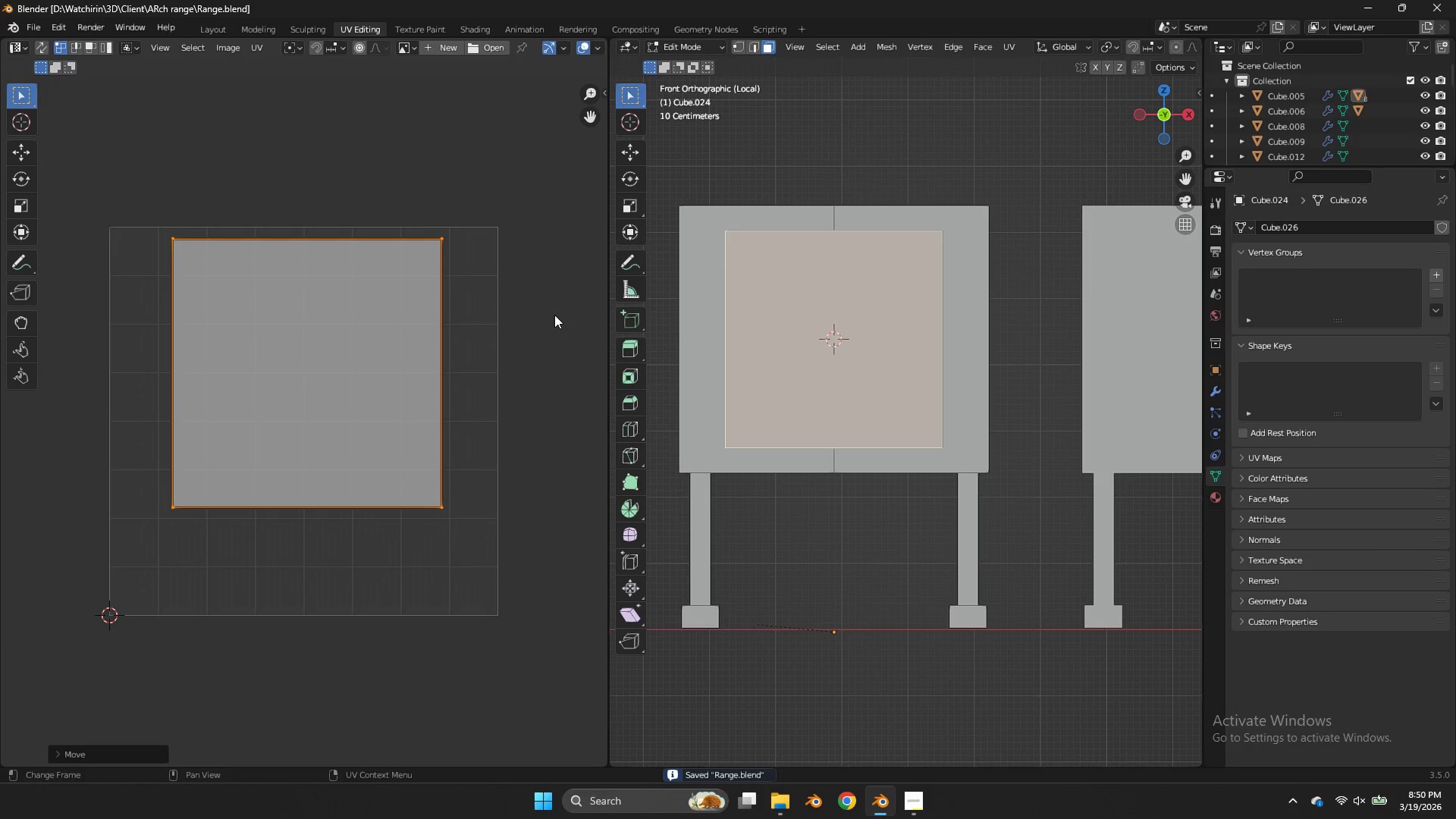 
key(Control+S)
 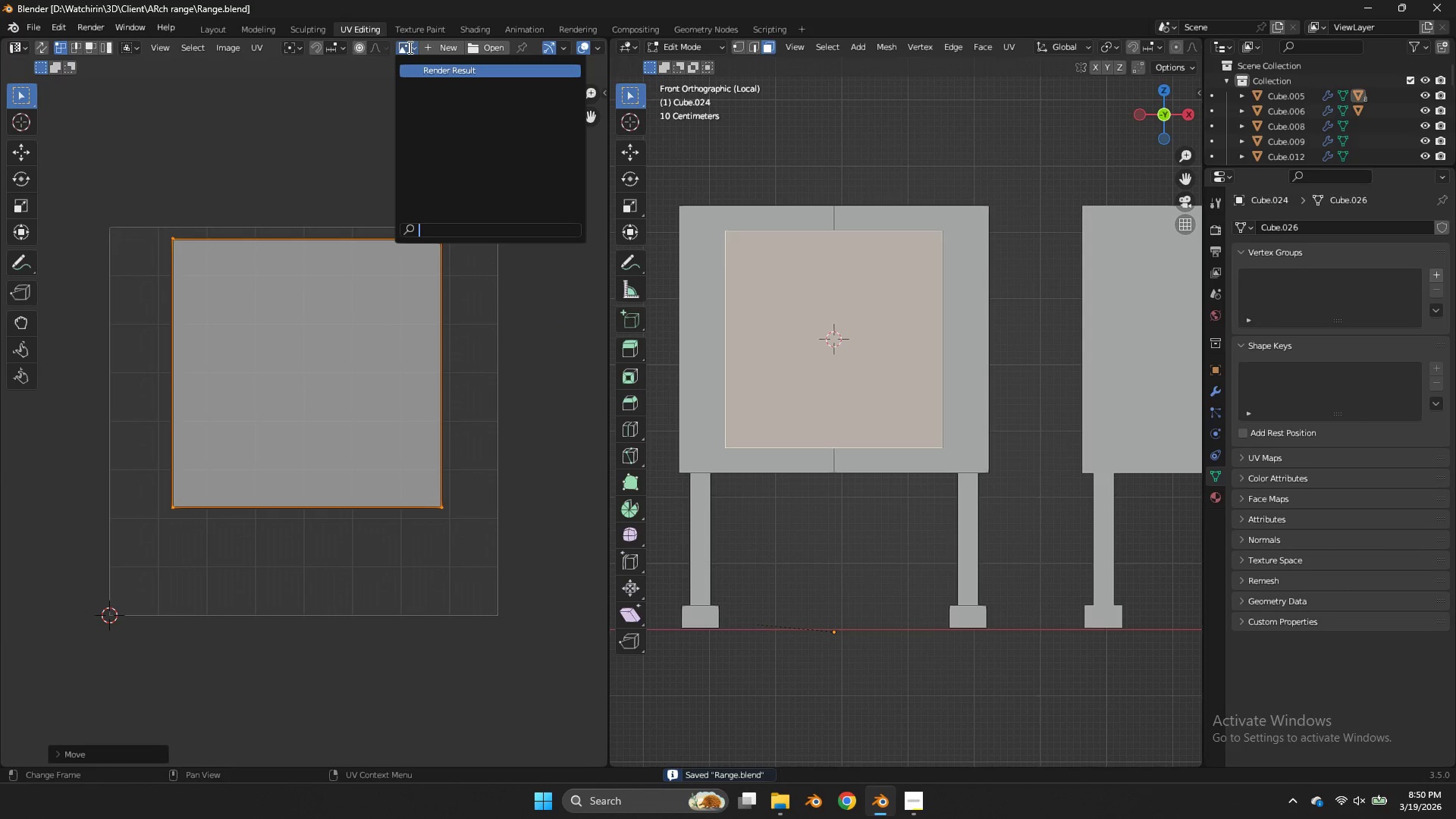 
double_click([409, 47])
 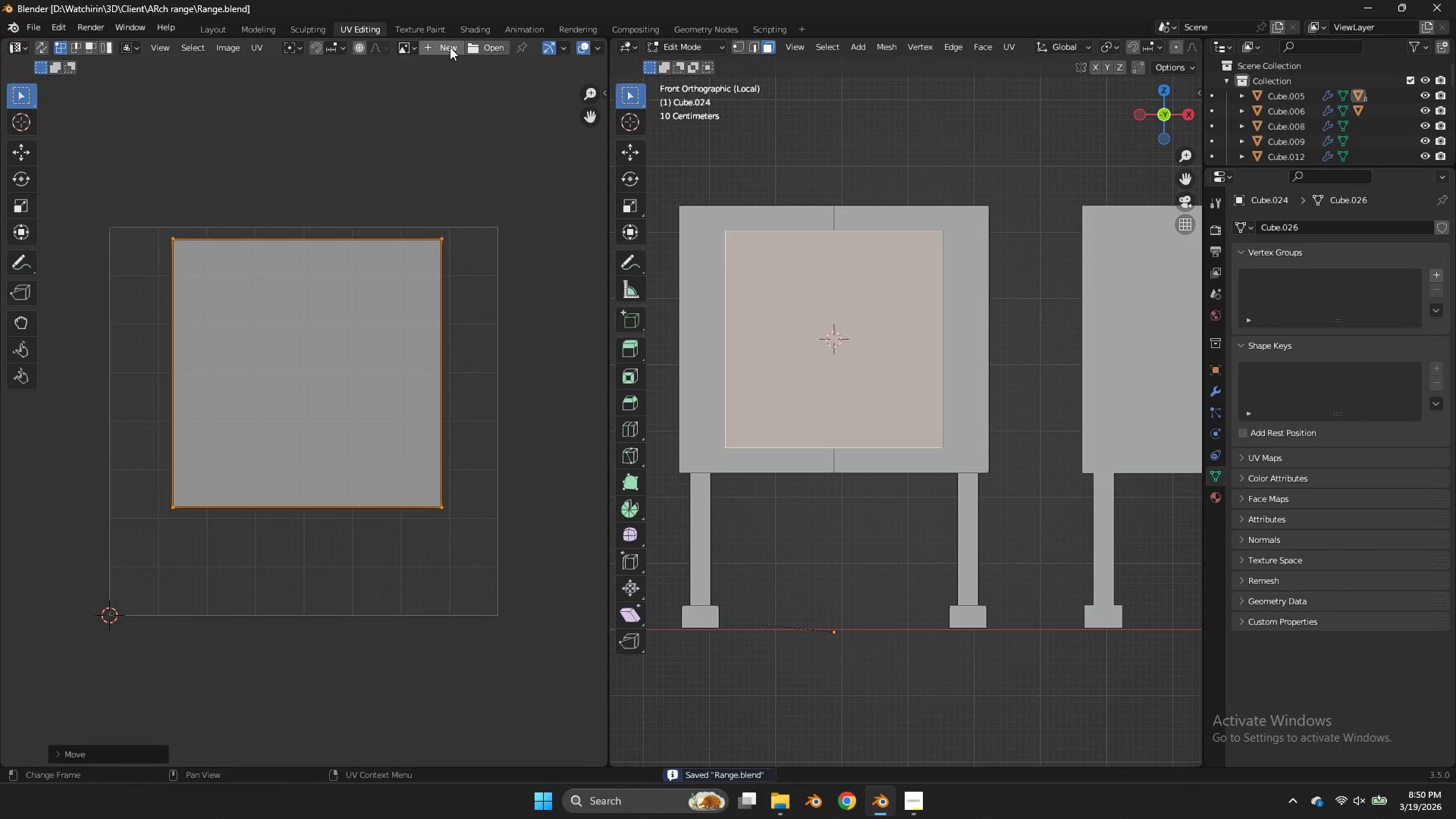 
triple_click([450, 47])
 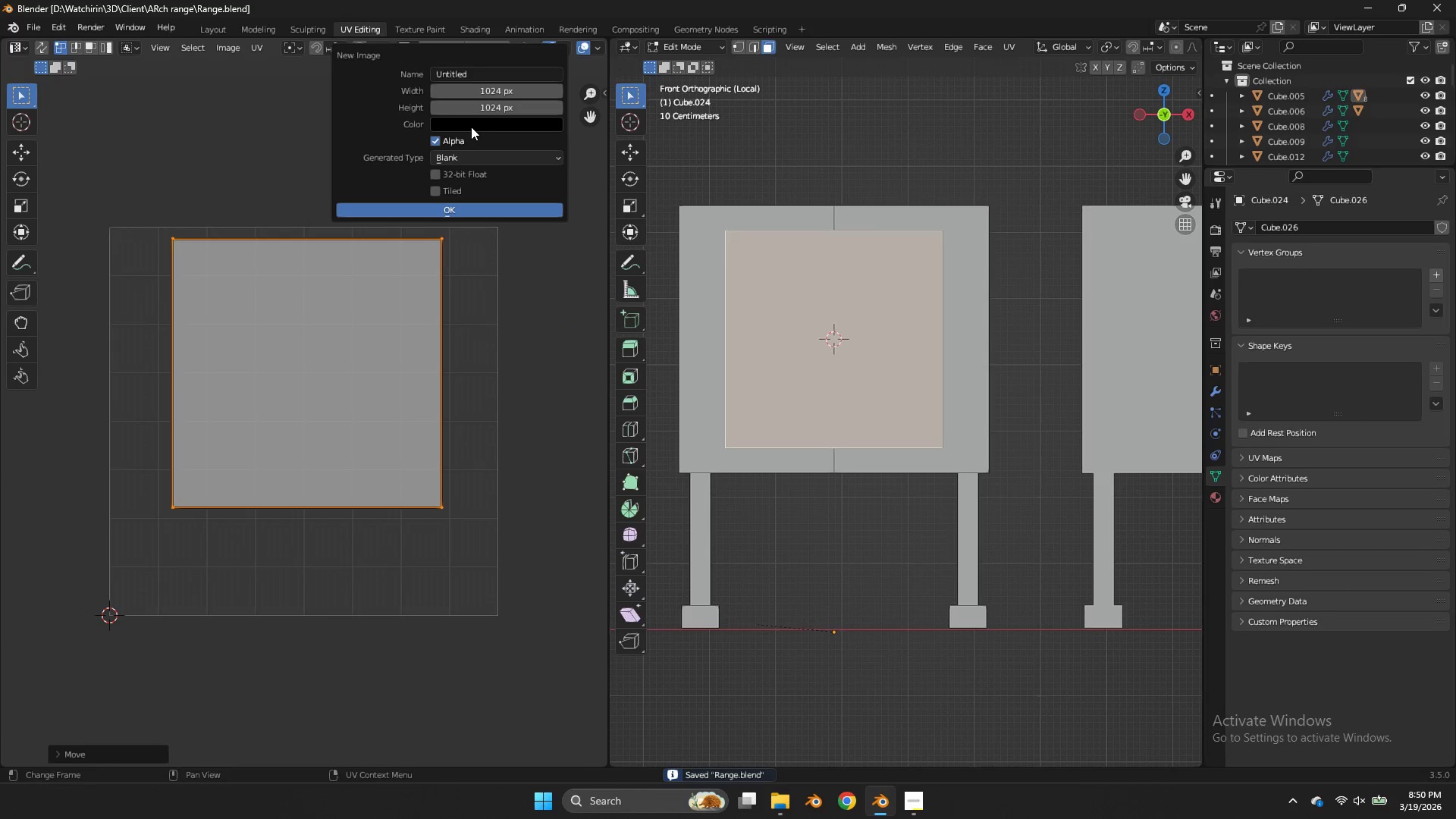 
left_click([471, 127])
 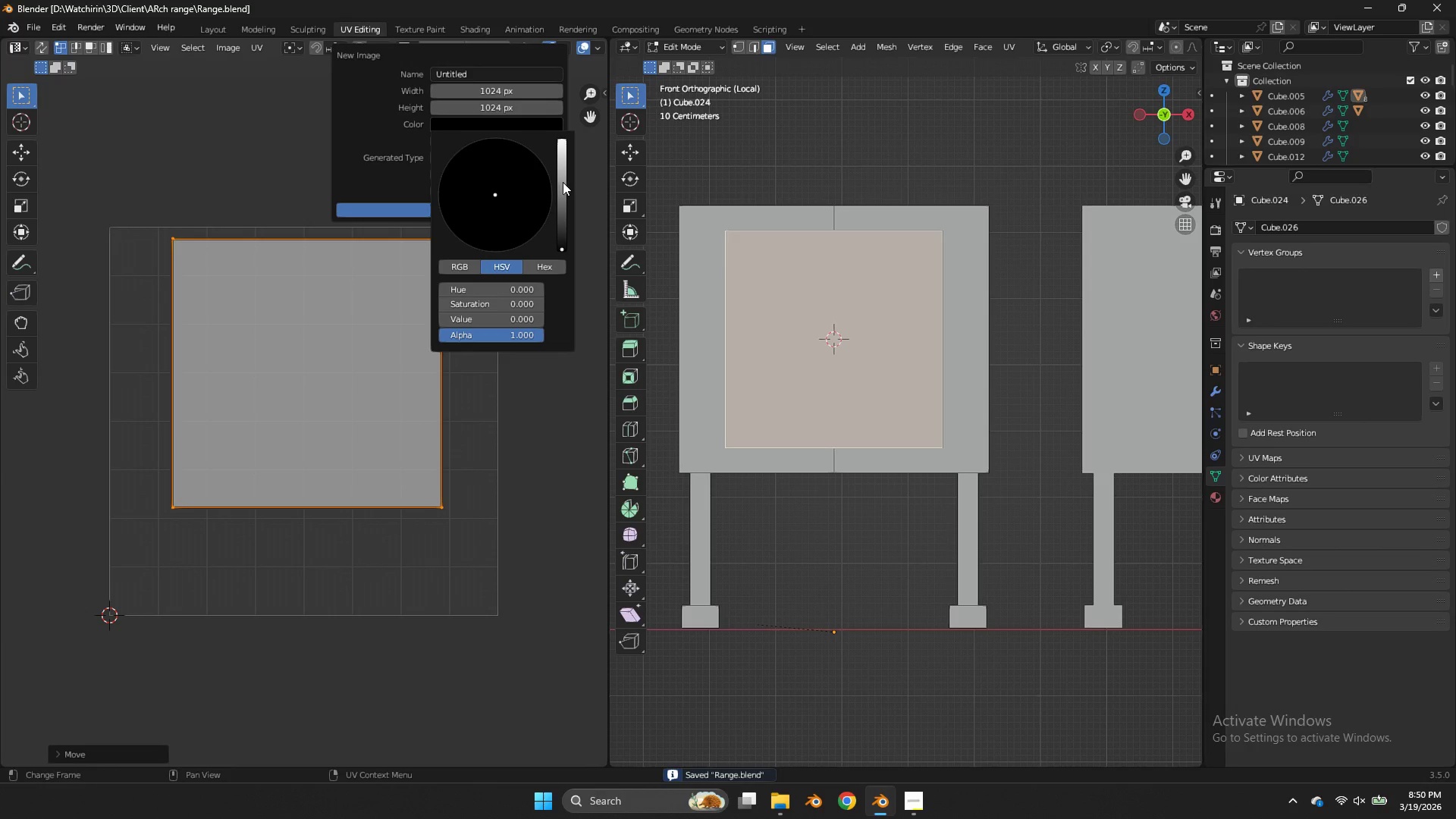 
left_click_drag(start_coordinate=[566, 180], to_coordinate=[565, 482])
 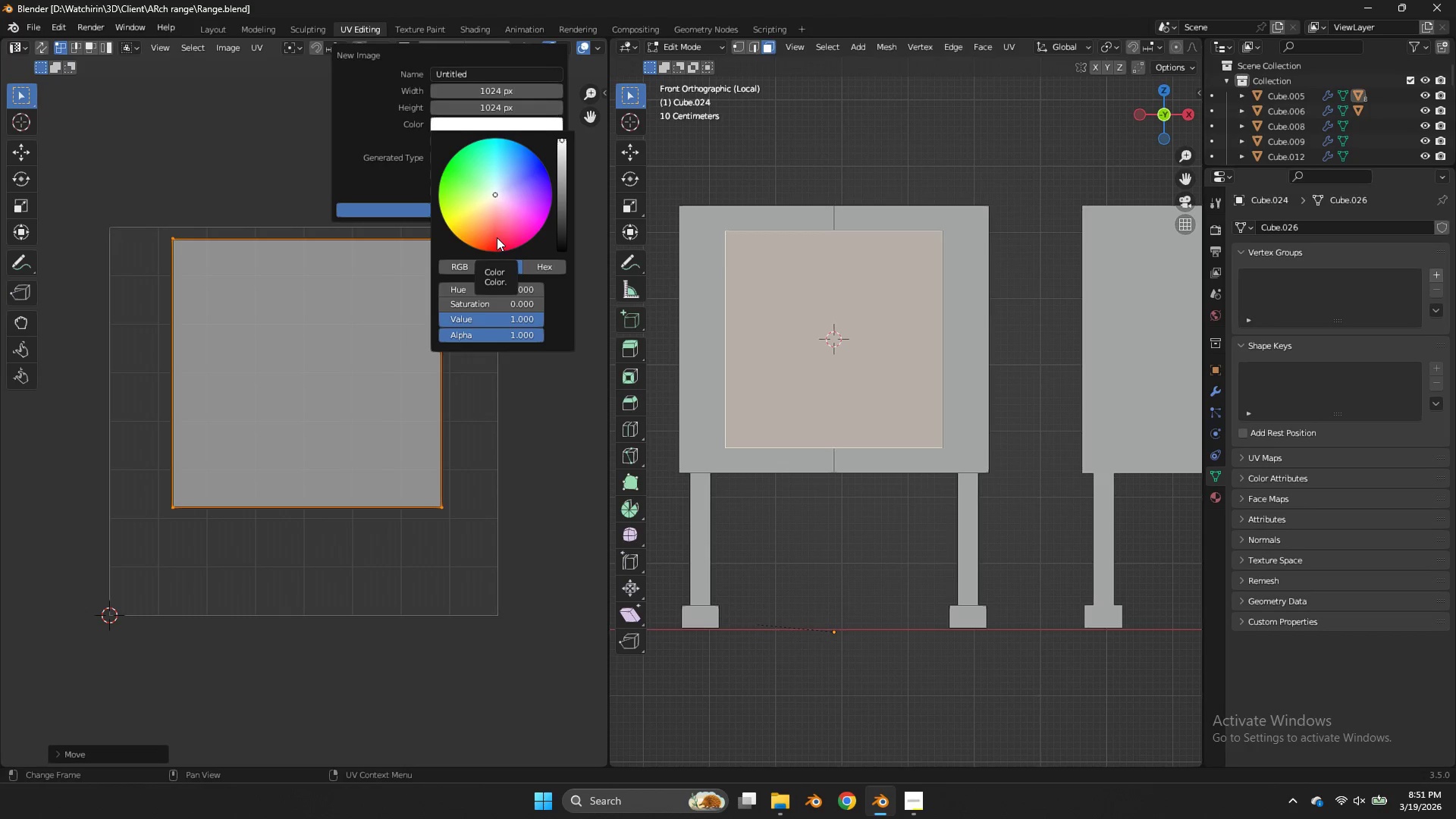 
left_click_drag(start_coordinate=[494, 238], to_coordinate=[858, 445])
 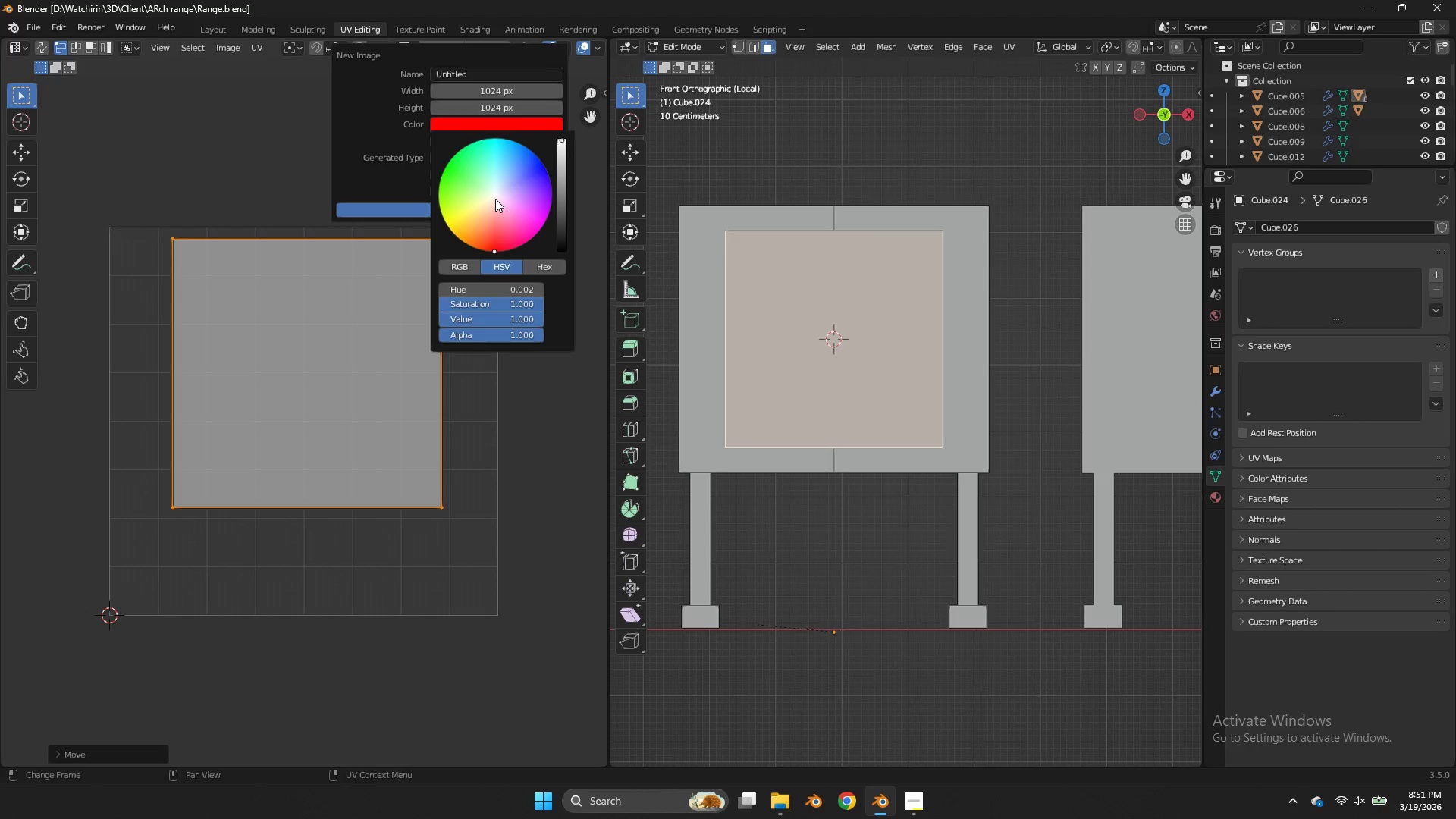 
left_click([495, 199])
 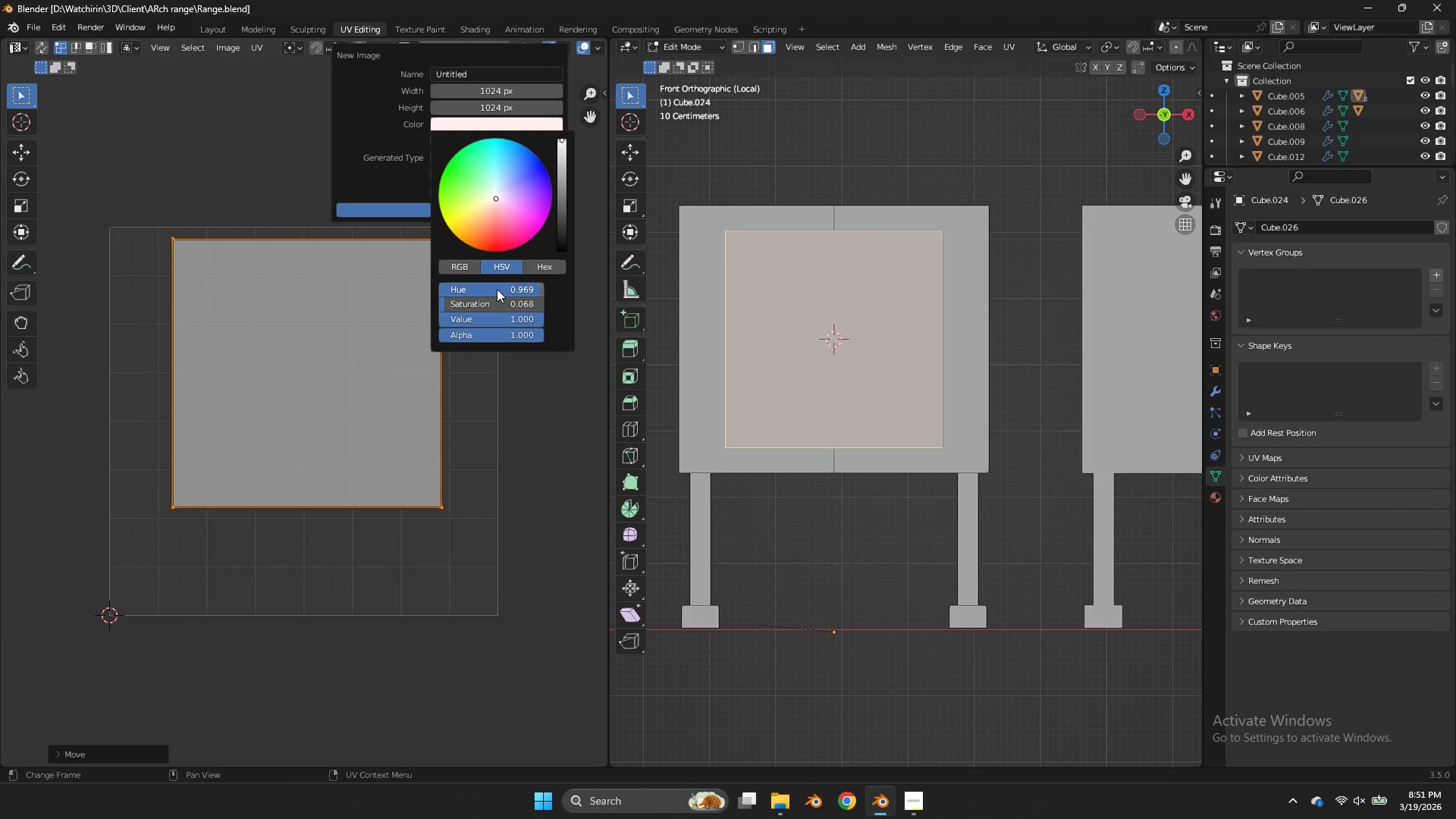 
left_click_drag(start_coordinate=[497, 289], to_coordinate=[676, 480])
 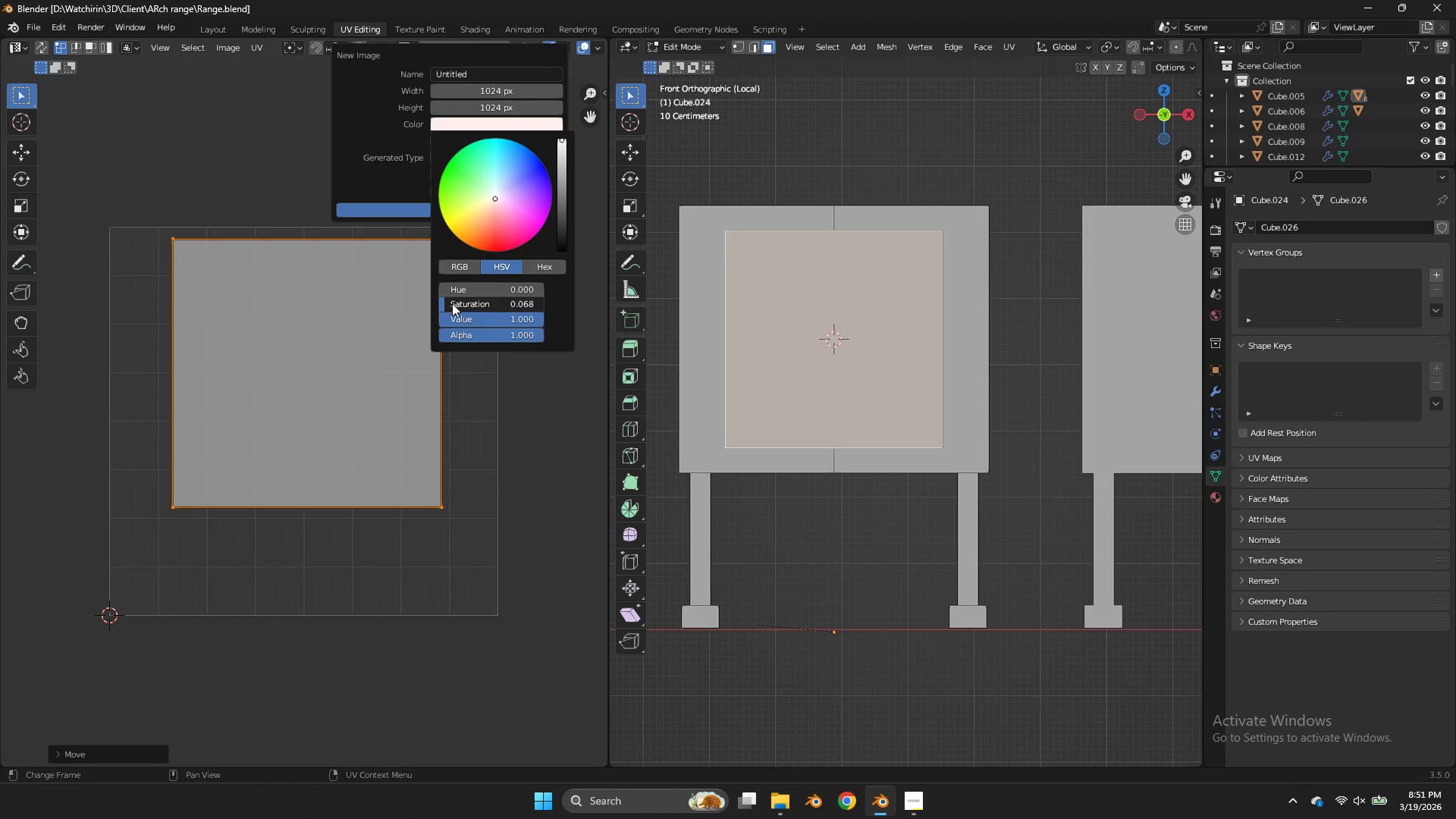 
left_click_drag(start_coordinate=[454, 302], to_coordinate=[576, 482])
 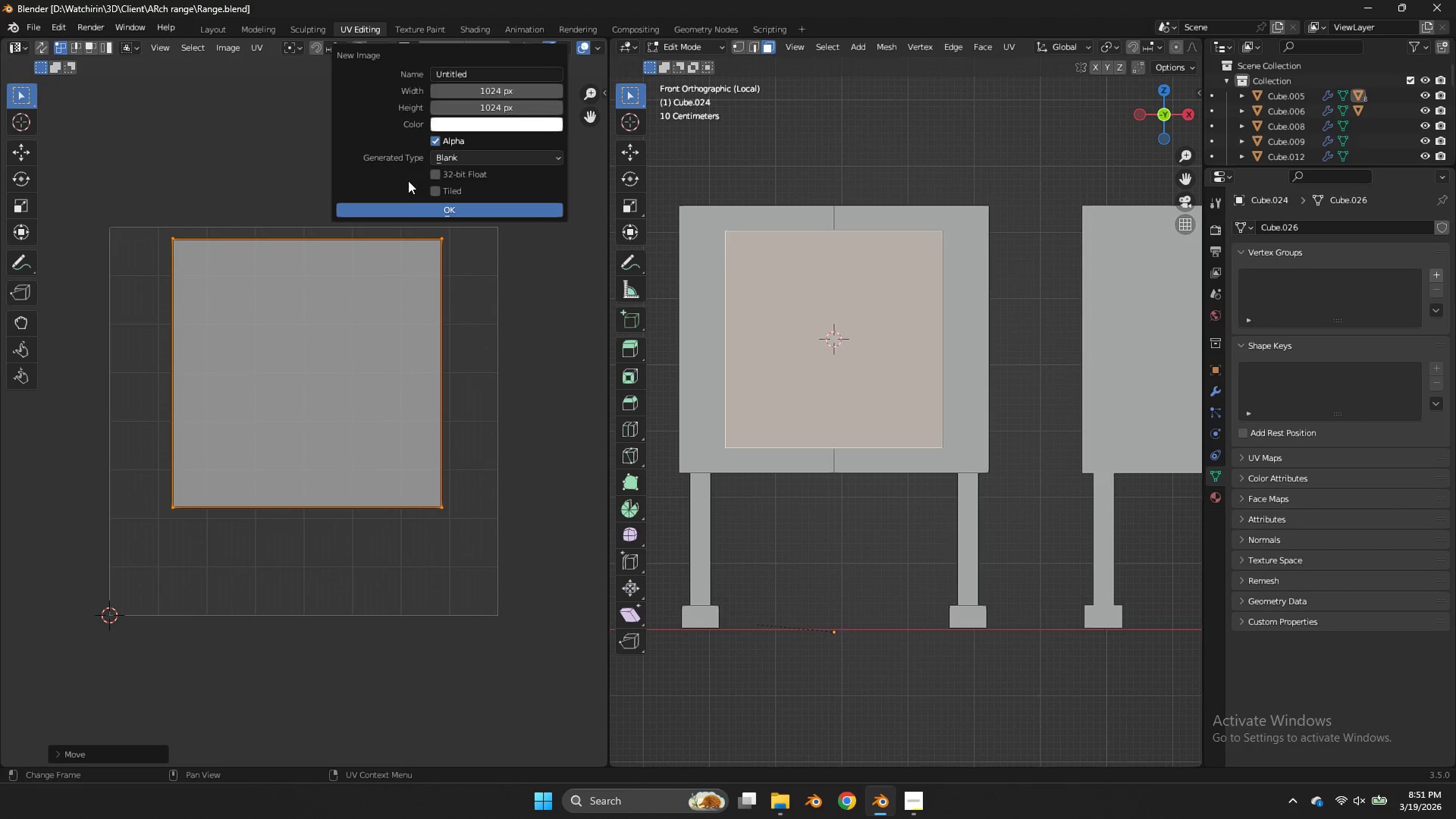 
left_click([406, 211])
 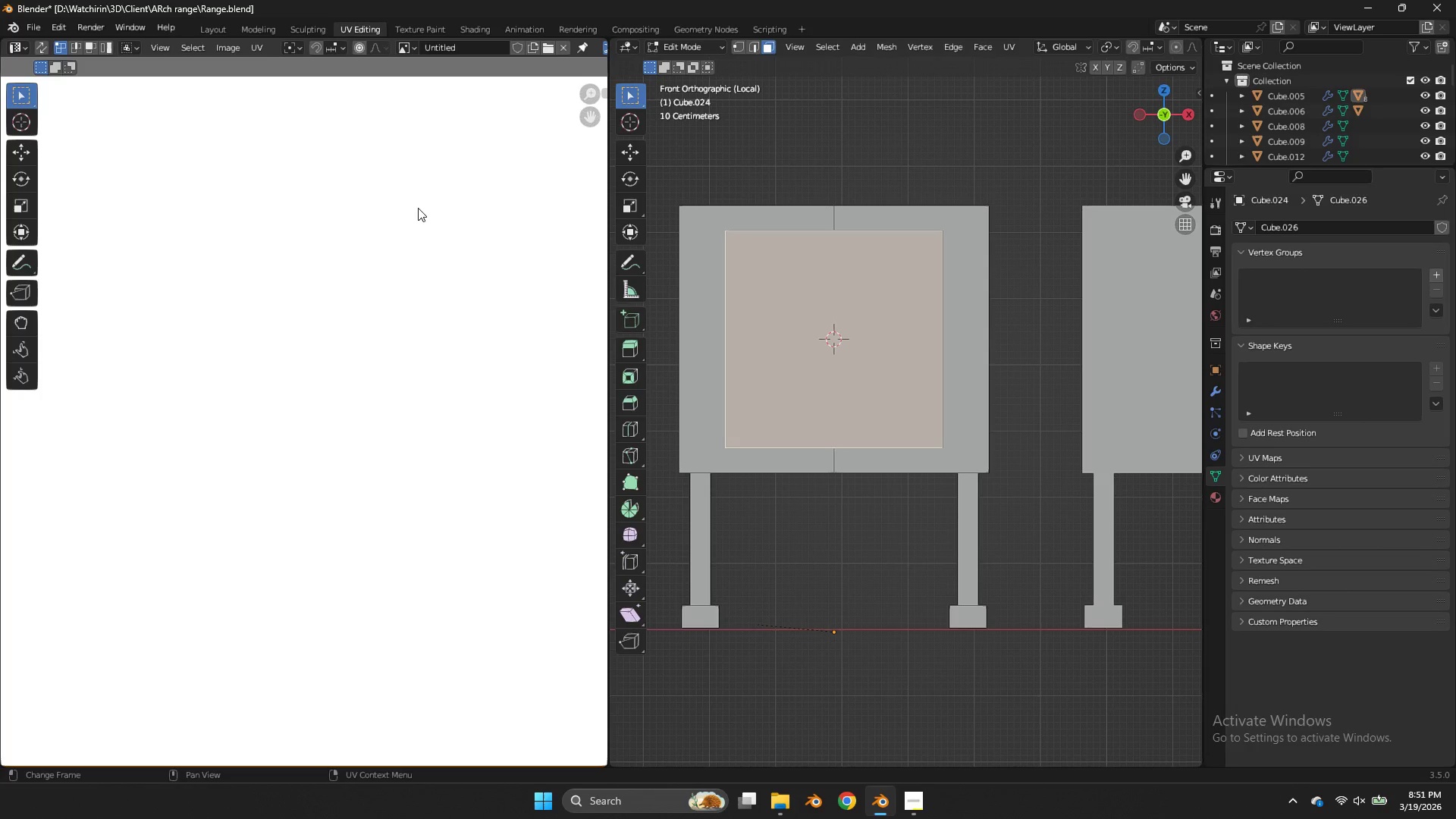 
scroll: coordinate [723, 277], scroll_direction: down, amount: 5.0
 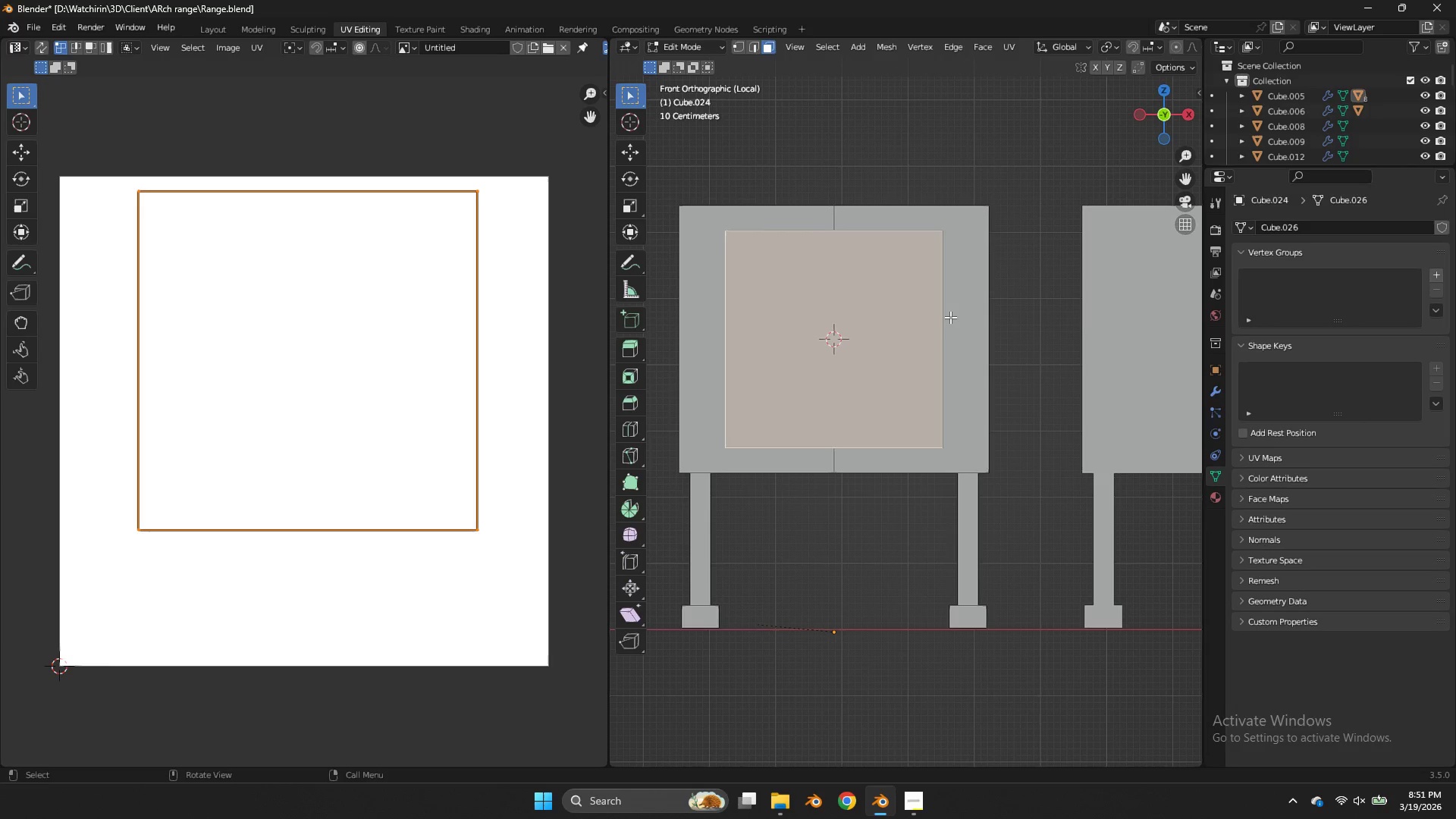 
key(Z)
 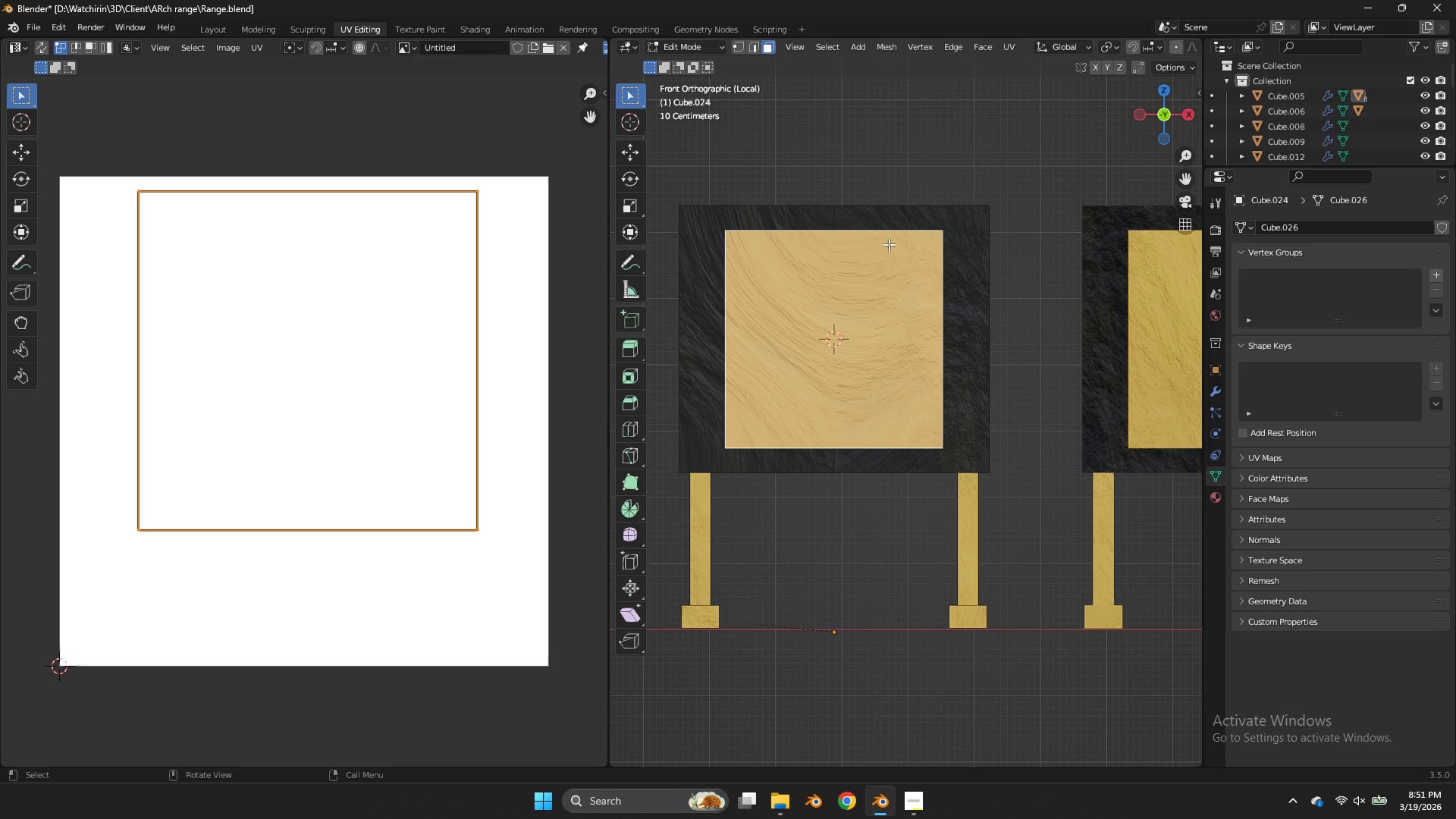 
key(Tab)
 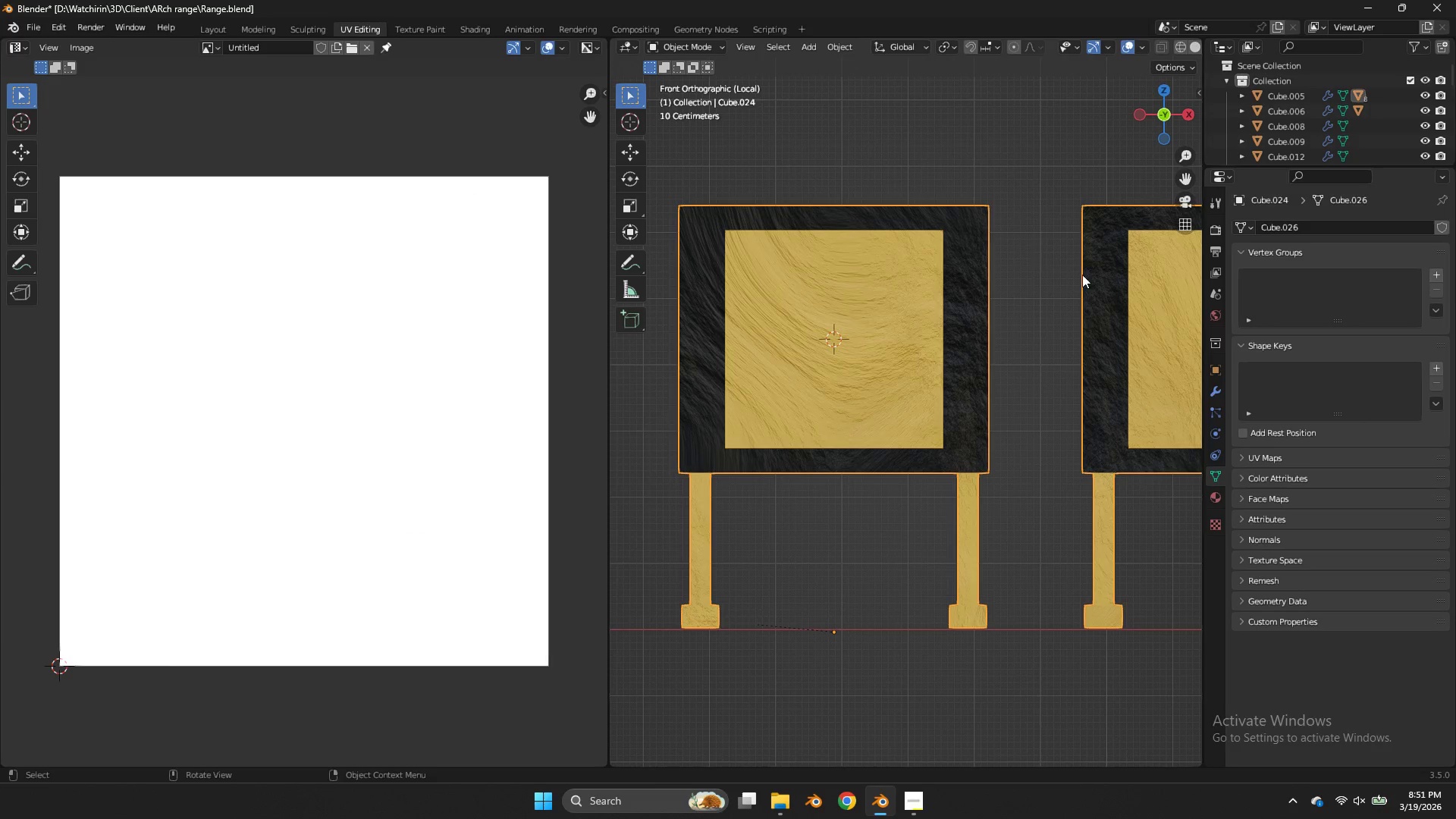 
key(Tab)
 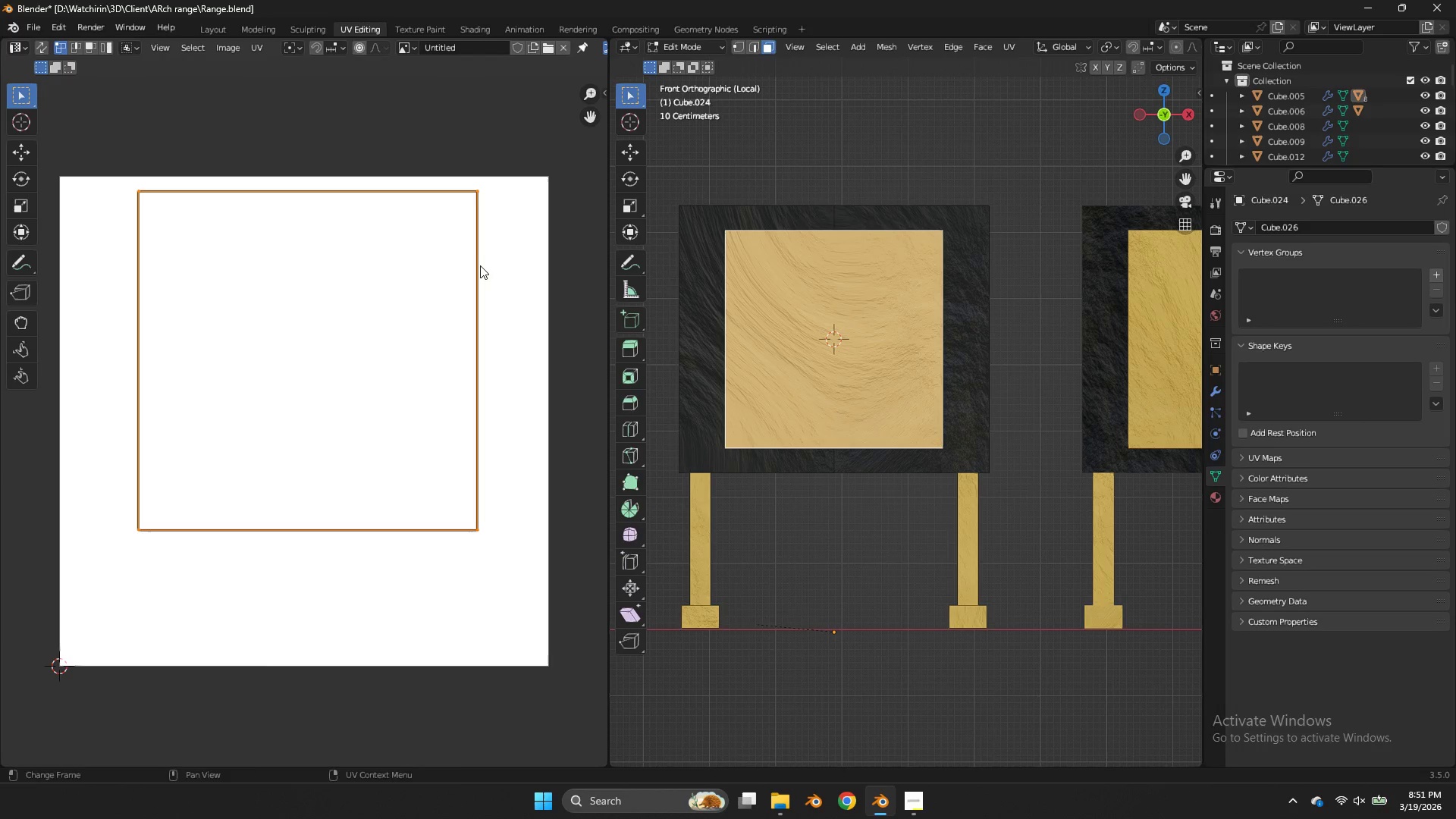 
key(G)
 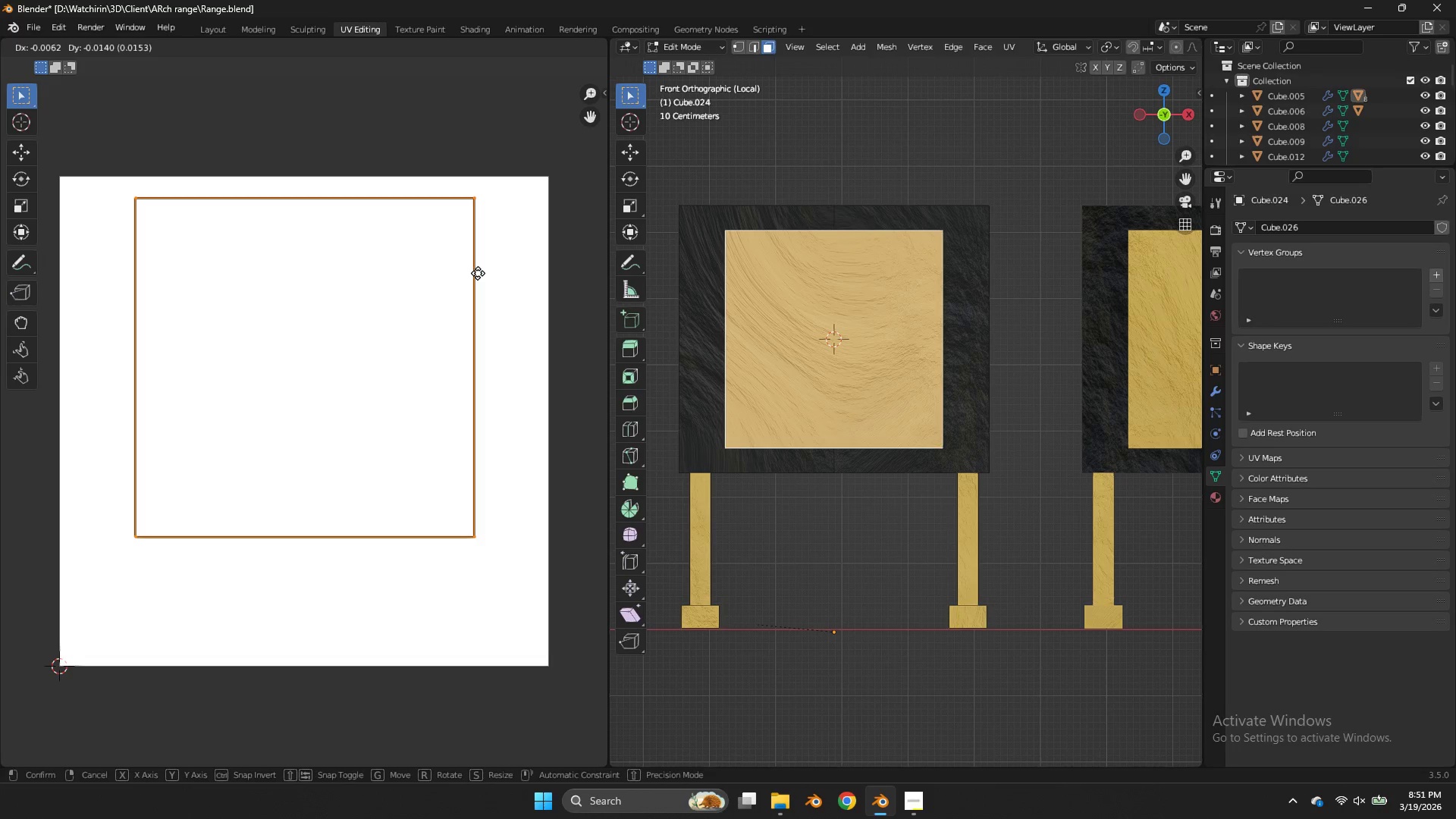 
left_click([478, 273])
 